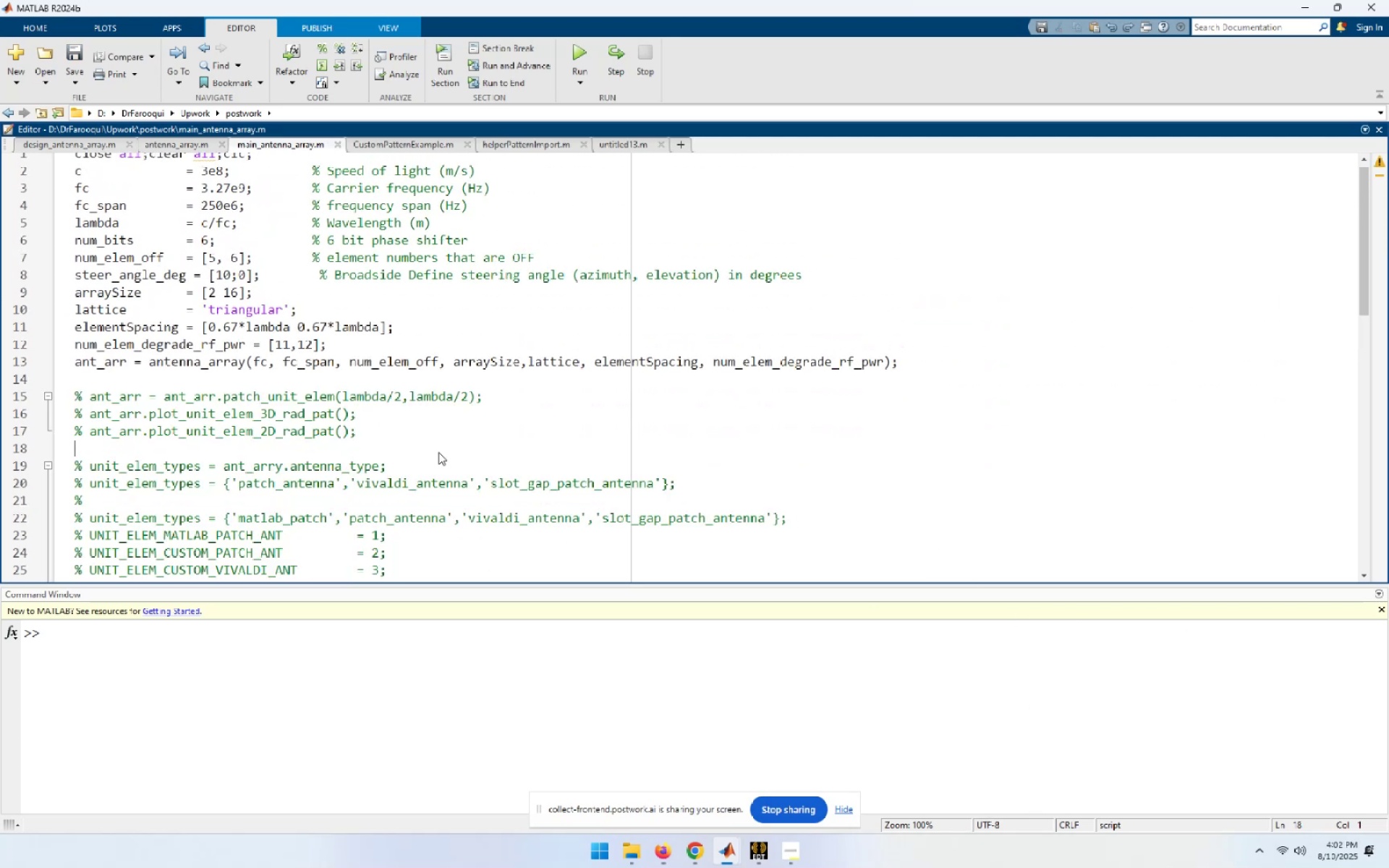 
scroll: coordinate [438, 452], scroll_direction: down, amount: 1.0
 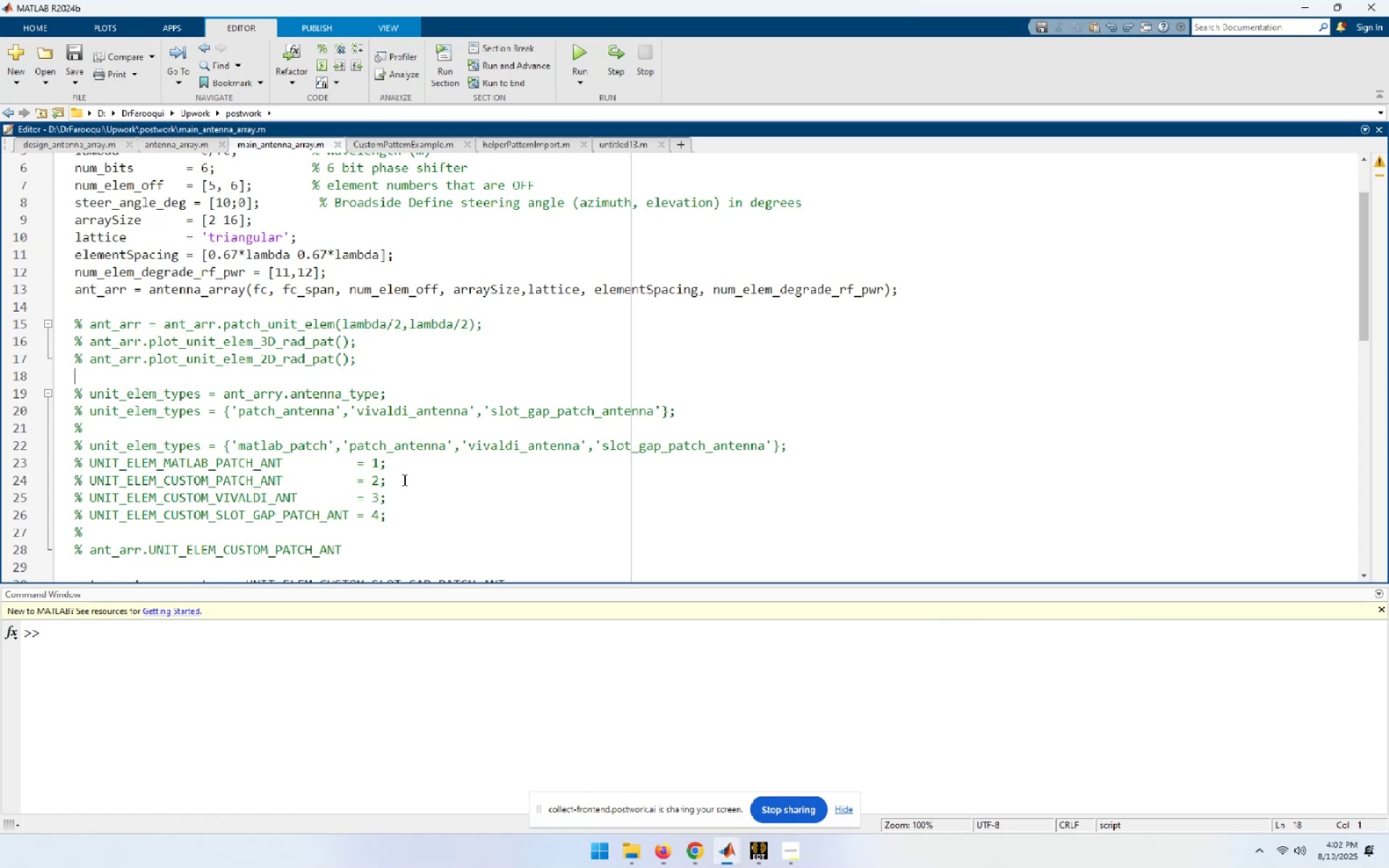 
left_click_drag(start_coordinate=[347, 553], to_coordinate=[12, 388])
 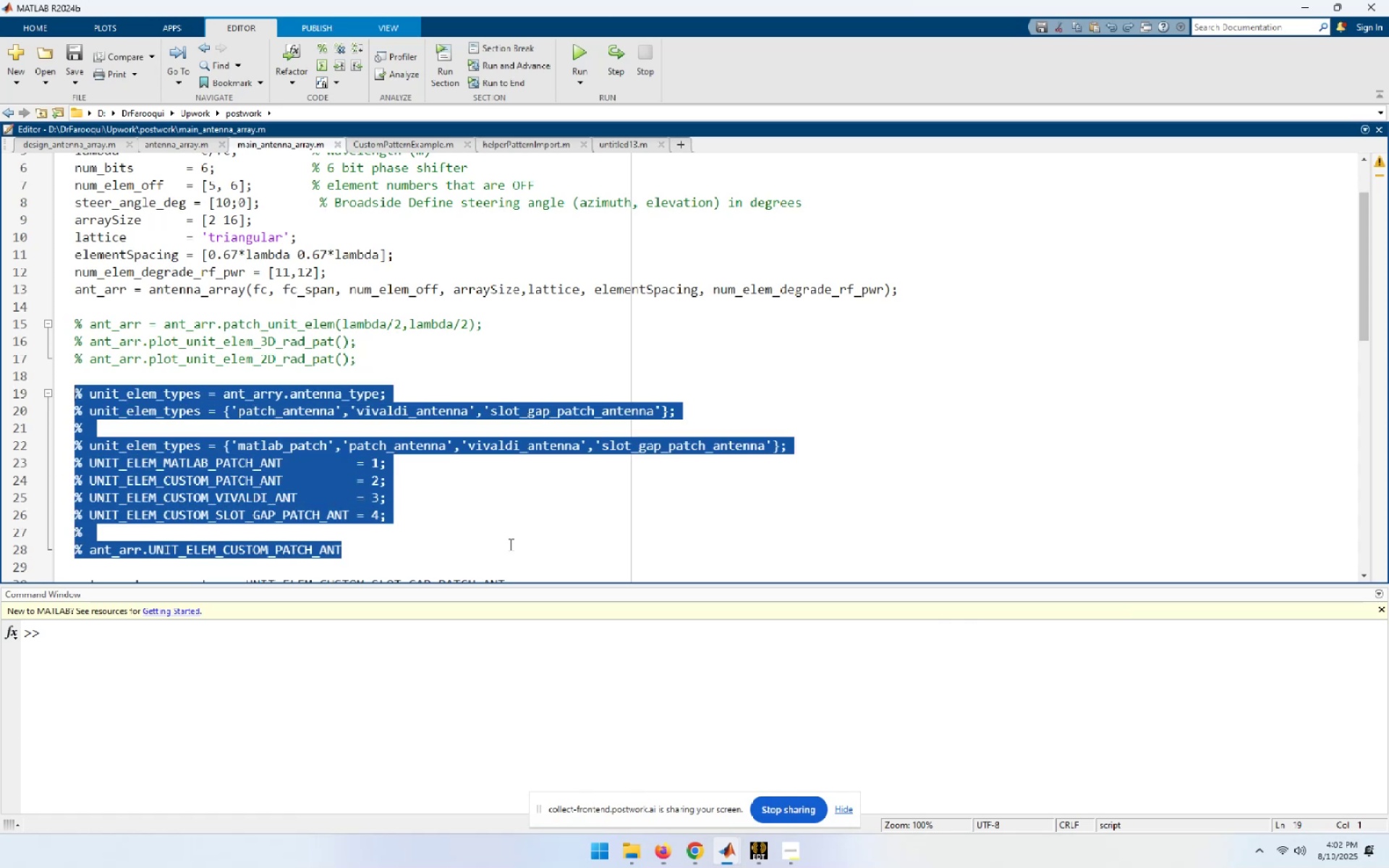 
key(Delete)
 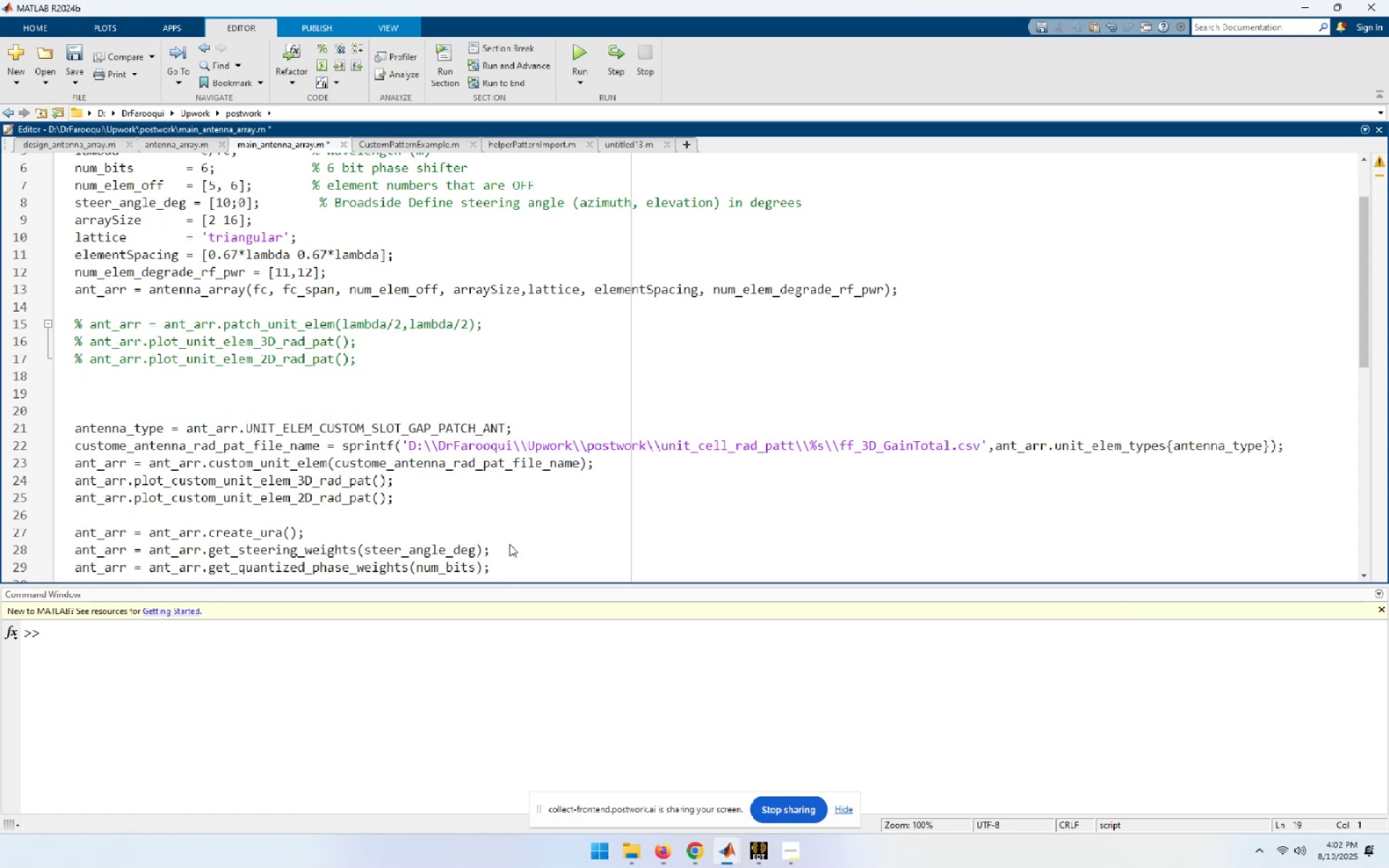 
key(ArrowUp)
 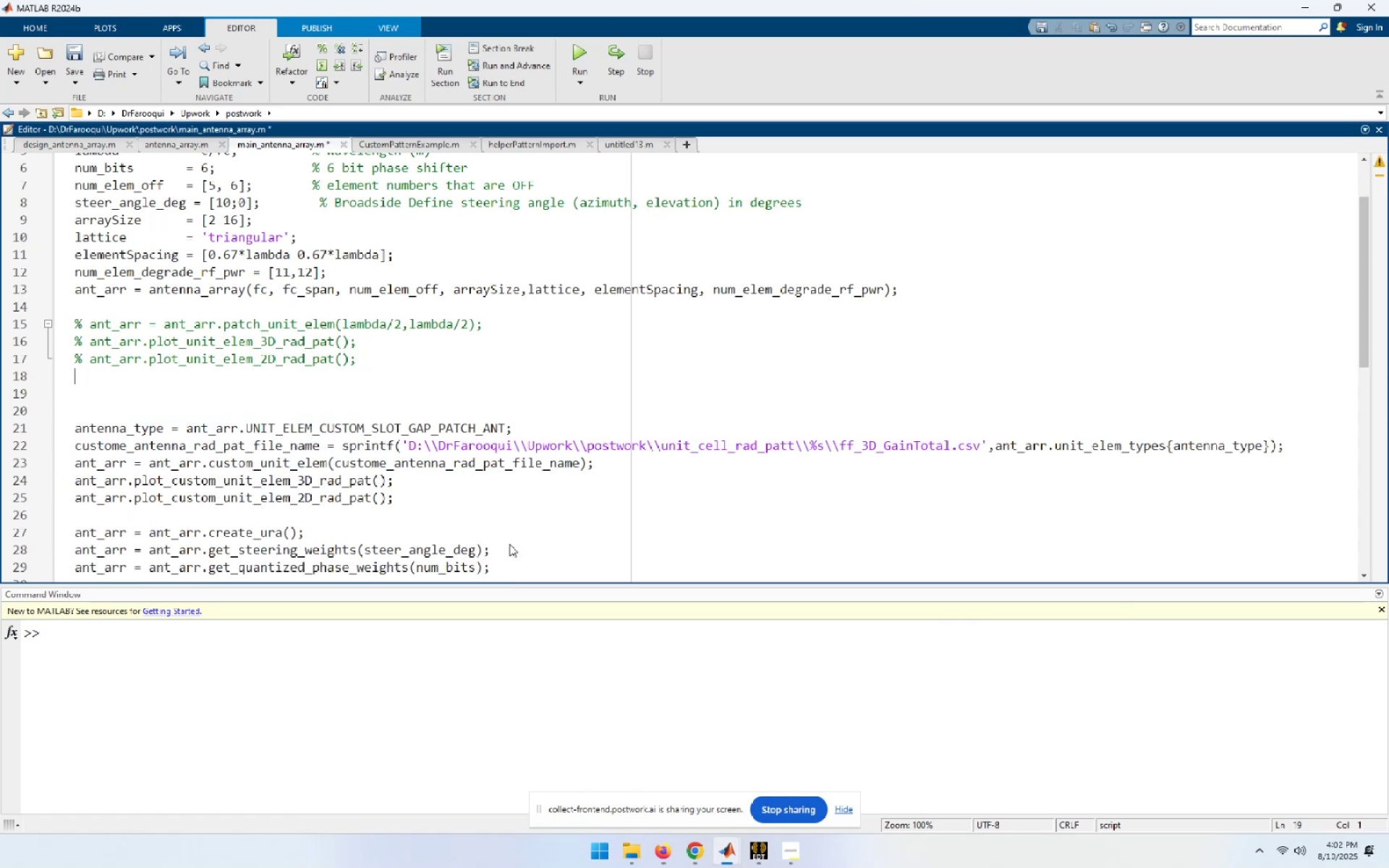 
key(ArrowUp)
 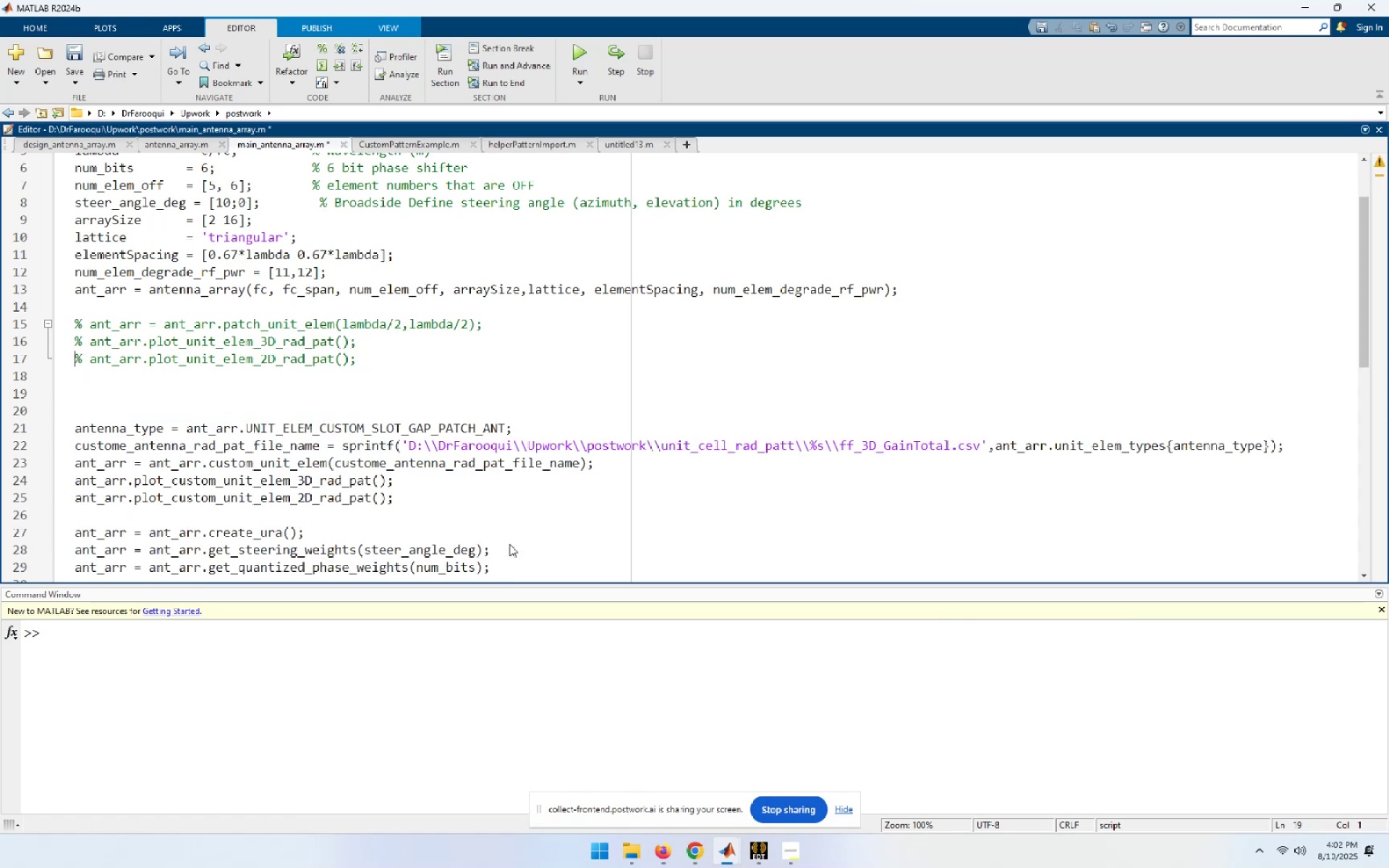 
key(ArrowUp)
 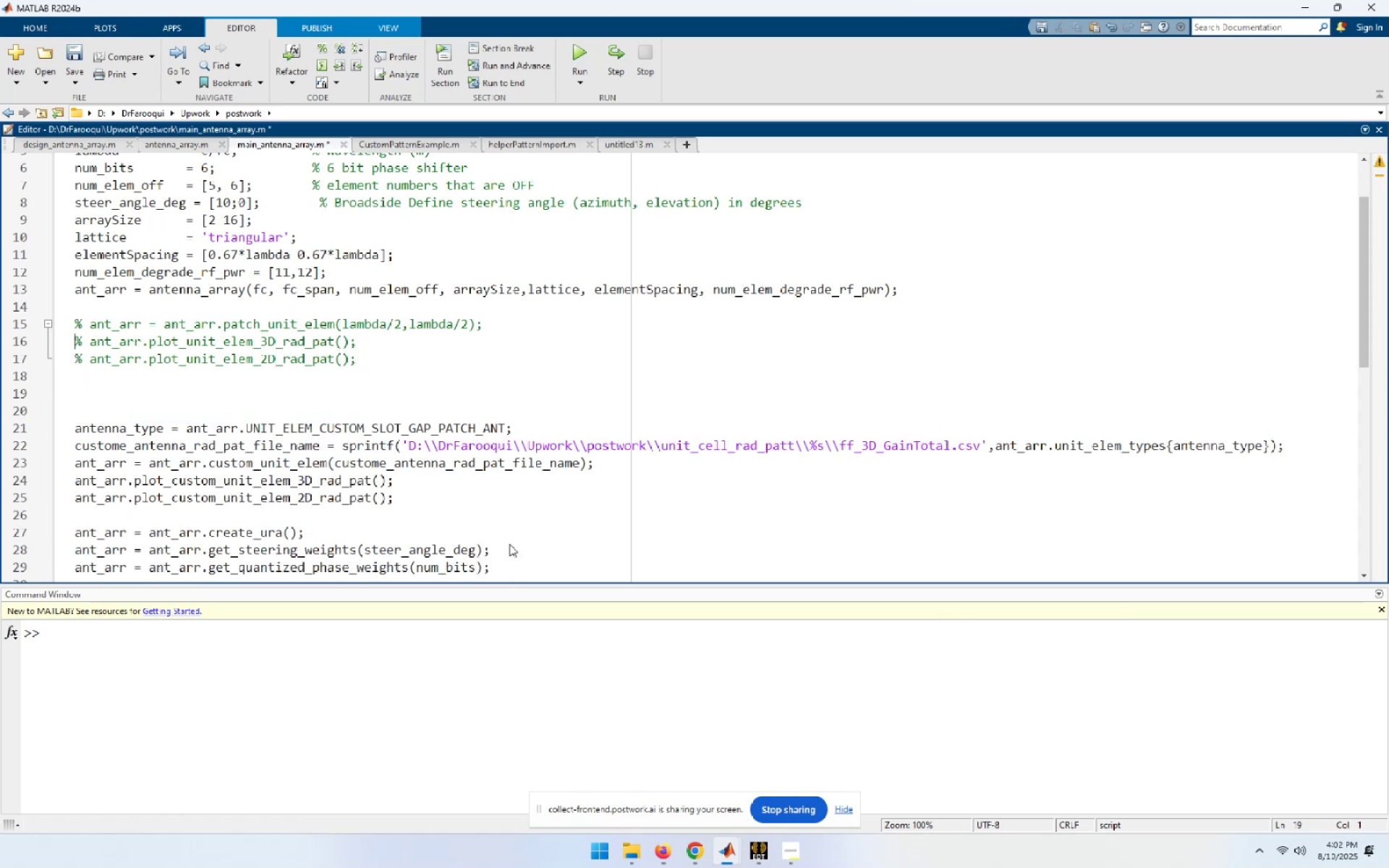 
key(ArrowUp)
 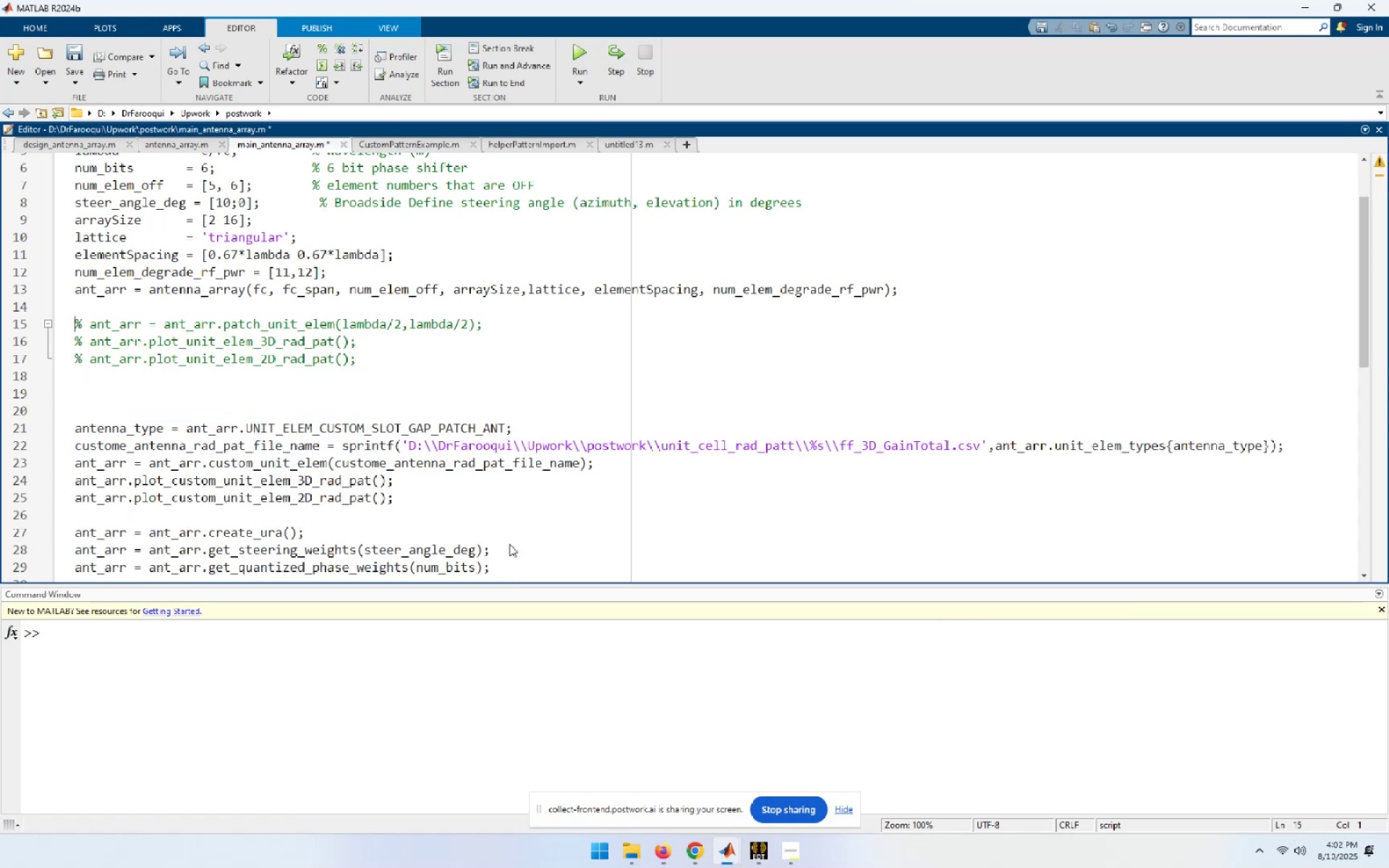 
key(Shift+End)
 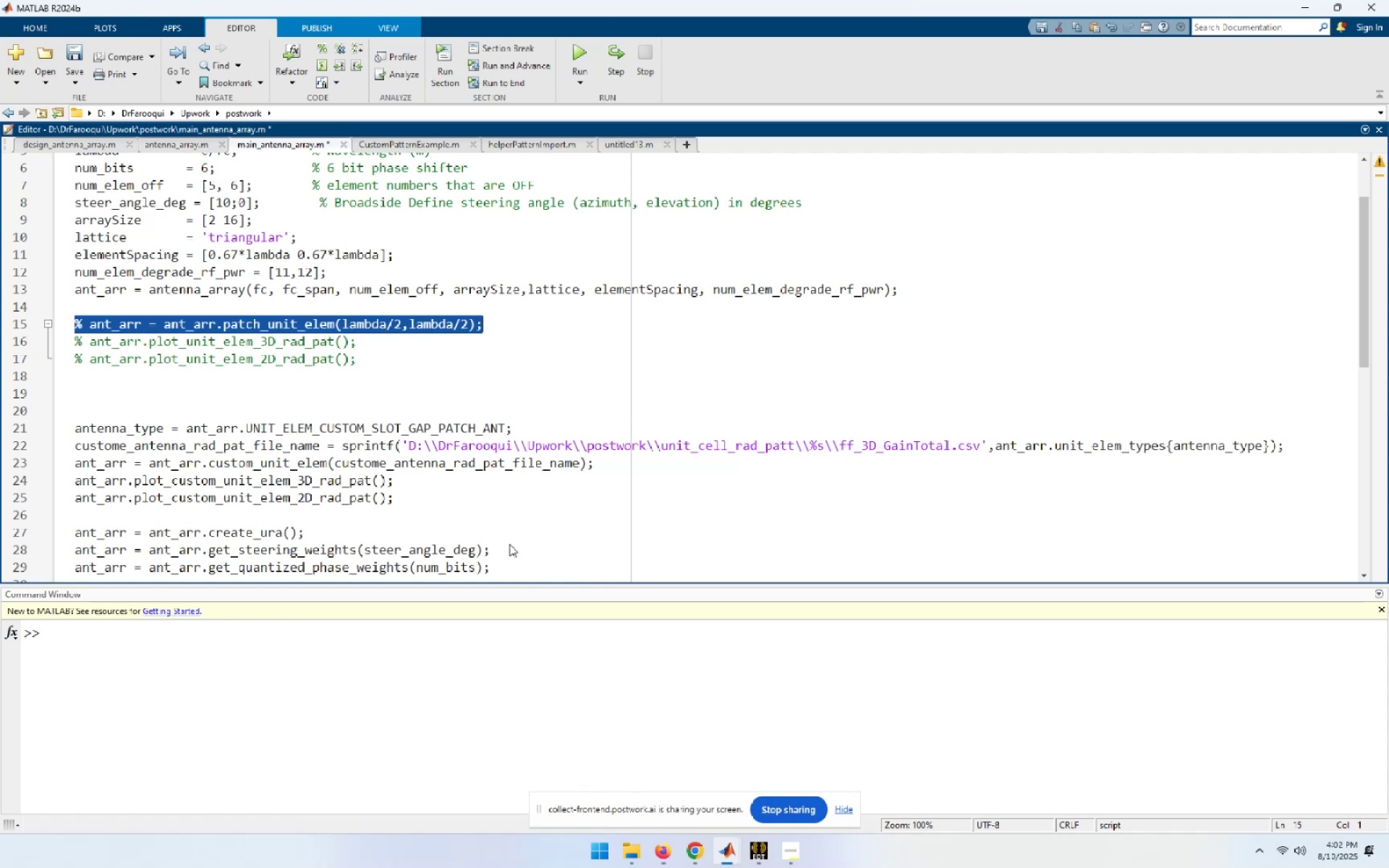 
key(Shift+ArrowDown)
 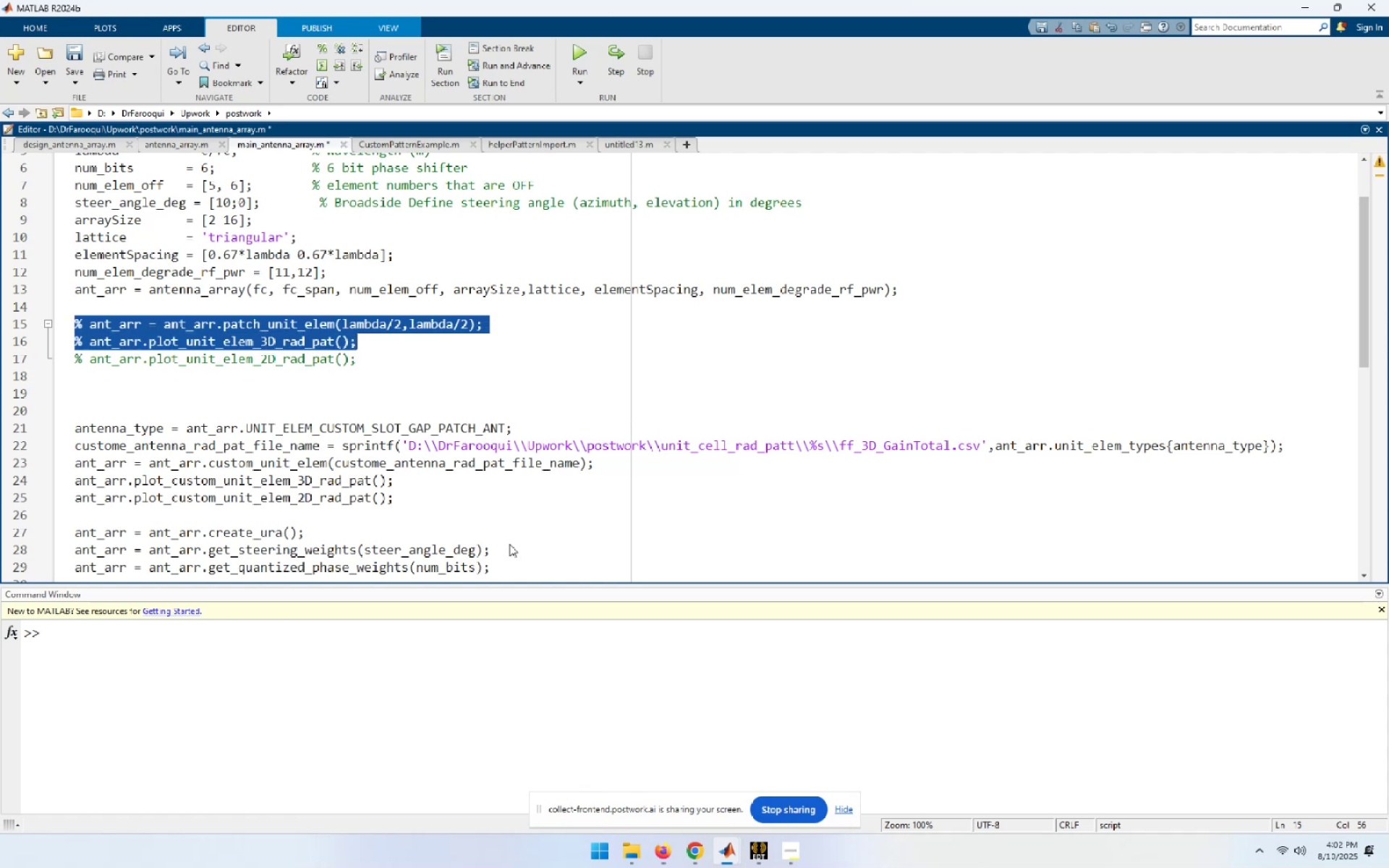 
key(Shift+ArrowDown)
 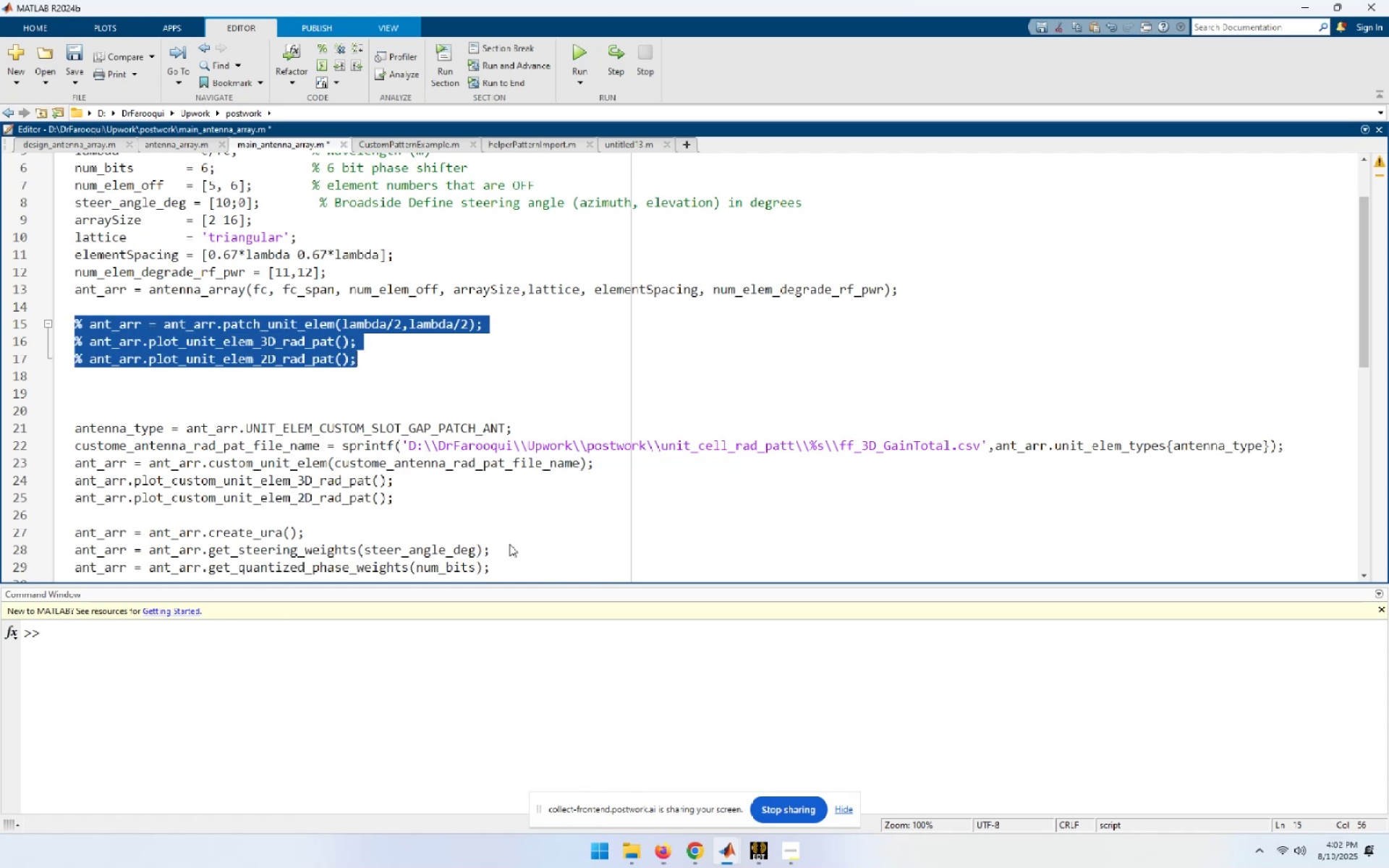 
key(Shift+ArrowDown)
 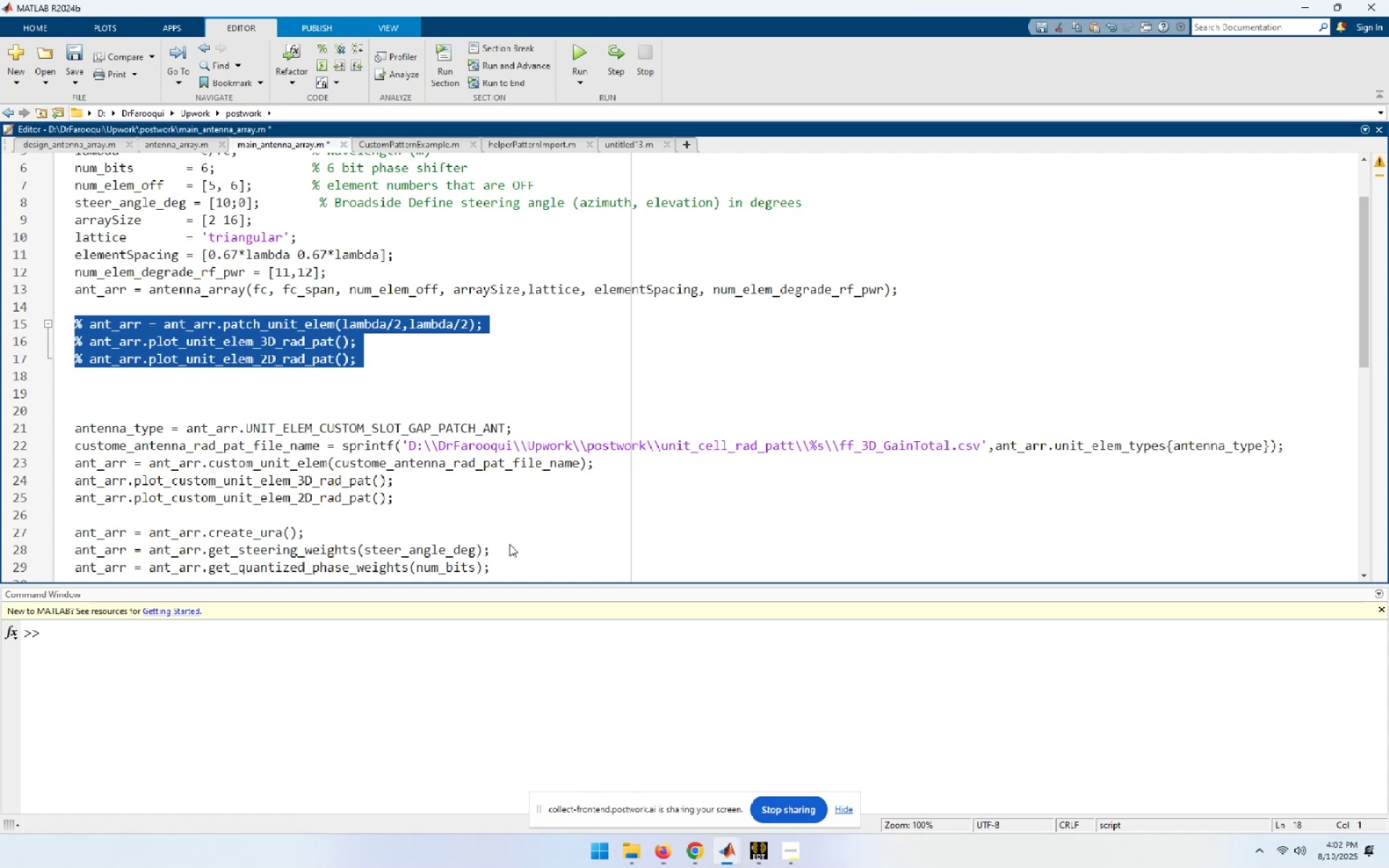 
wait(15.42)
 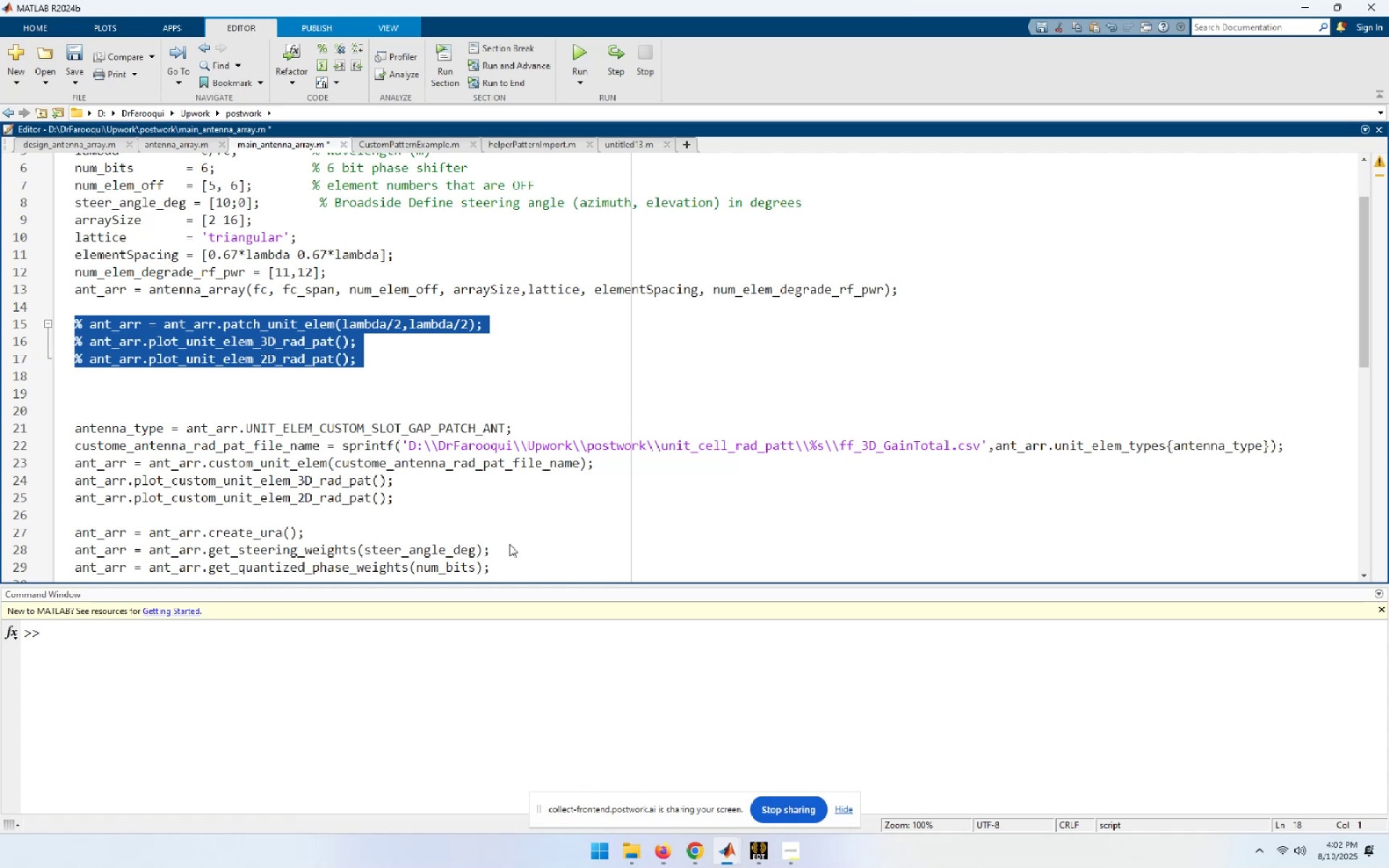 
key(ArrowDown)
 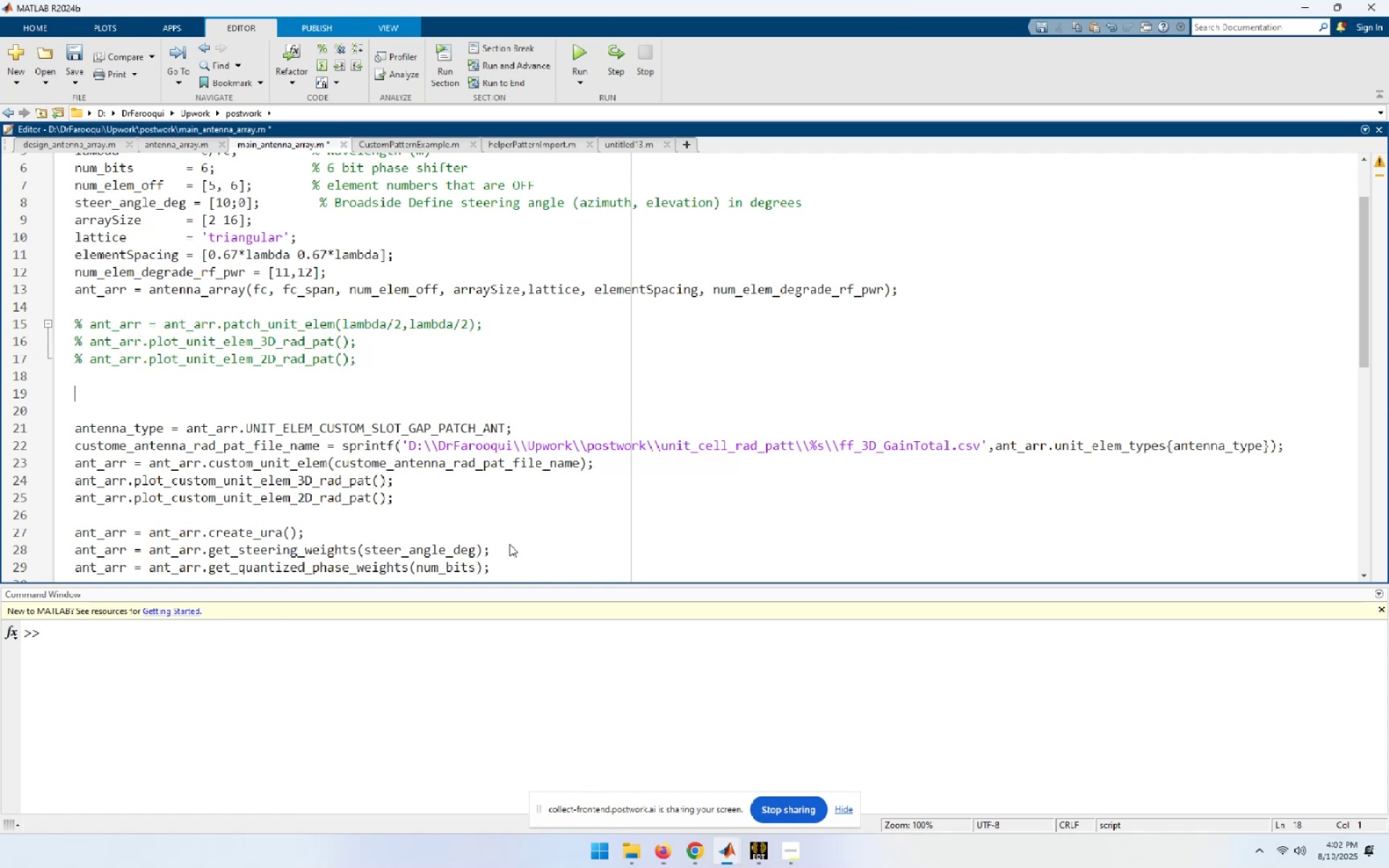 
key(ArrowDown)
 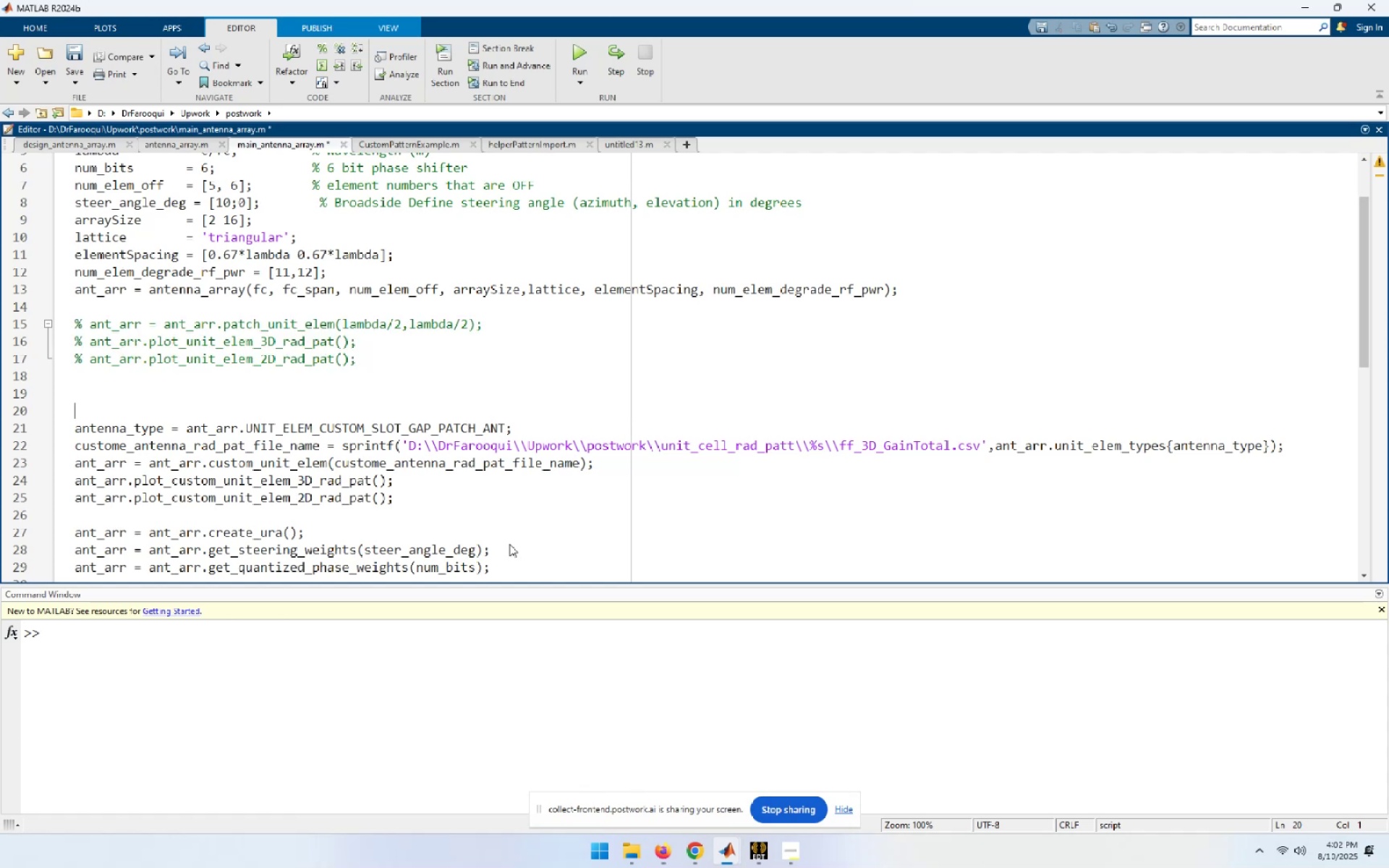 
type(switch )
 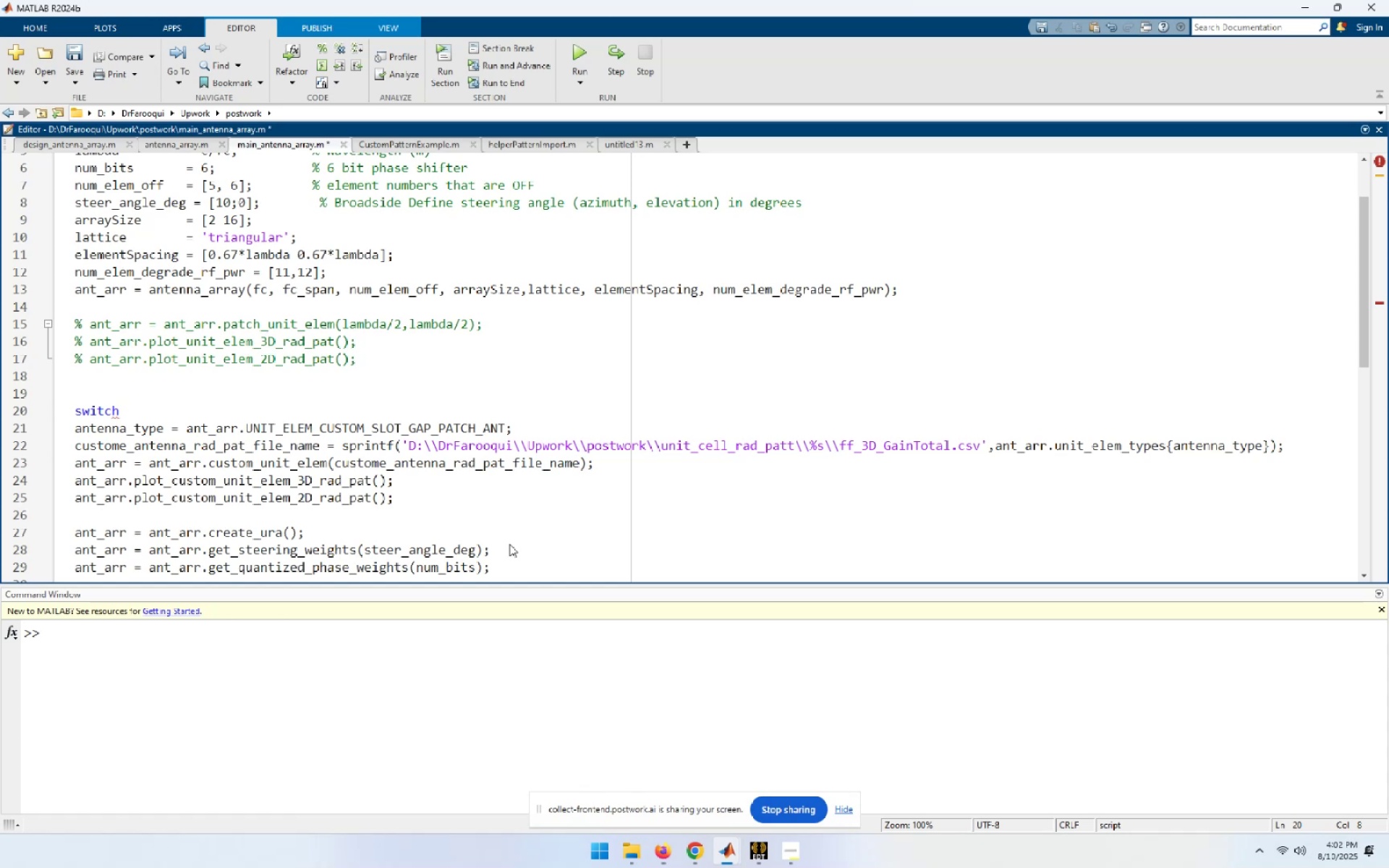 
type(an)
key(Tab)
type(.)
key(Escape)
 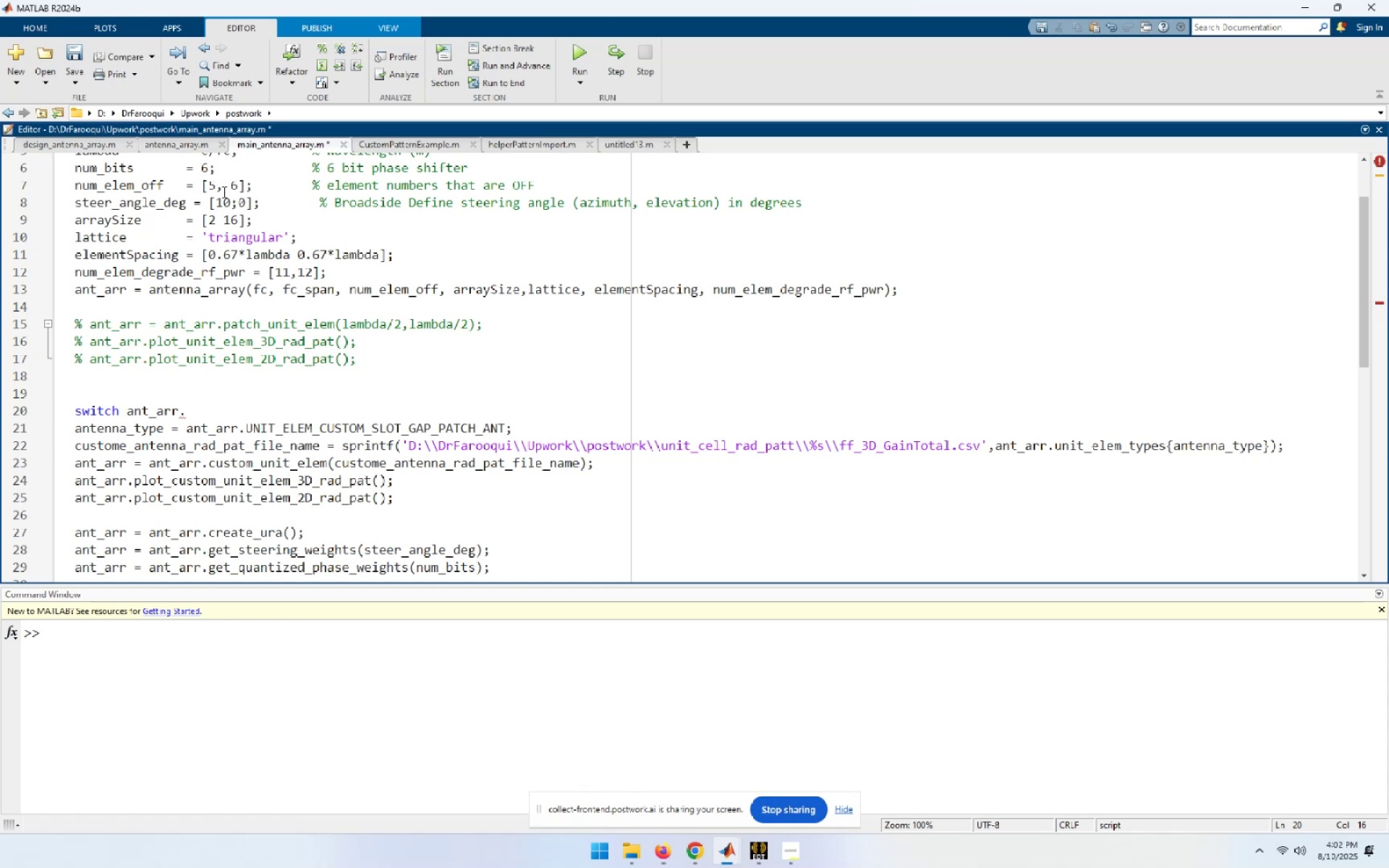 
left_click([198, 144])
 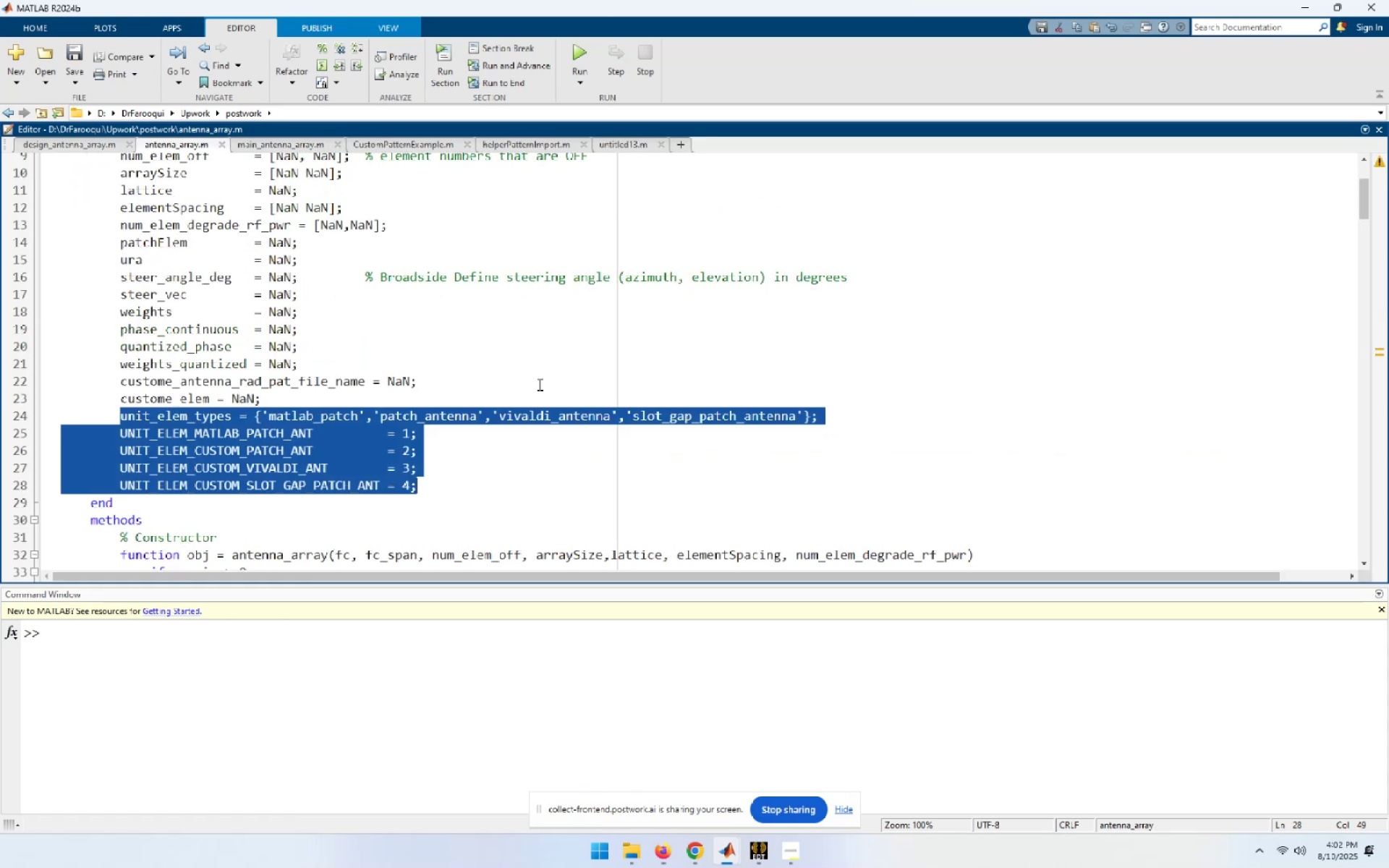 
left_click([537, 378])
 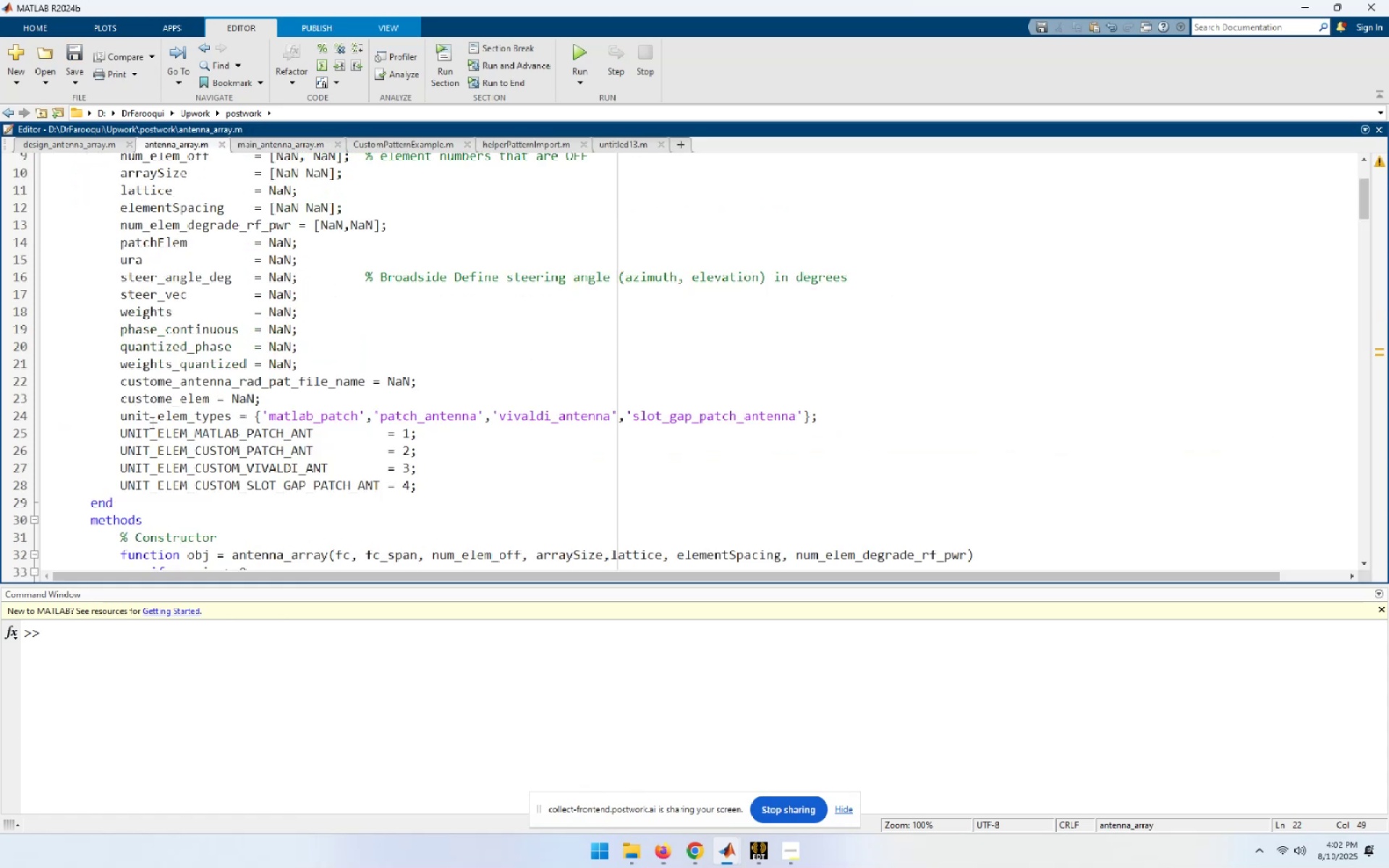 
scroll: coordinate [154, 418], scroll_direction: down, amount: 1.0
 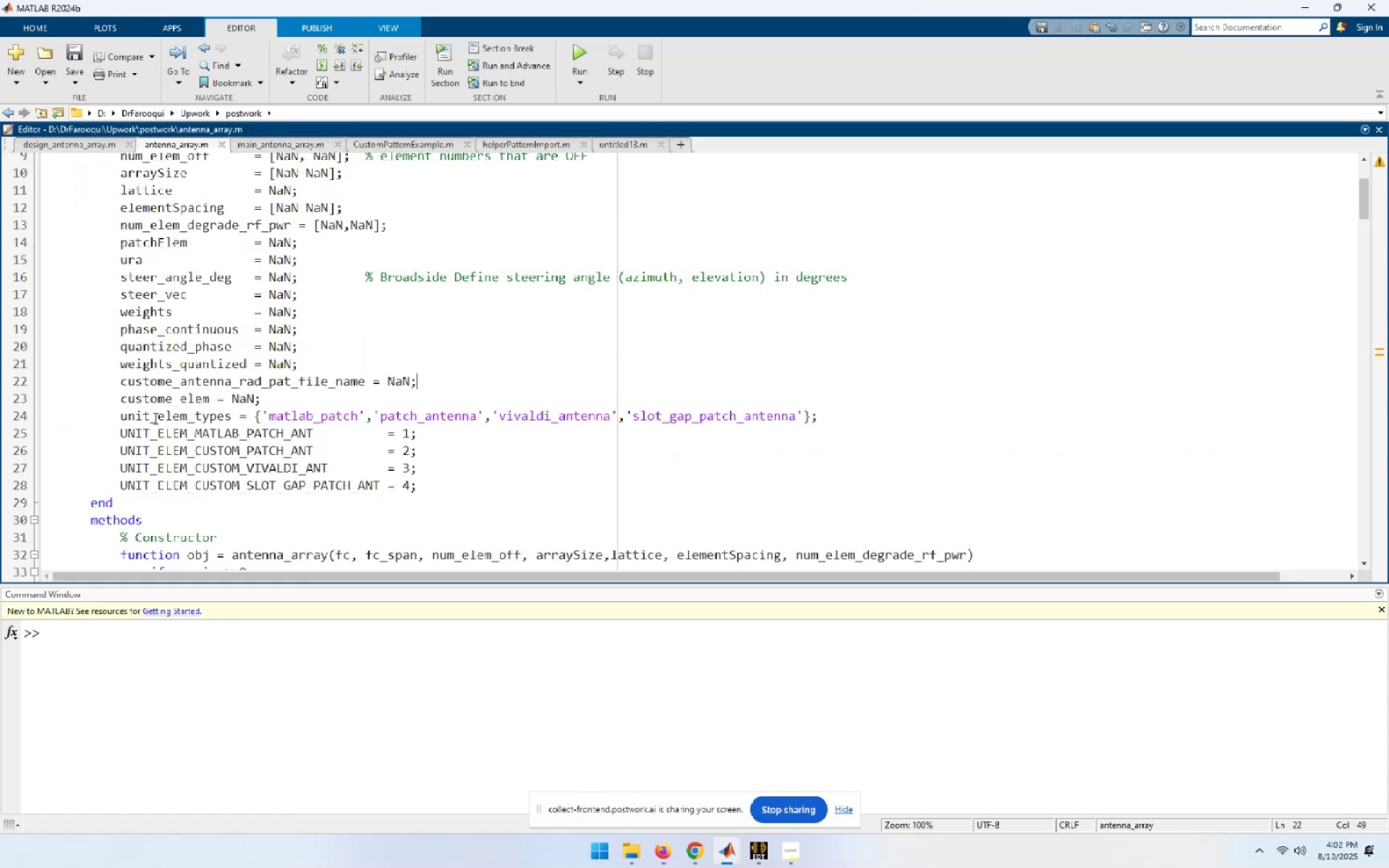 
left_click([154, 418])
 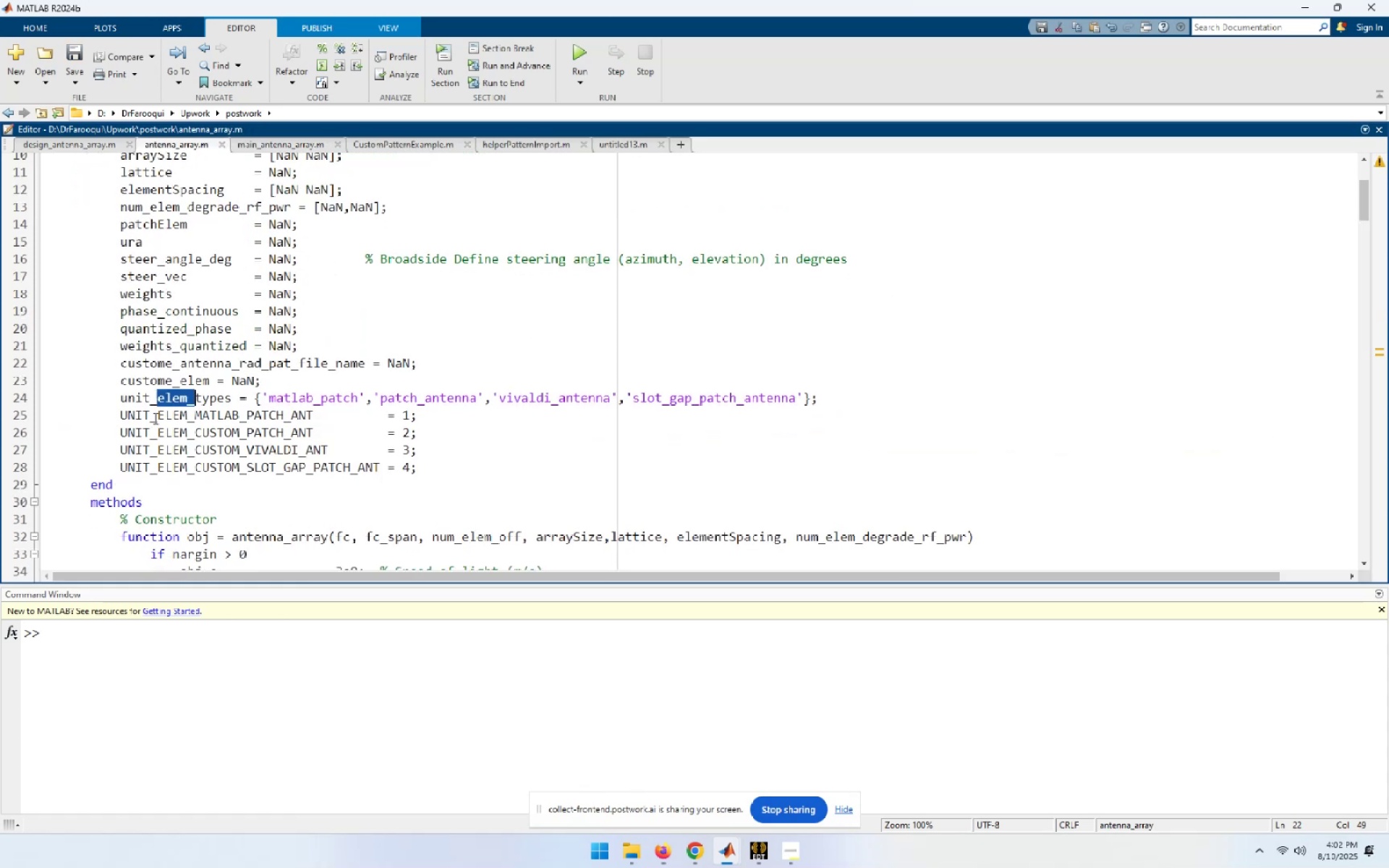 
left_click([154, 418])
 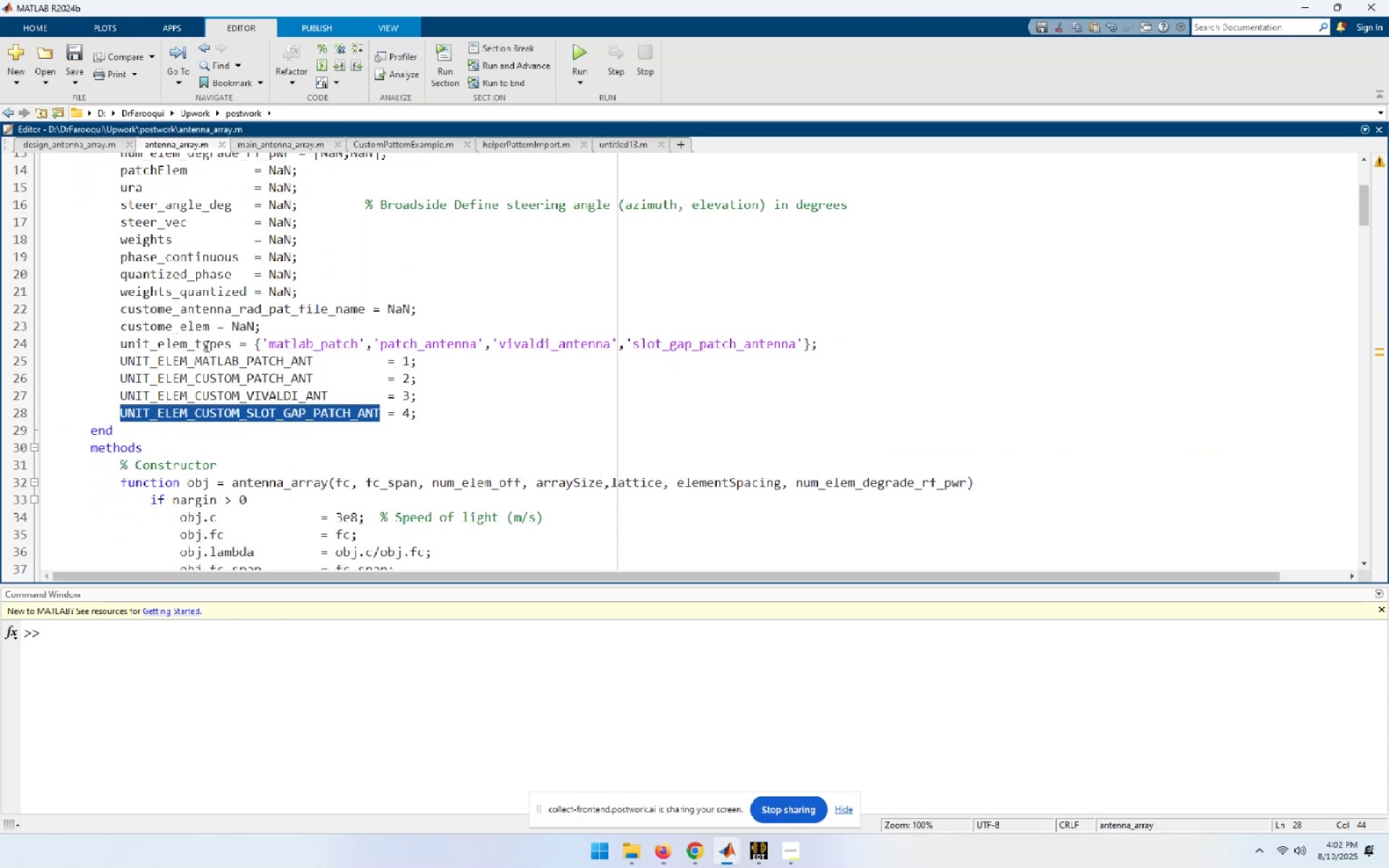 
double_click([206, 341])
 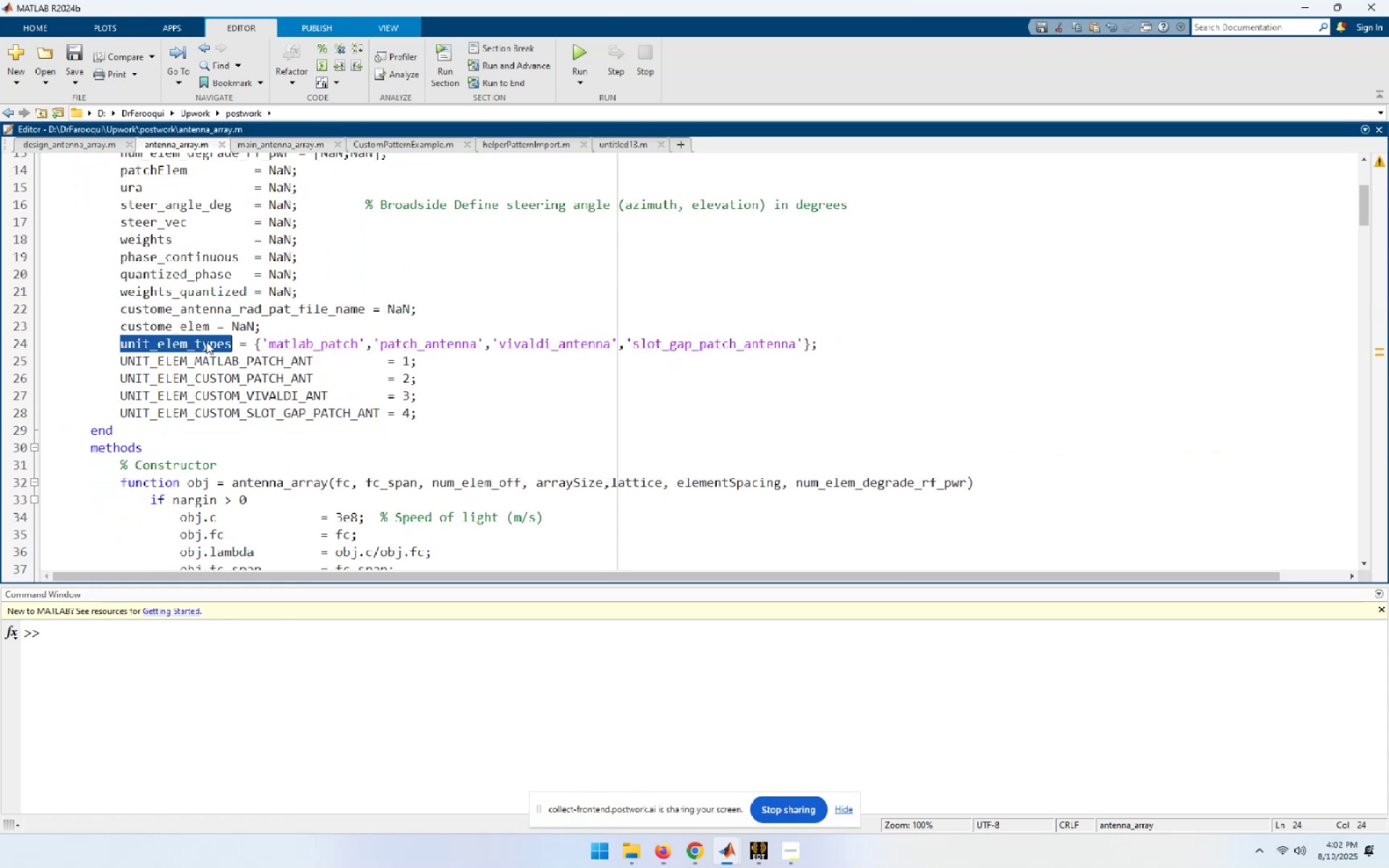 
key(Control+C)
 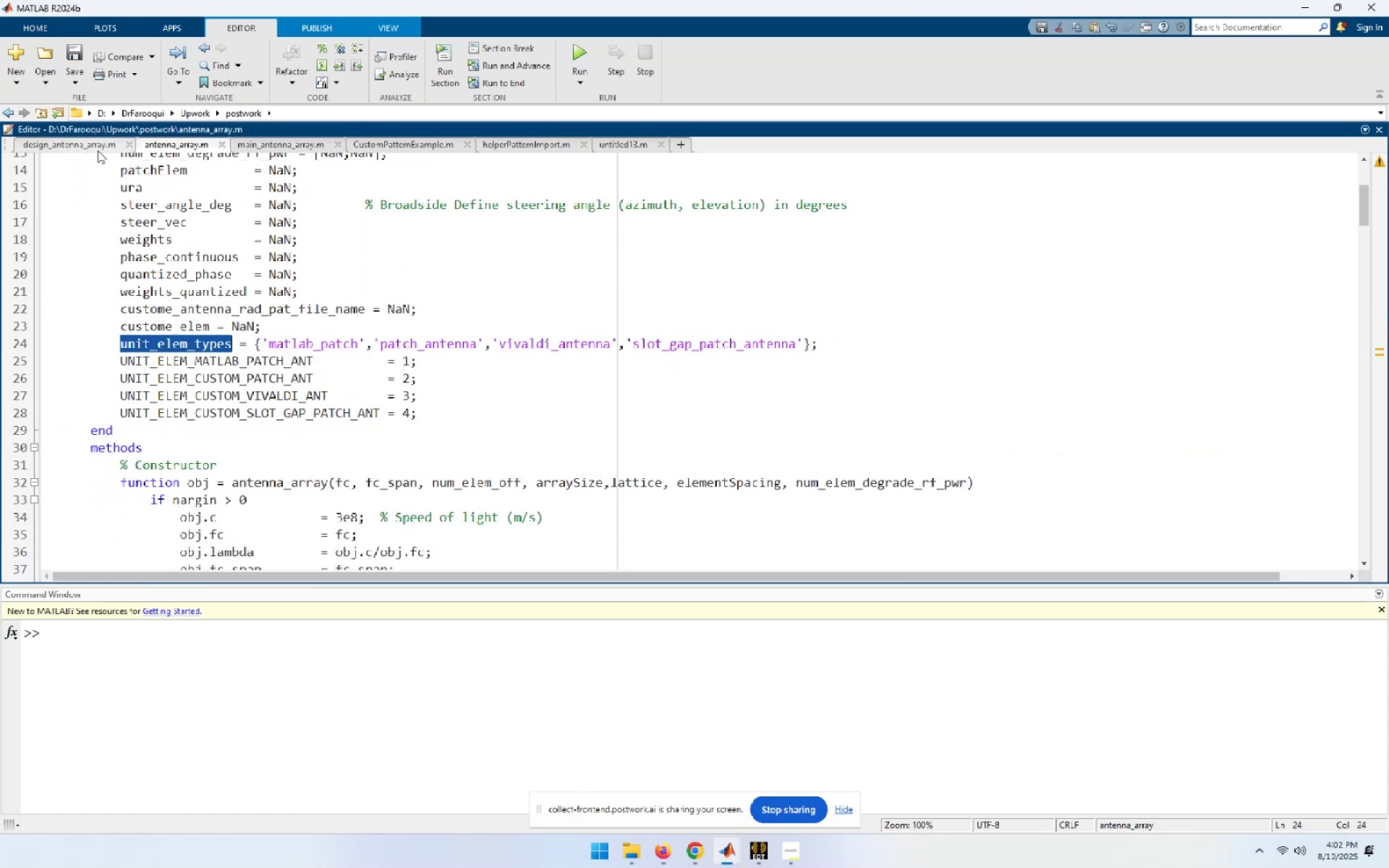 
left_click([98, 148])
 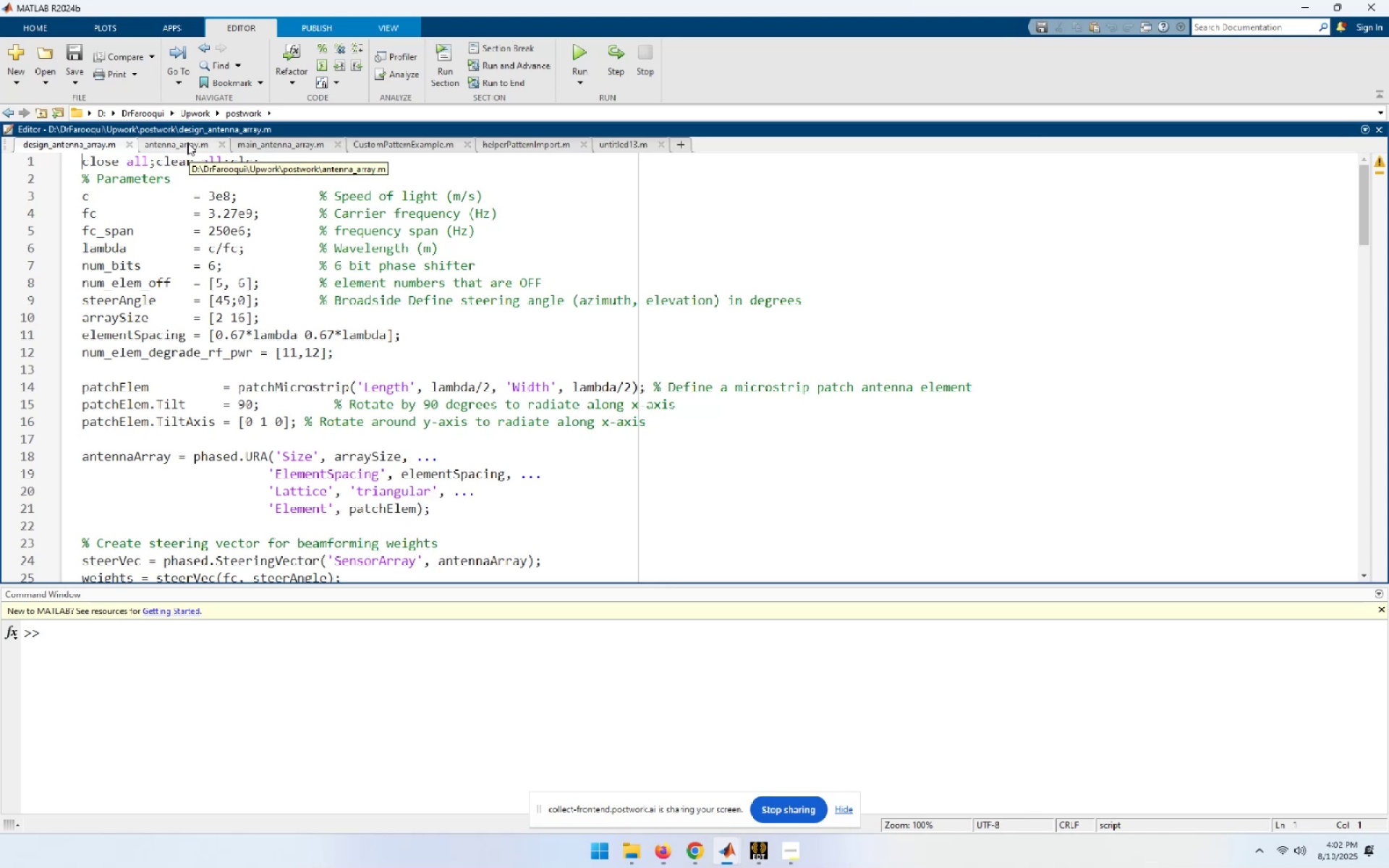 
left_click([127, 143])
 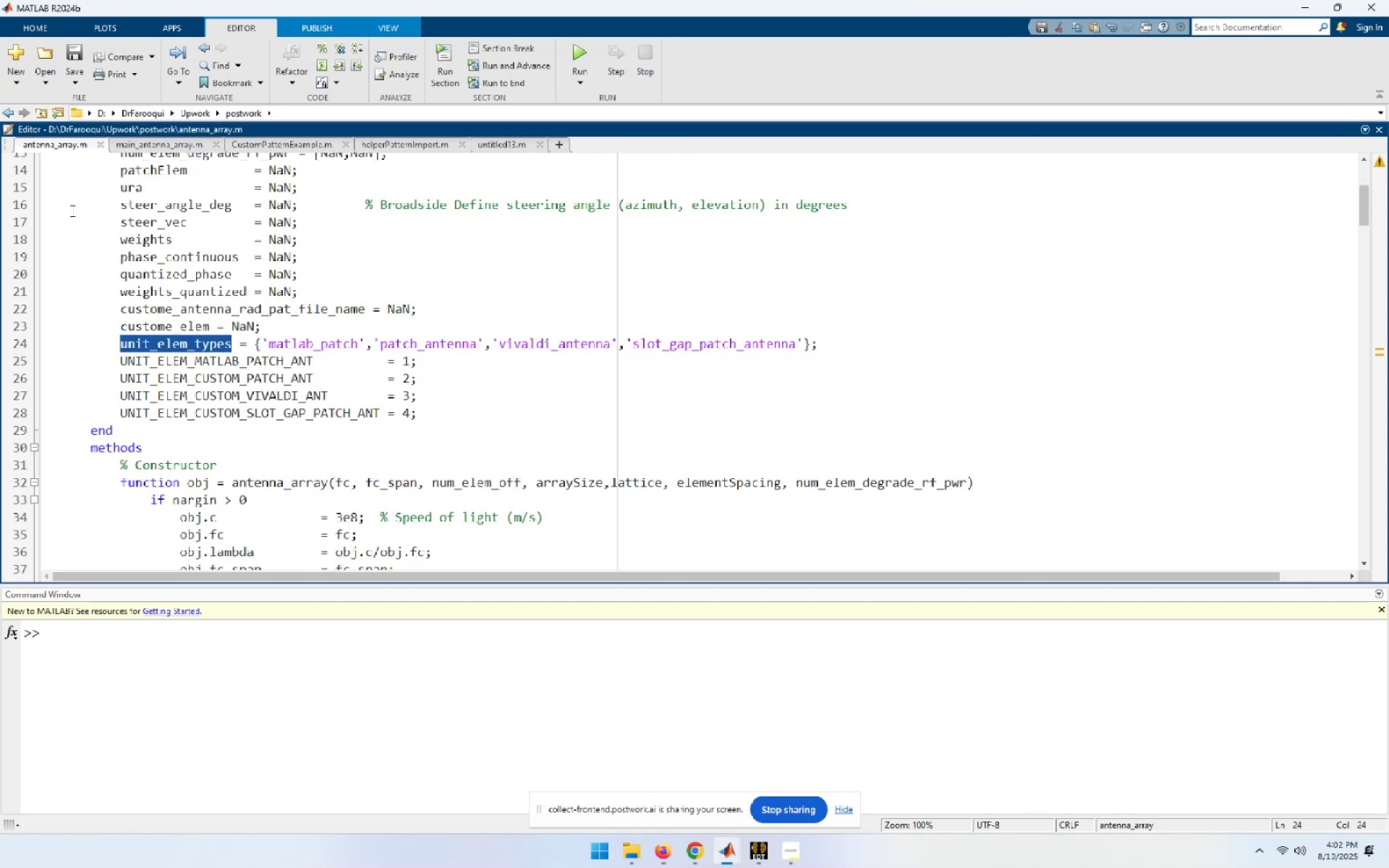 
left_click([145, 152])
 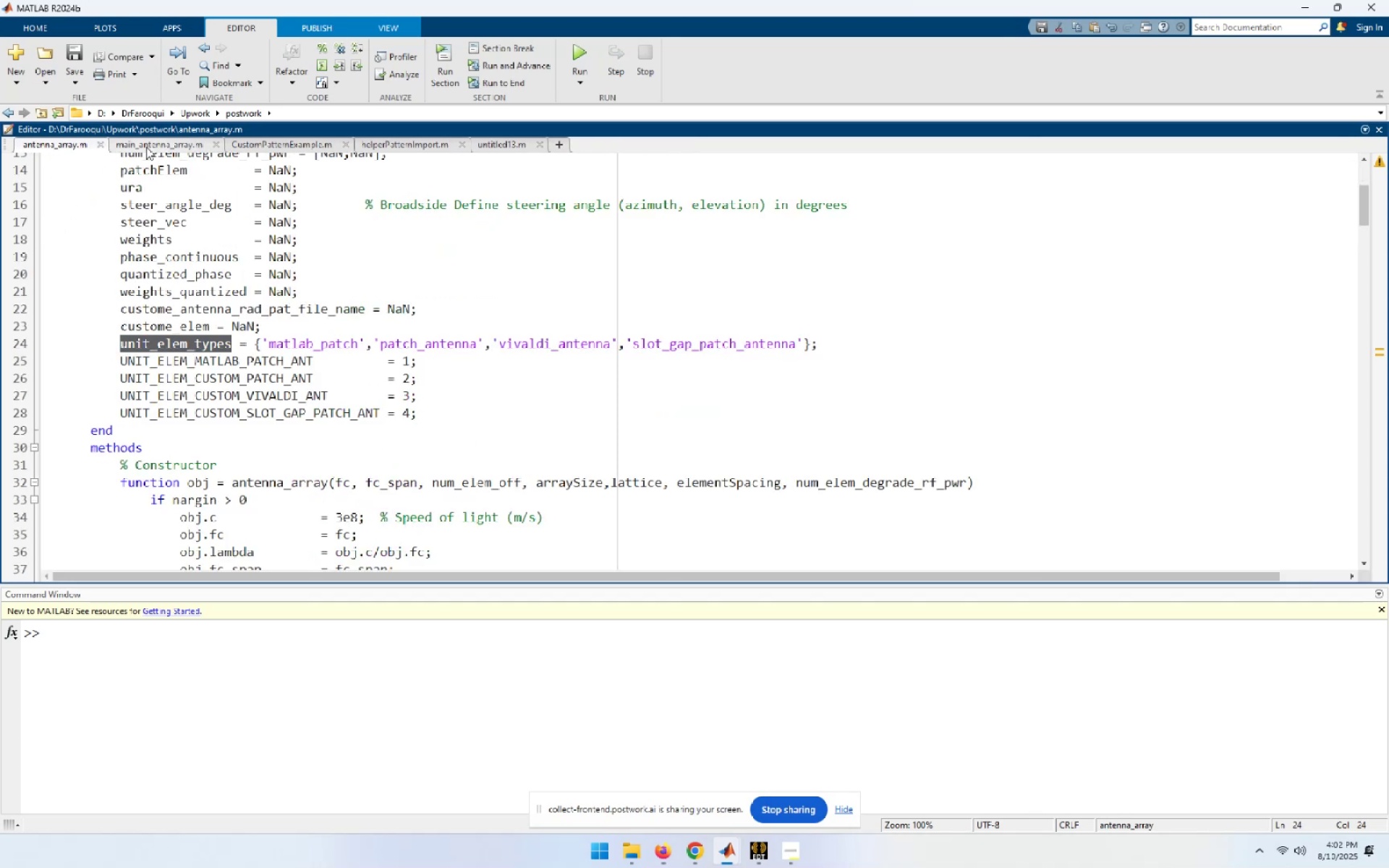 
left_click([148, 143])
 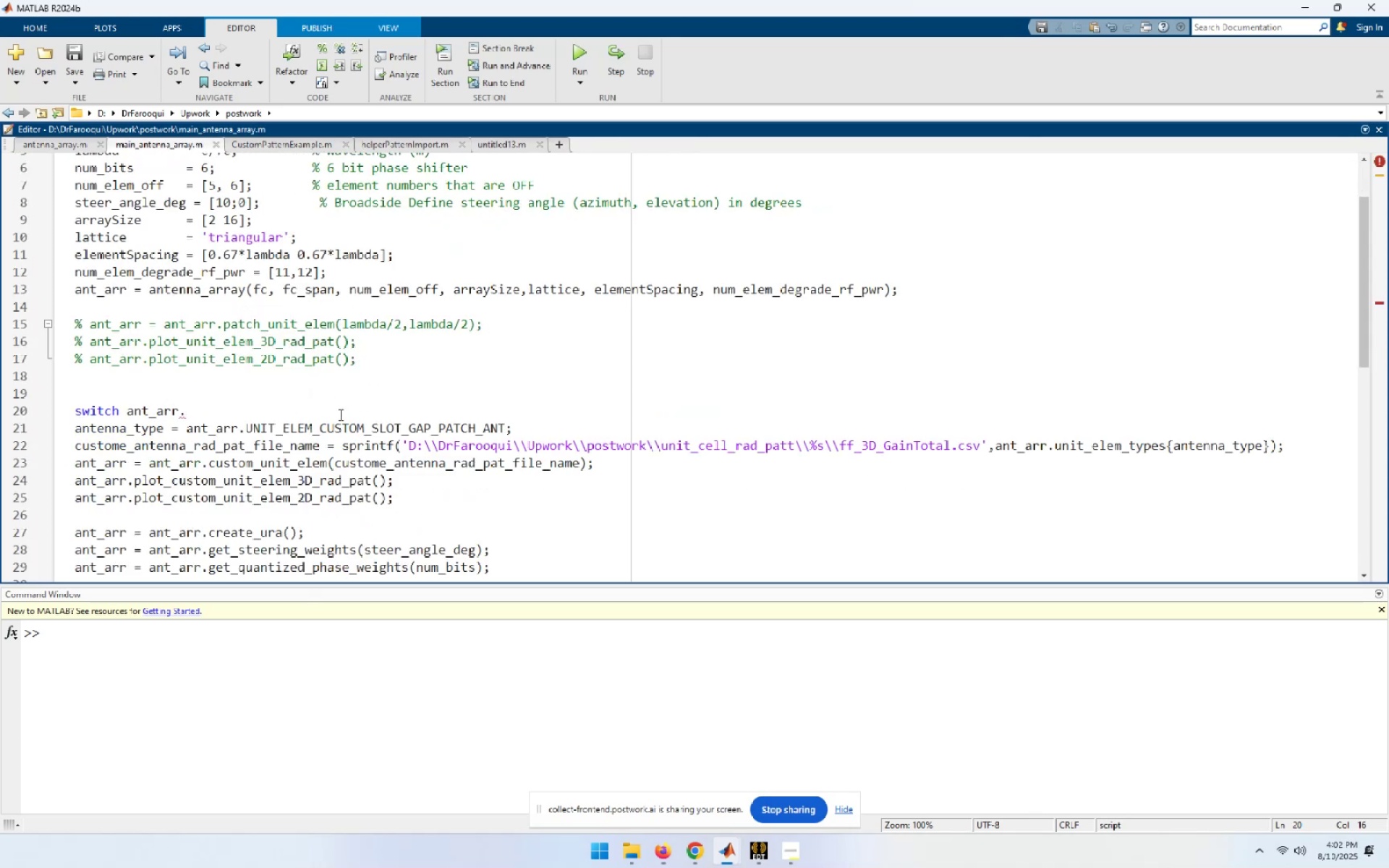 
key(Control+ControlLeft)
 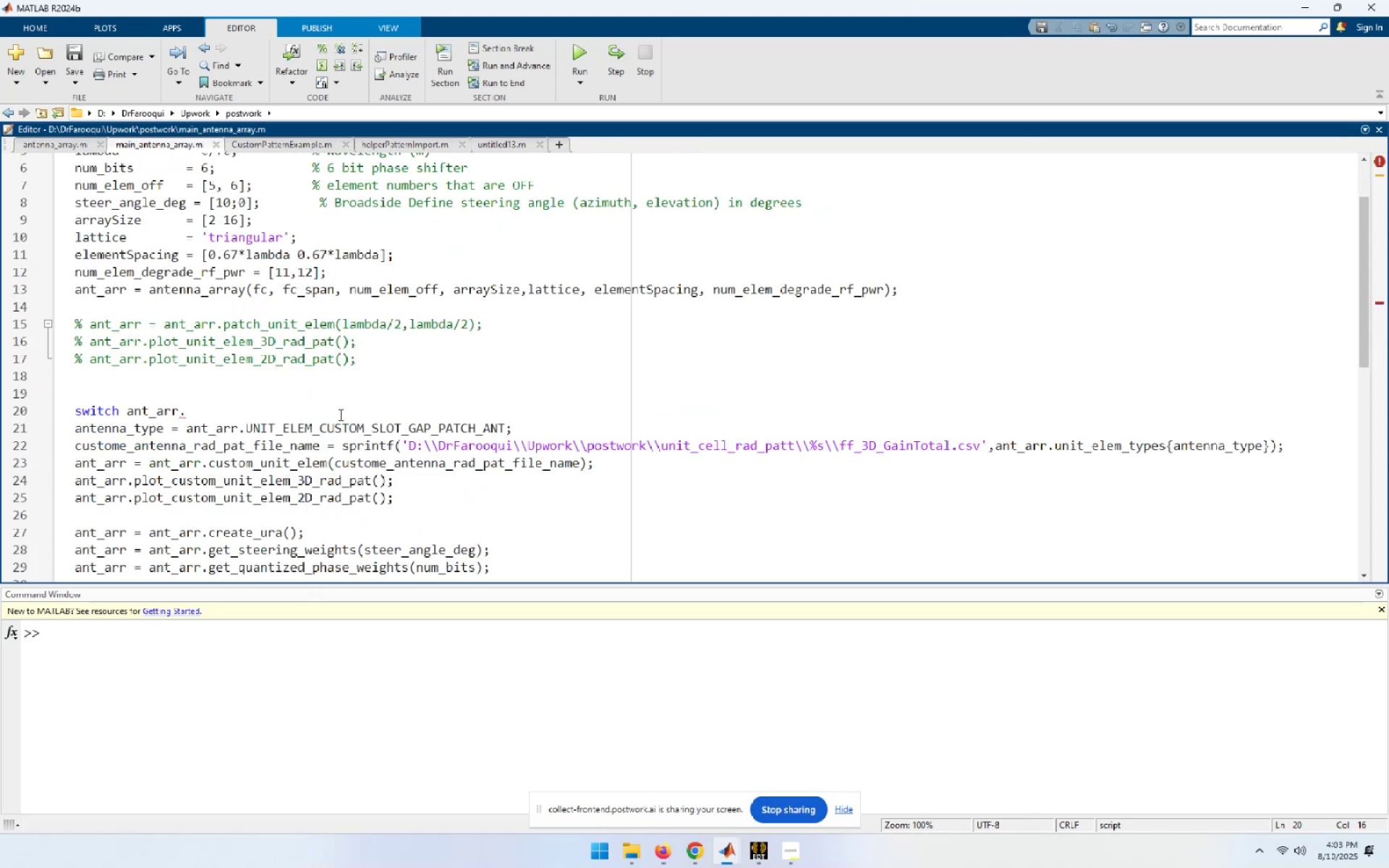 
key(Control+V)
 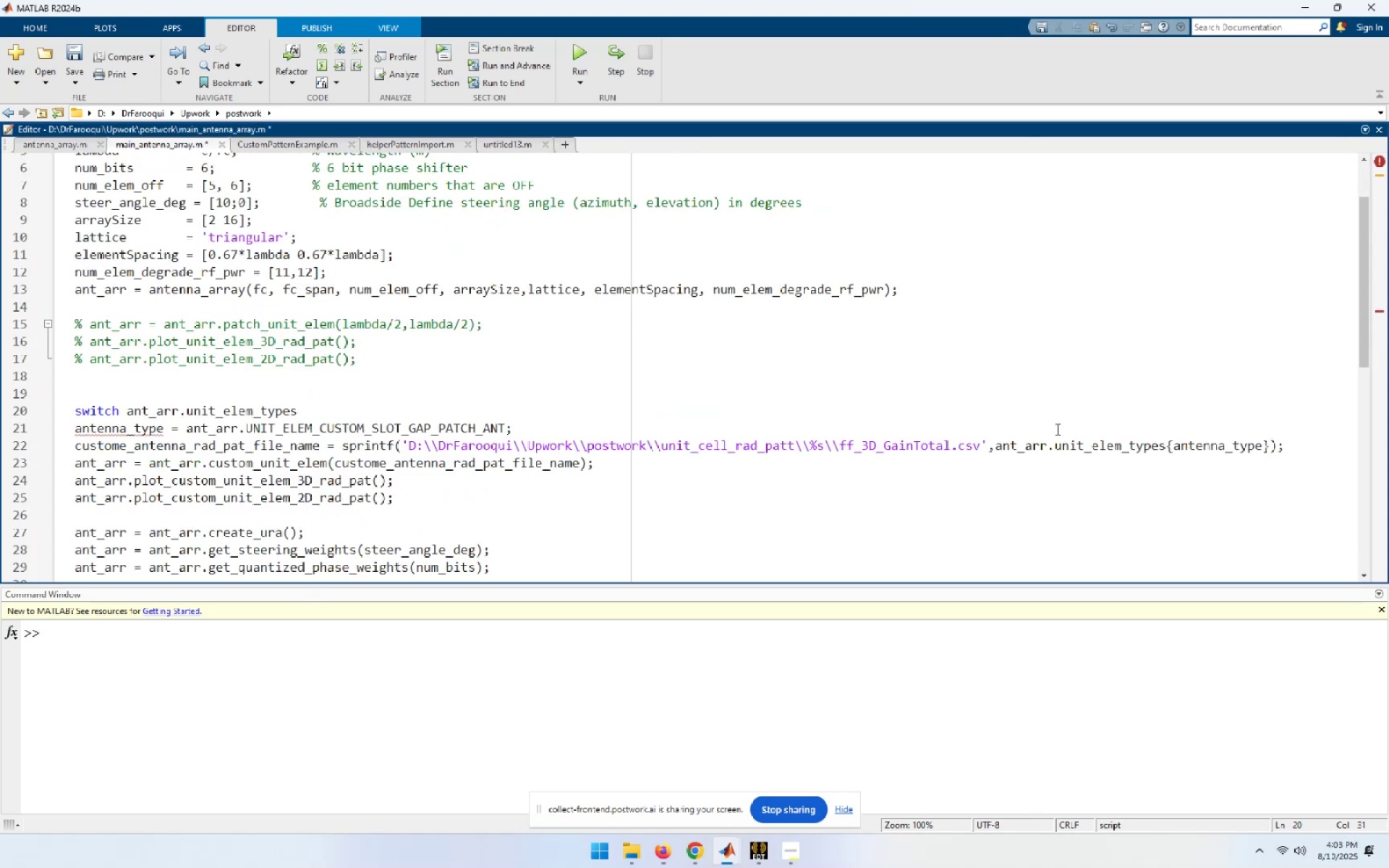 
left_click_drag(start_coordinate=[995, 449], to_coordinate=[1267, 448])
 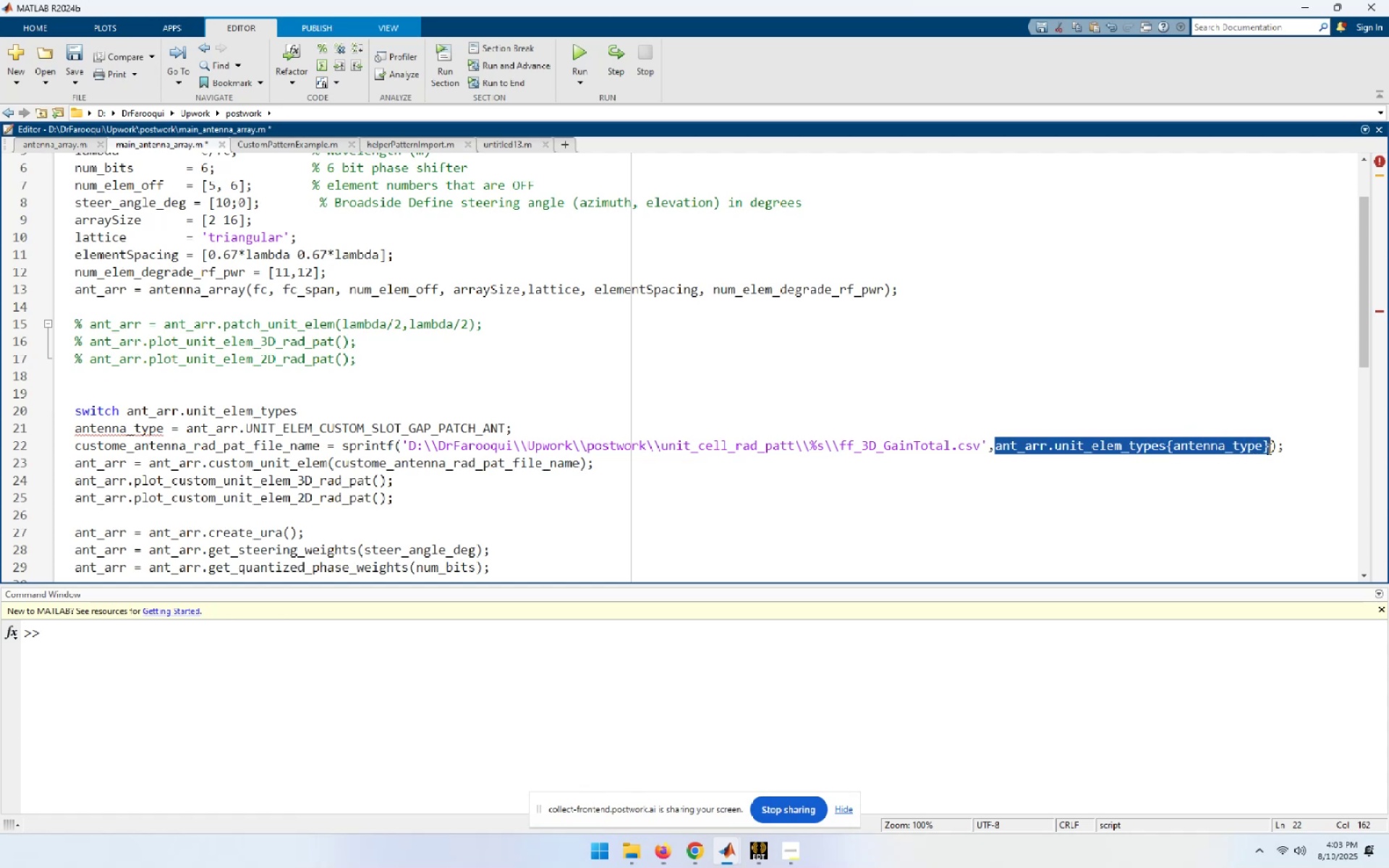 
key(Control+C)
 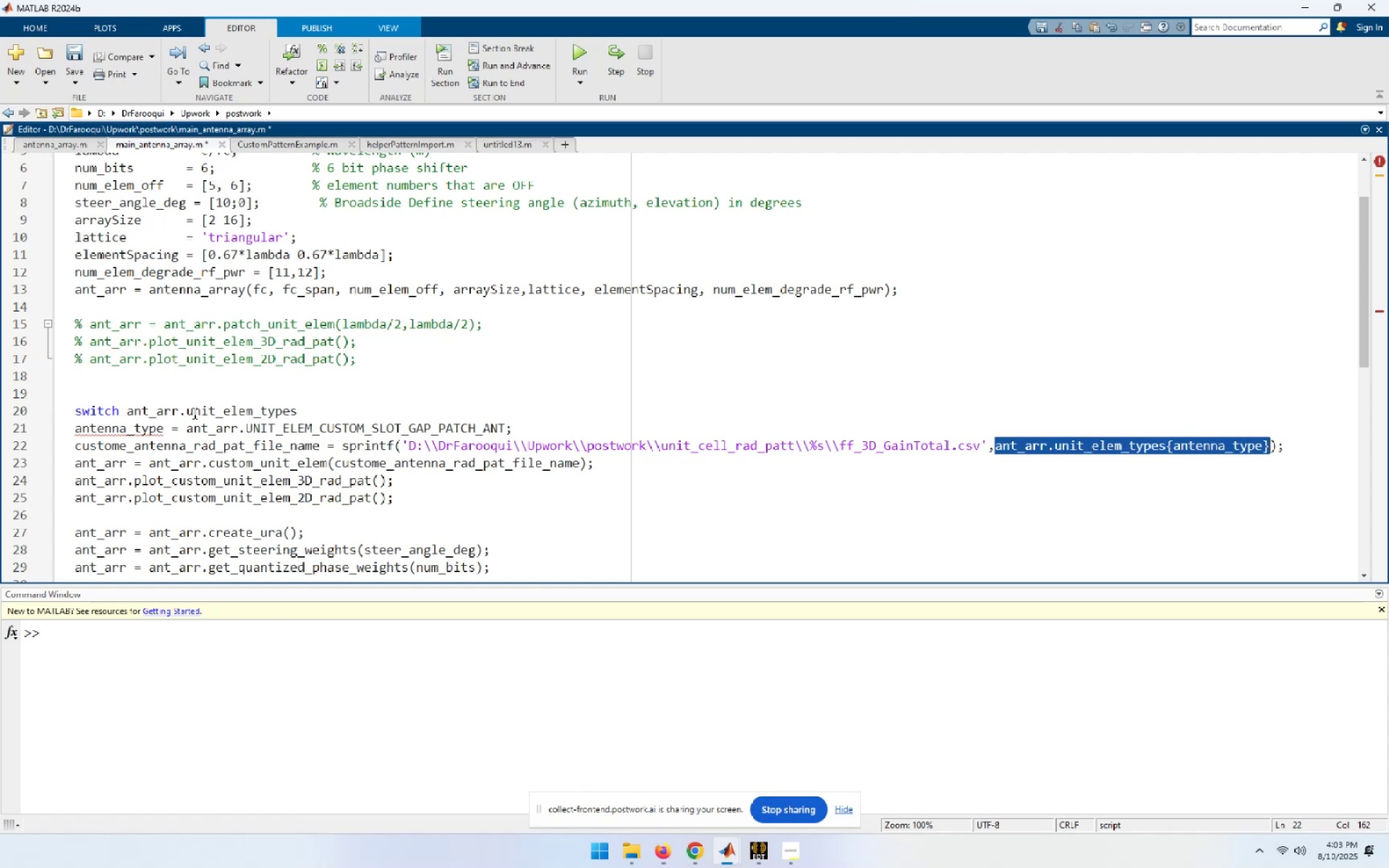 
left_click_drag(start_coordinate=[188, 413], to_coordinate=[311, 413])
 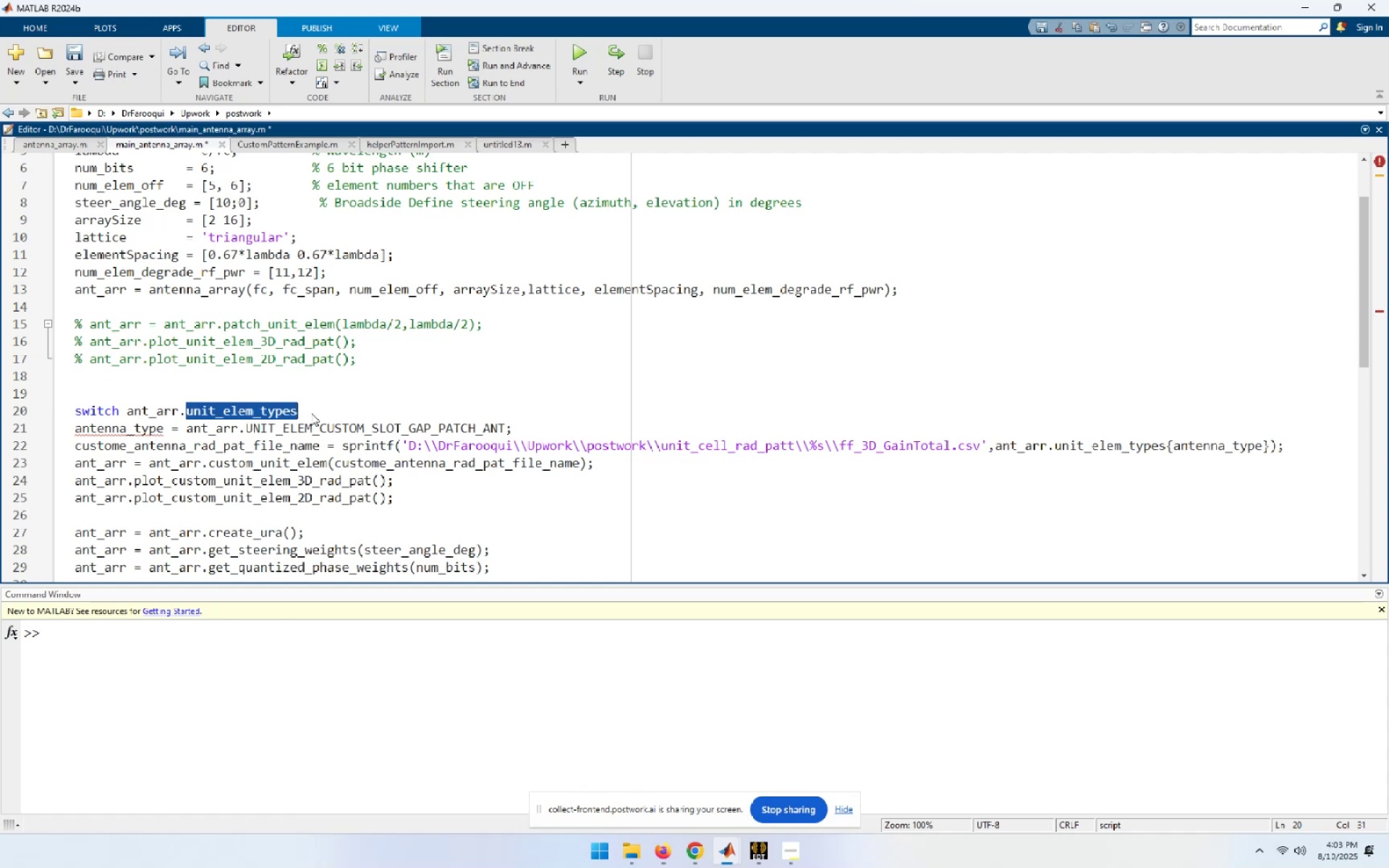 
key(Control+ControlLeft)
 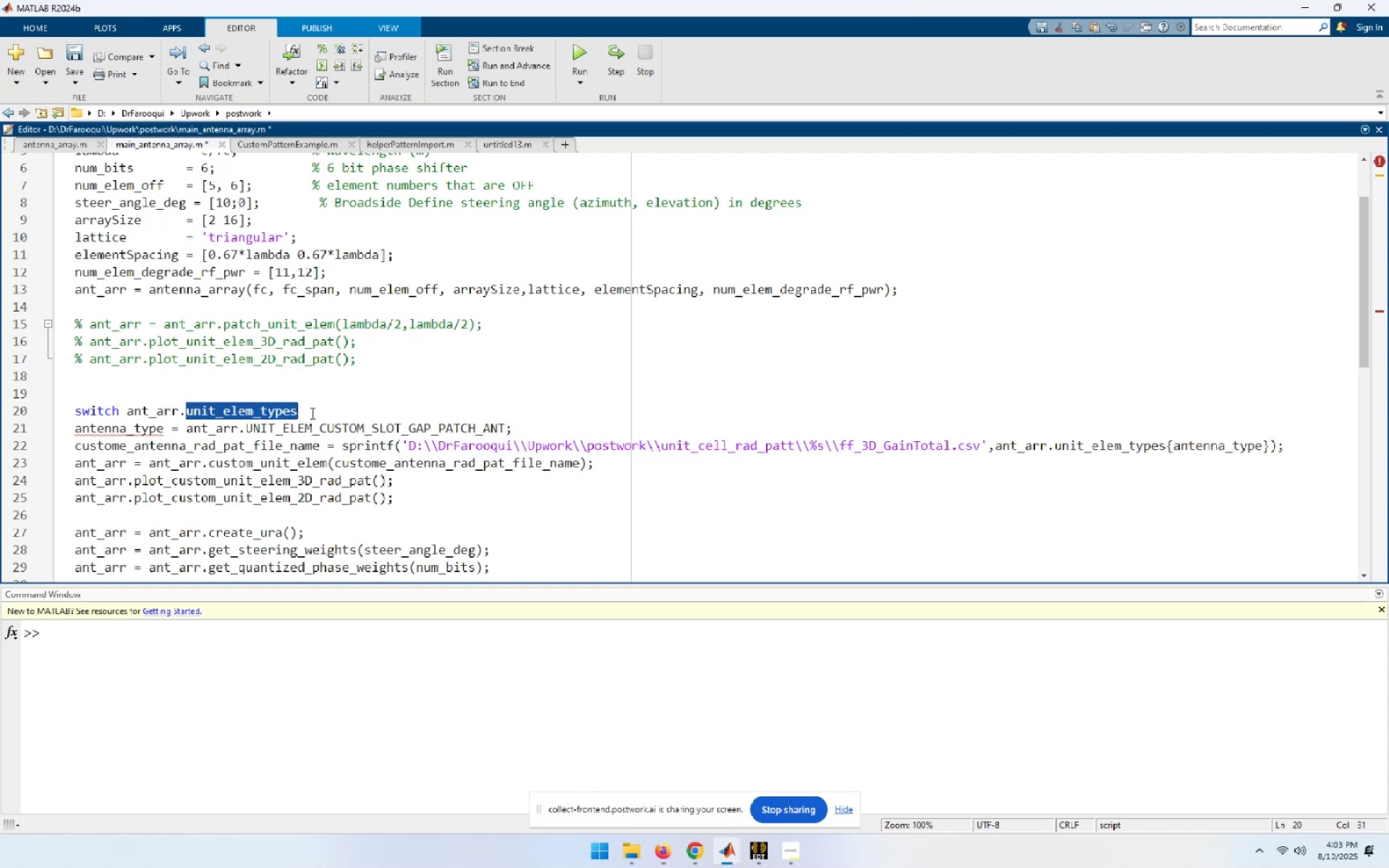 
key(Control+V)
 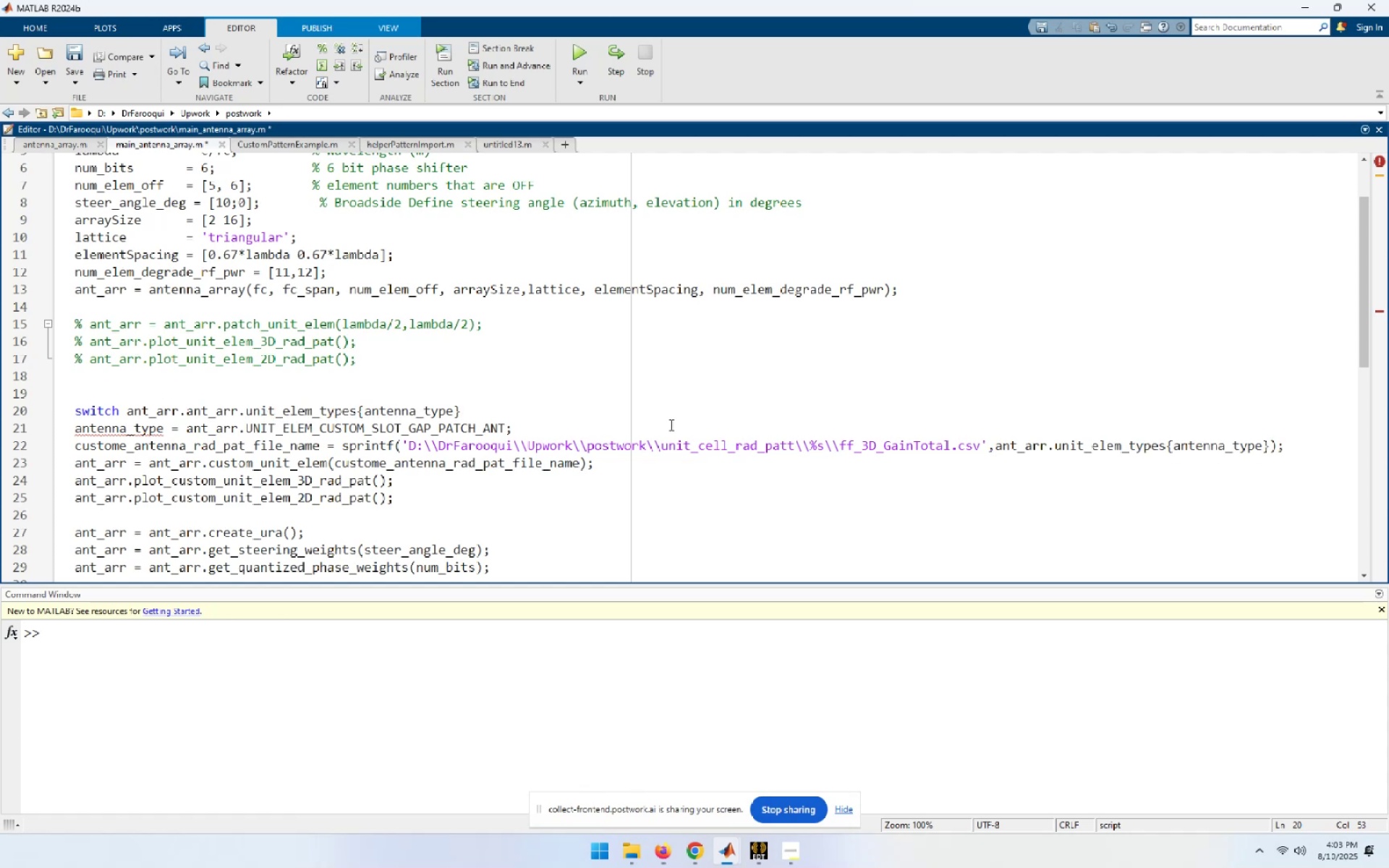 
key(NumpadEnter)
type(case ')
 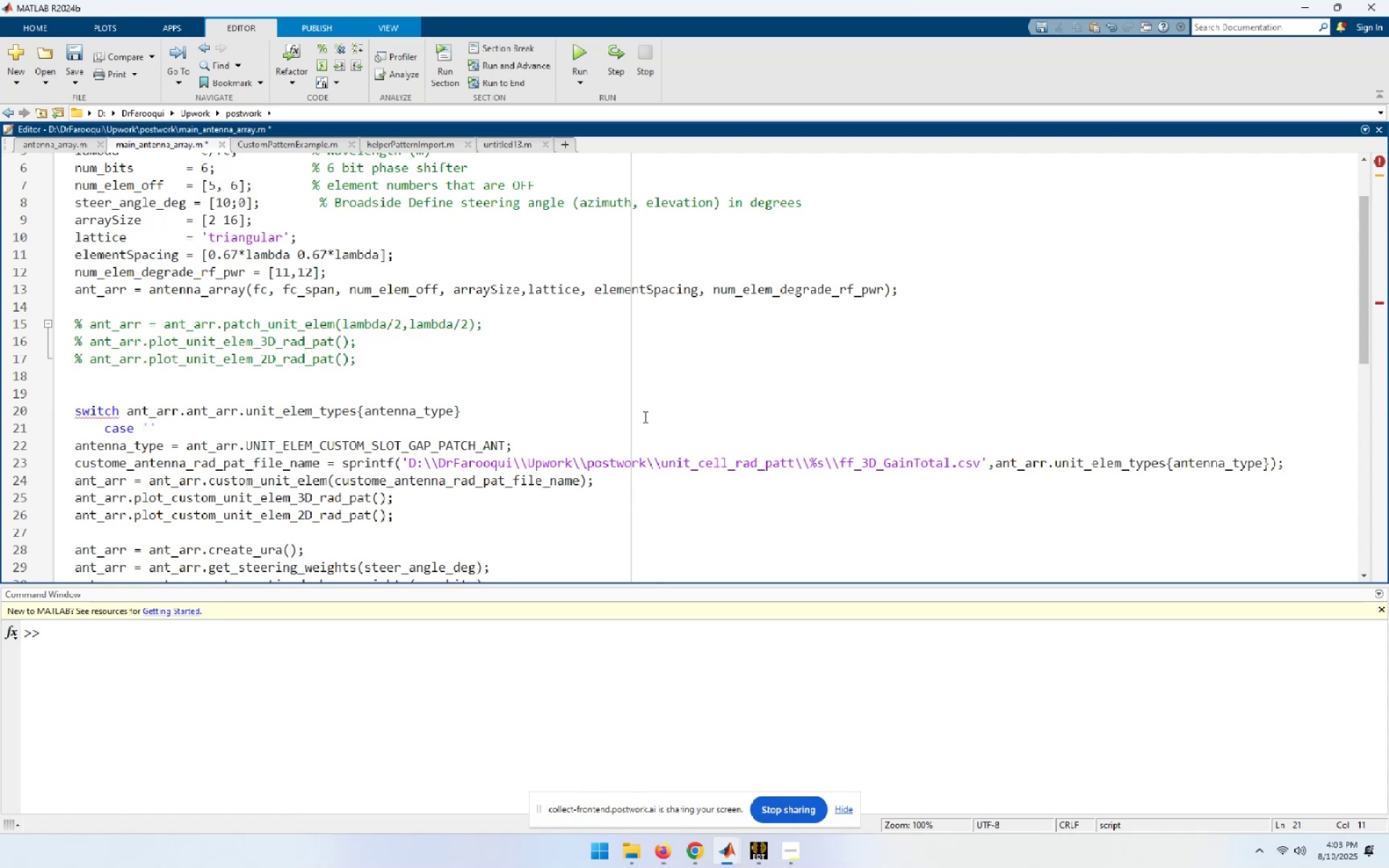 
left_click([54, 145])
 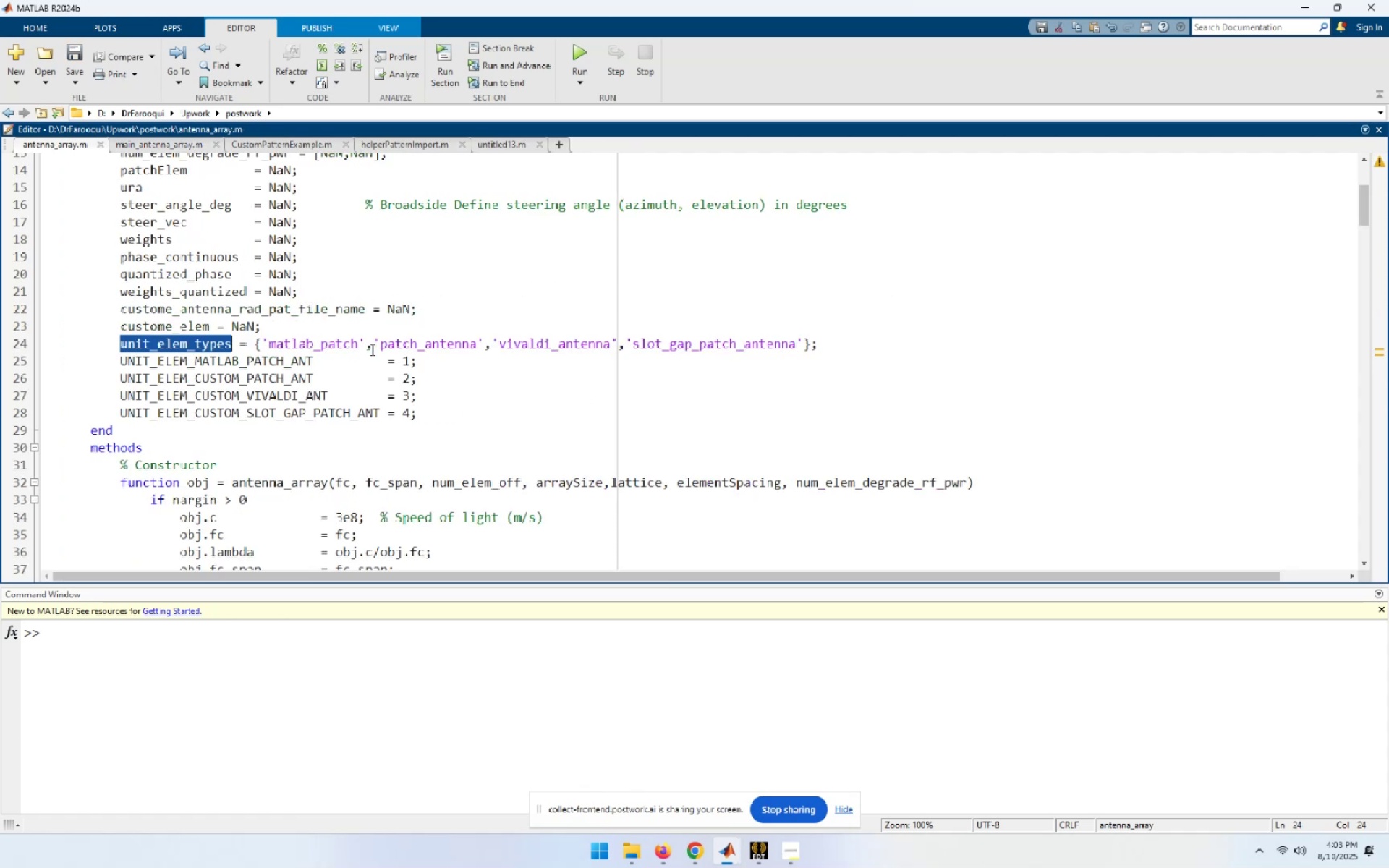 
left_click_drag(start_coordinate=[360, 343], to_coordinate=[353, 343])
 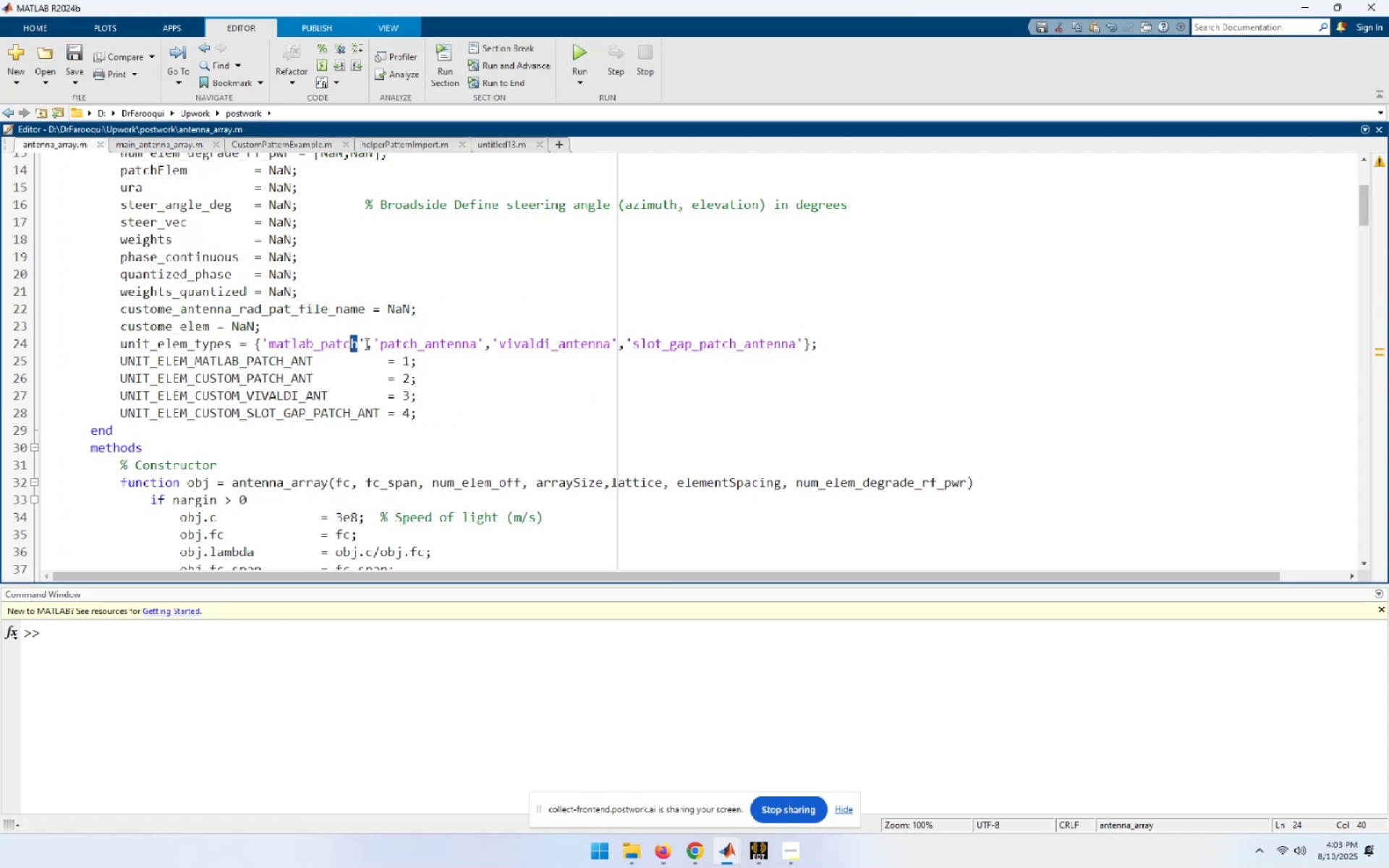 
left_click_drag(start_coordinate=[363, 341], to_coordinate=[261, 343])
 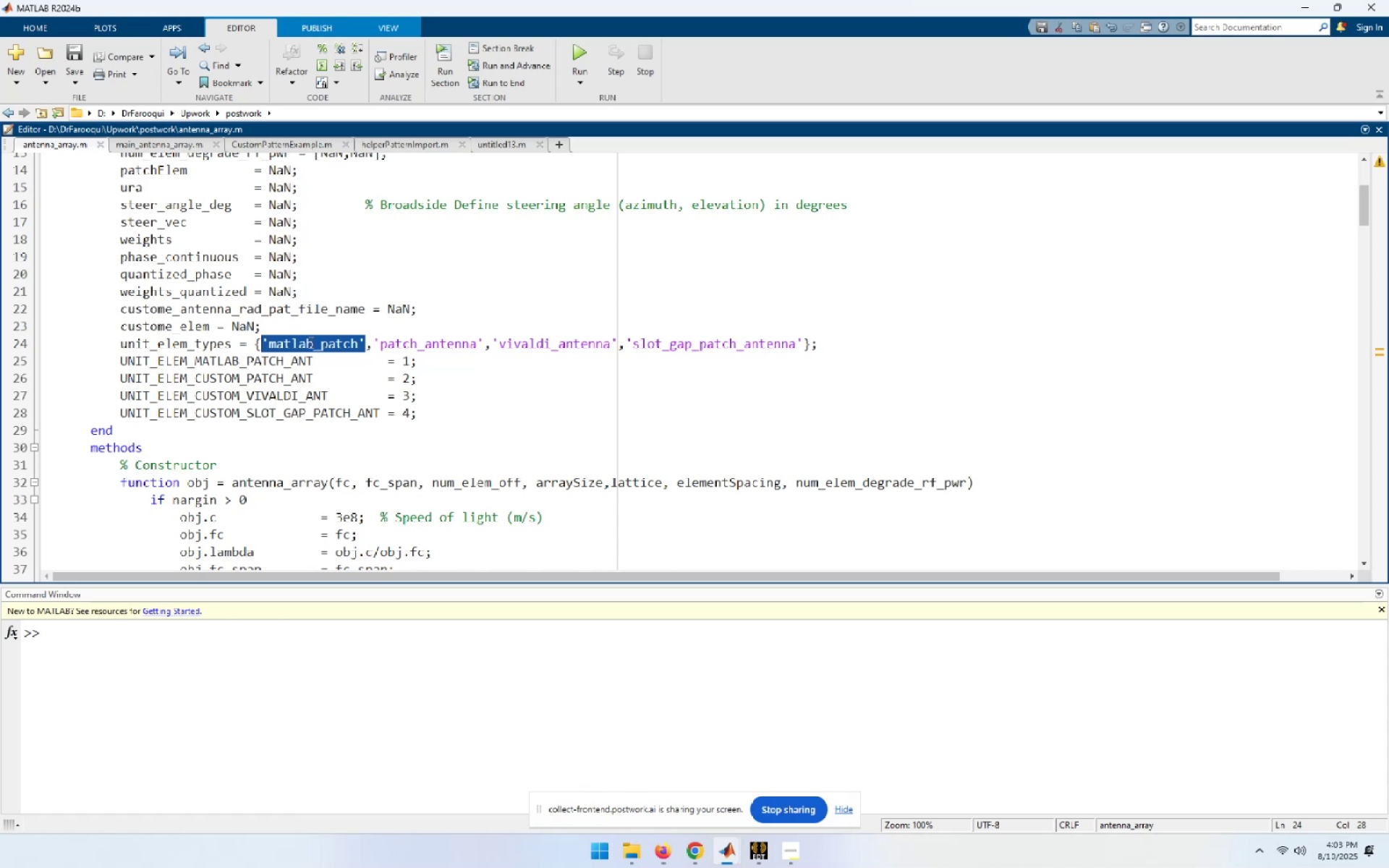 
key(Control+C)
 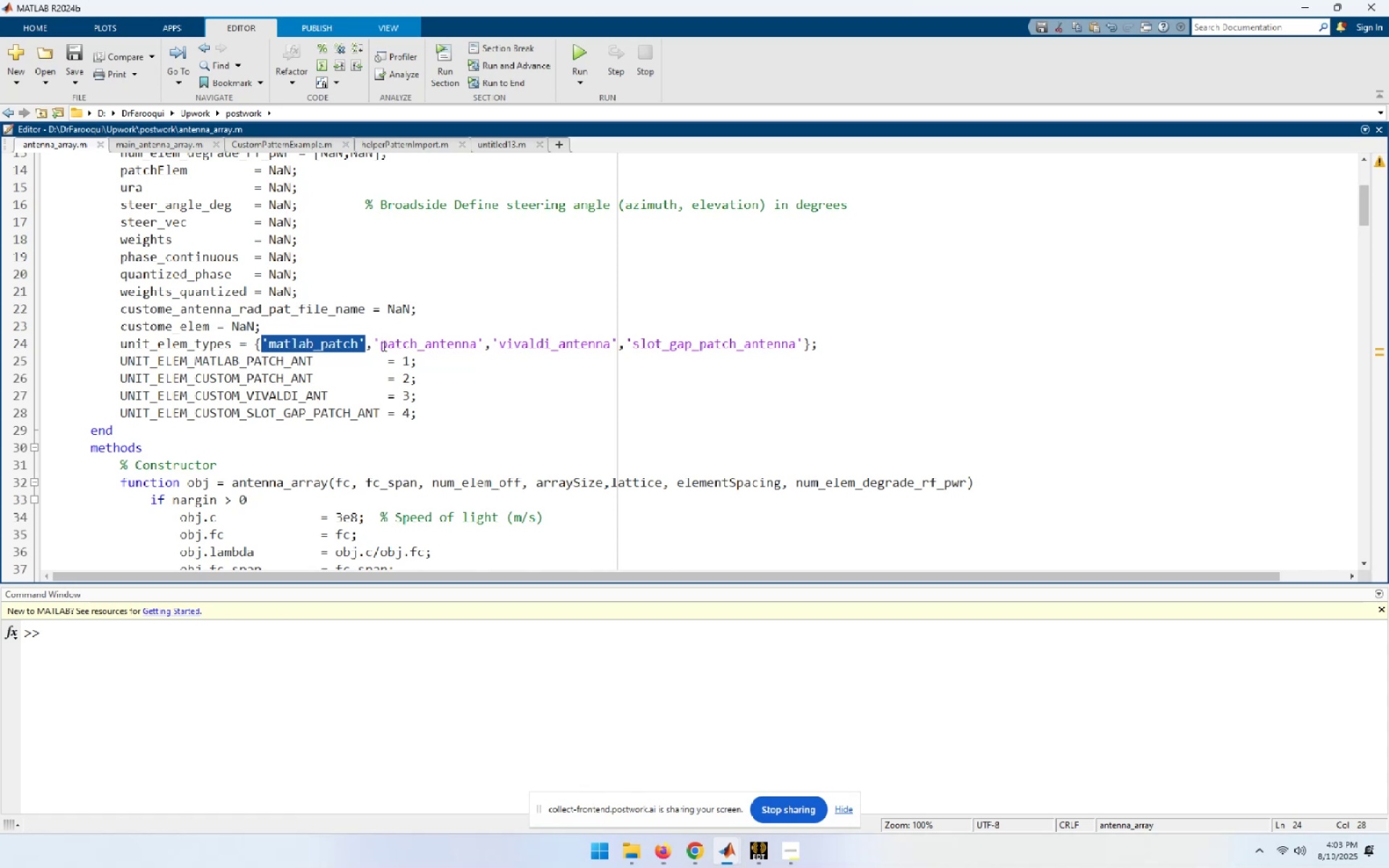 
key(Alt+AltLeft)
 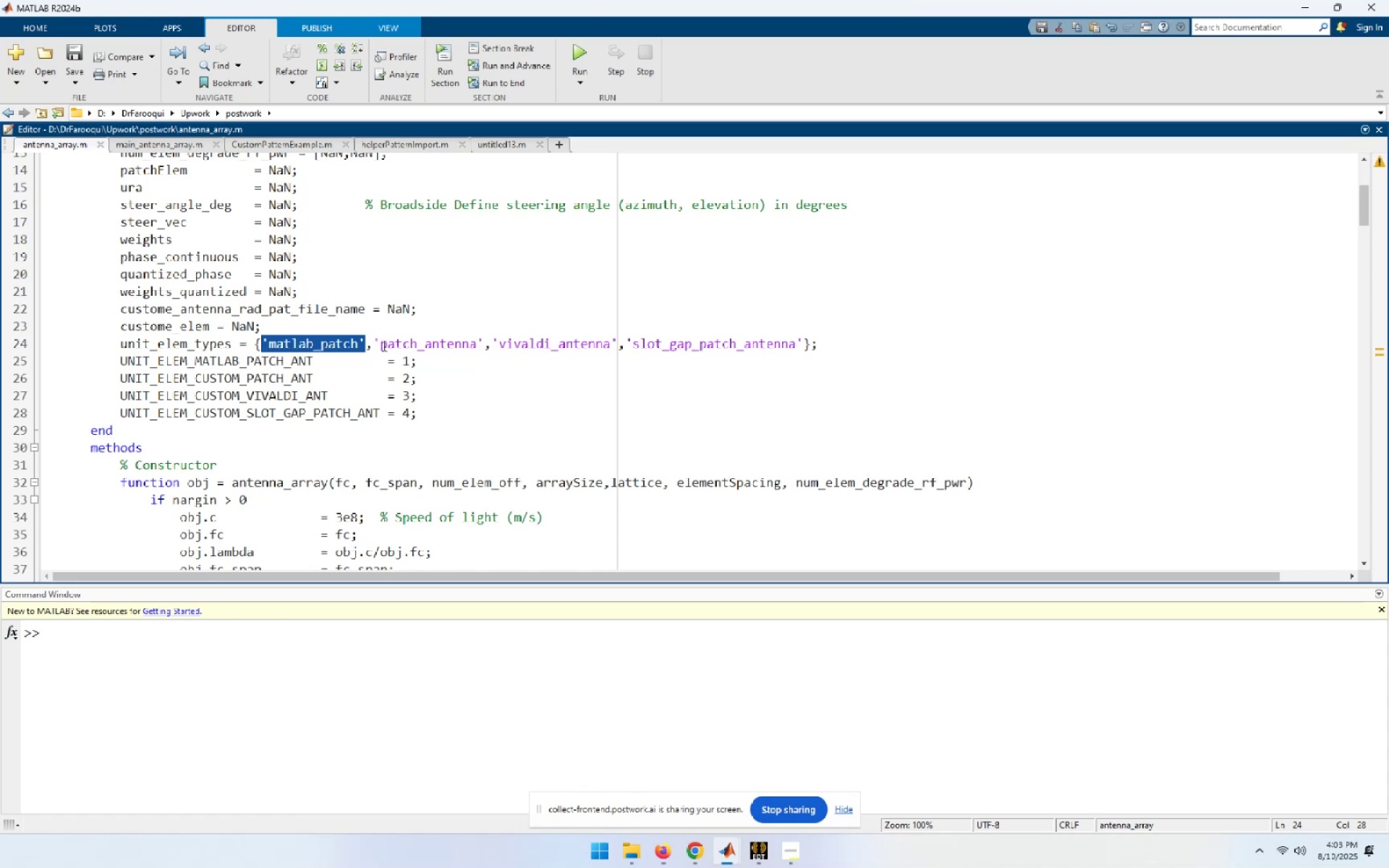 
key(Alt+Tab)
 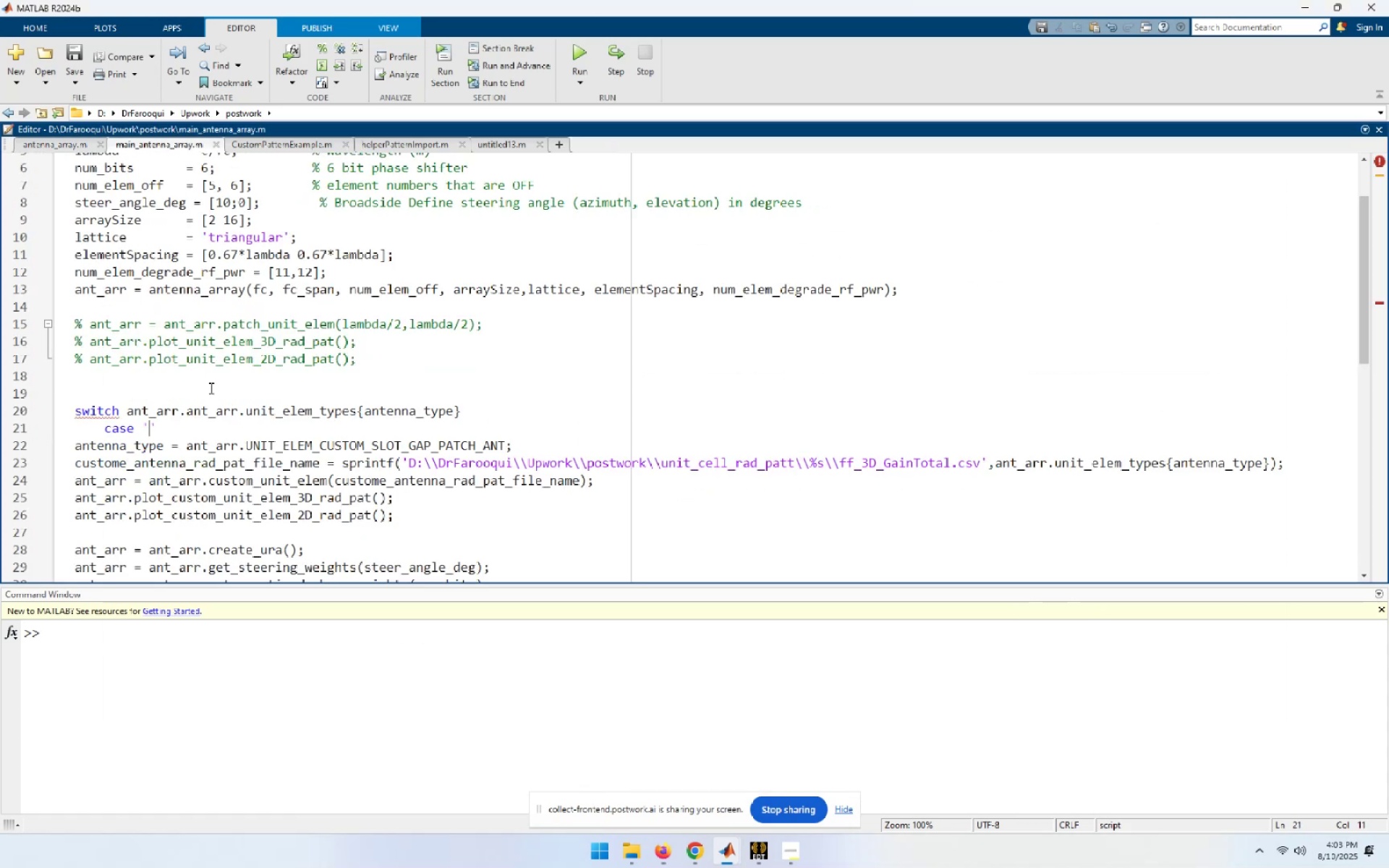 
key(Control+V)
 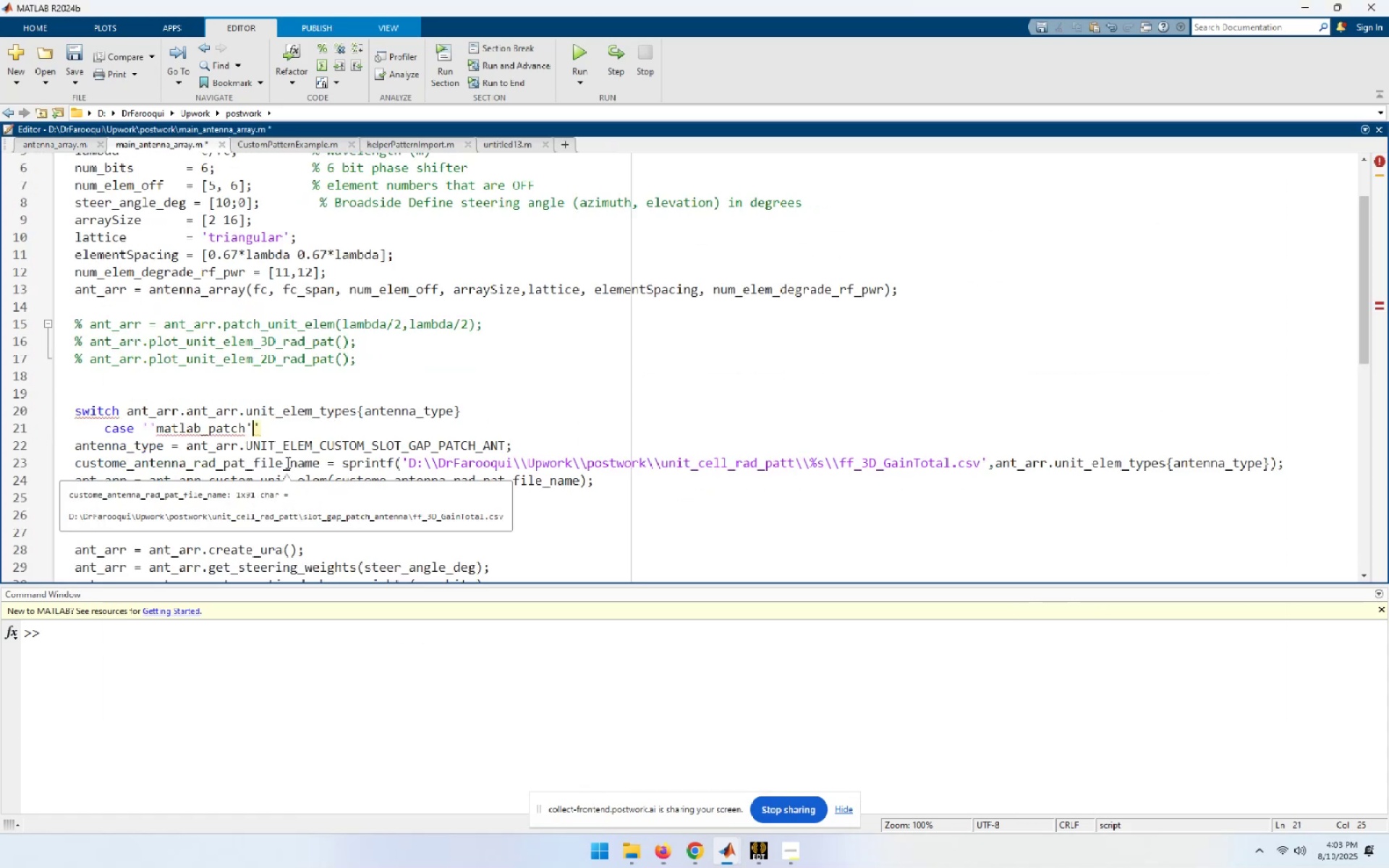 
key(End)
 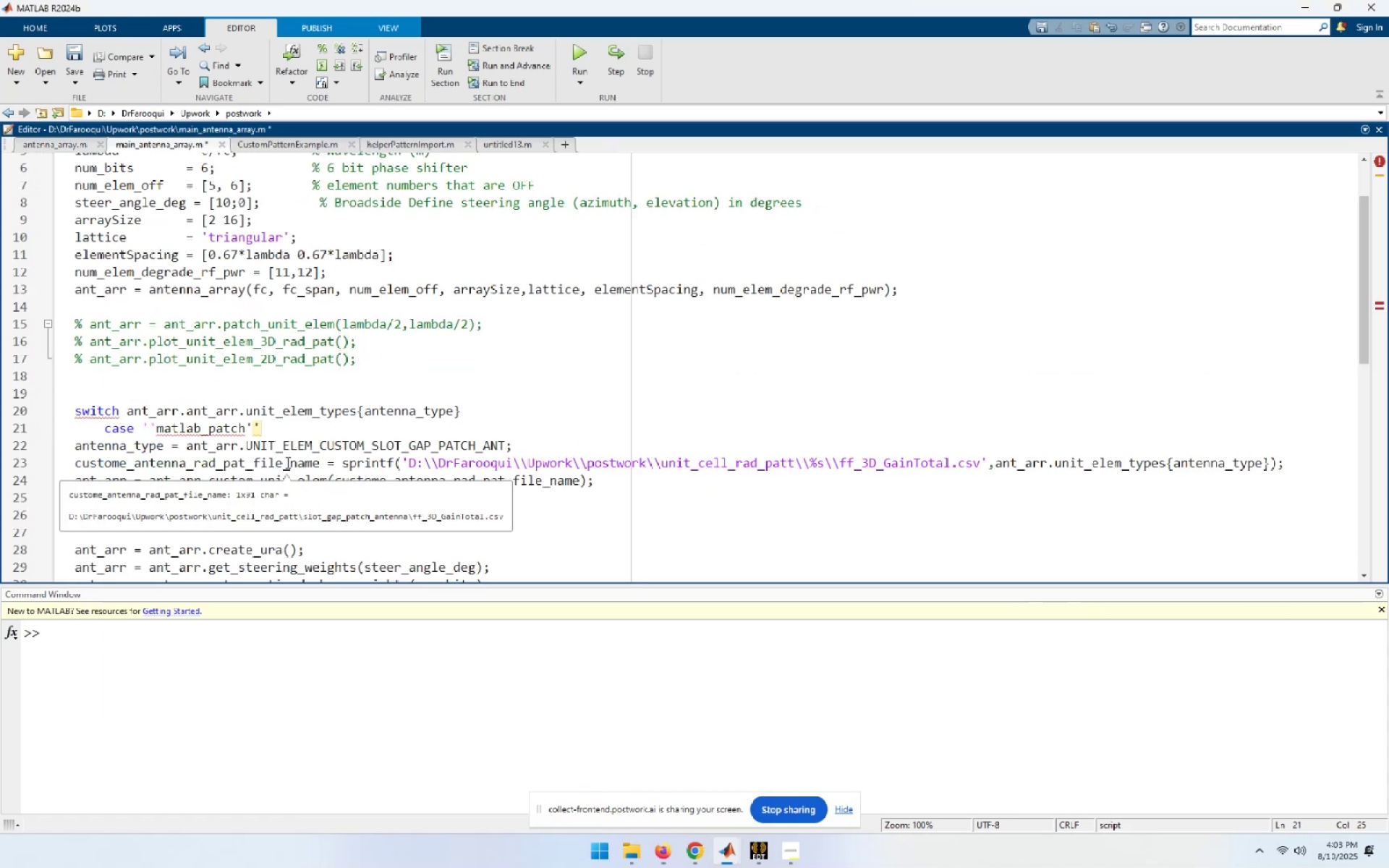 
key(Backspace)
 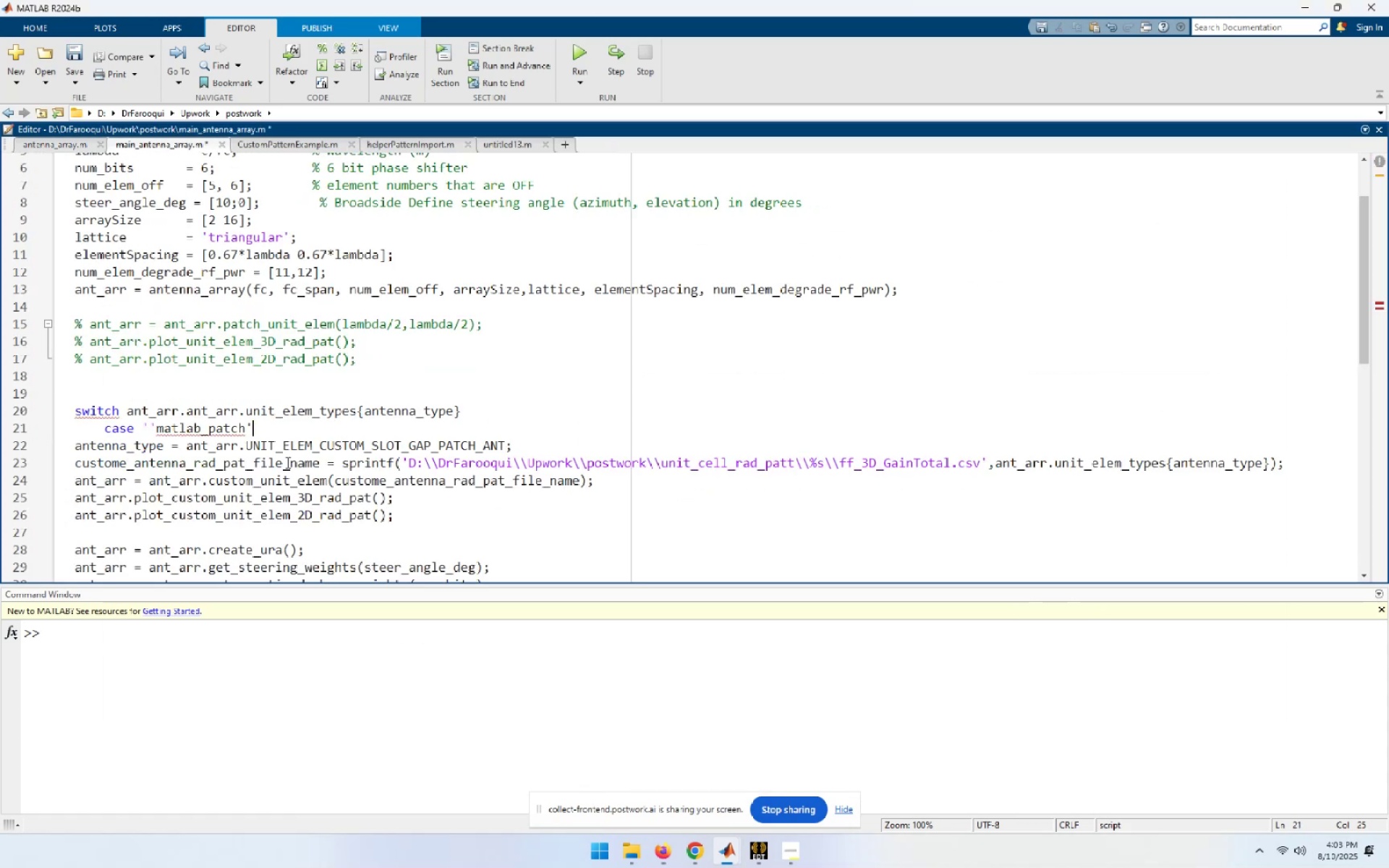 
hold_key(key=ArrowLeft, duration=0.98)
 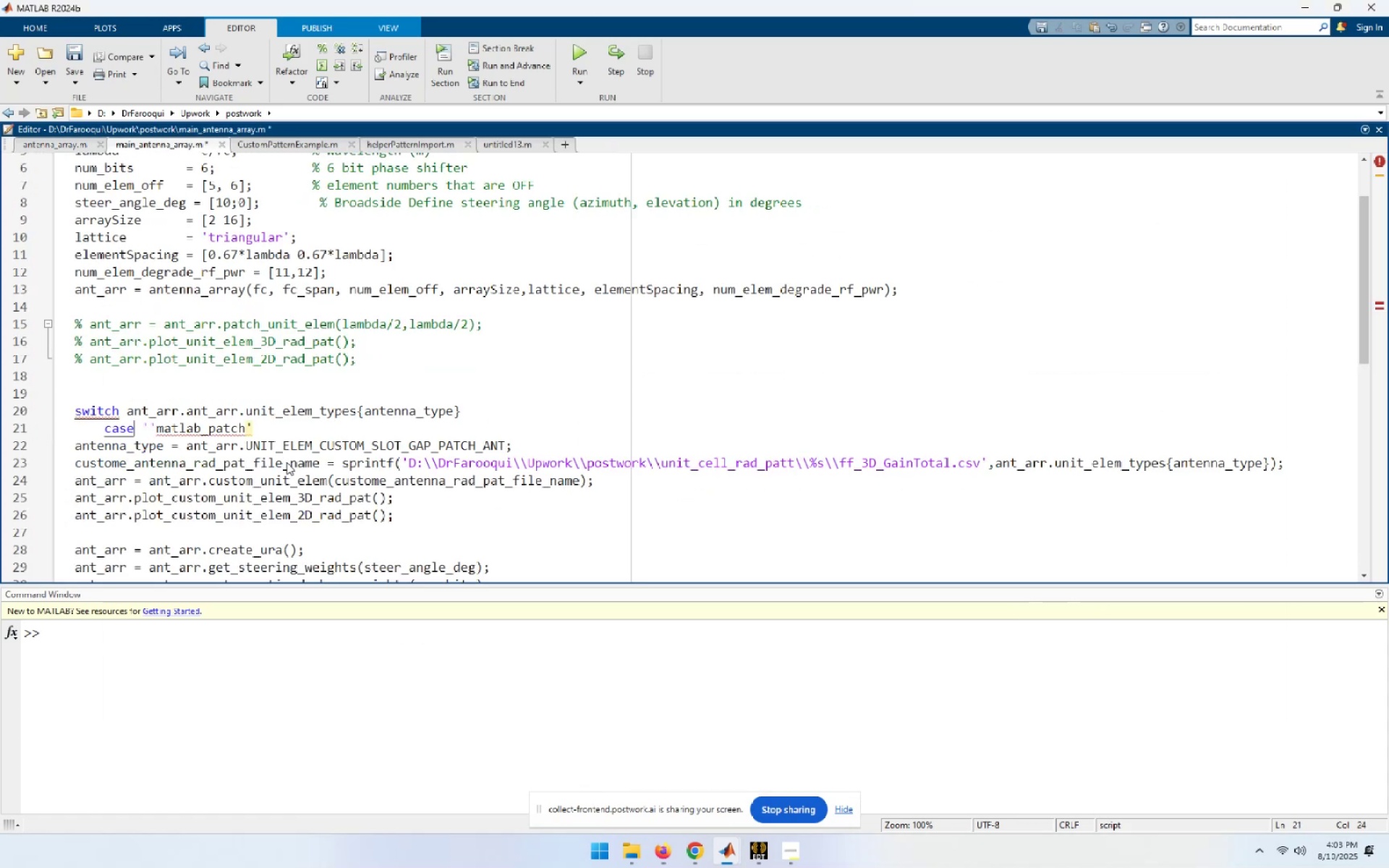 
key(ArrowRight)
 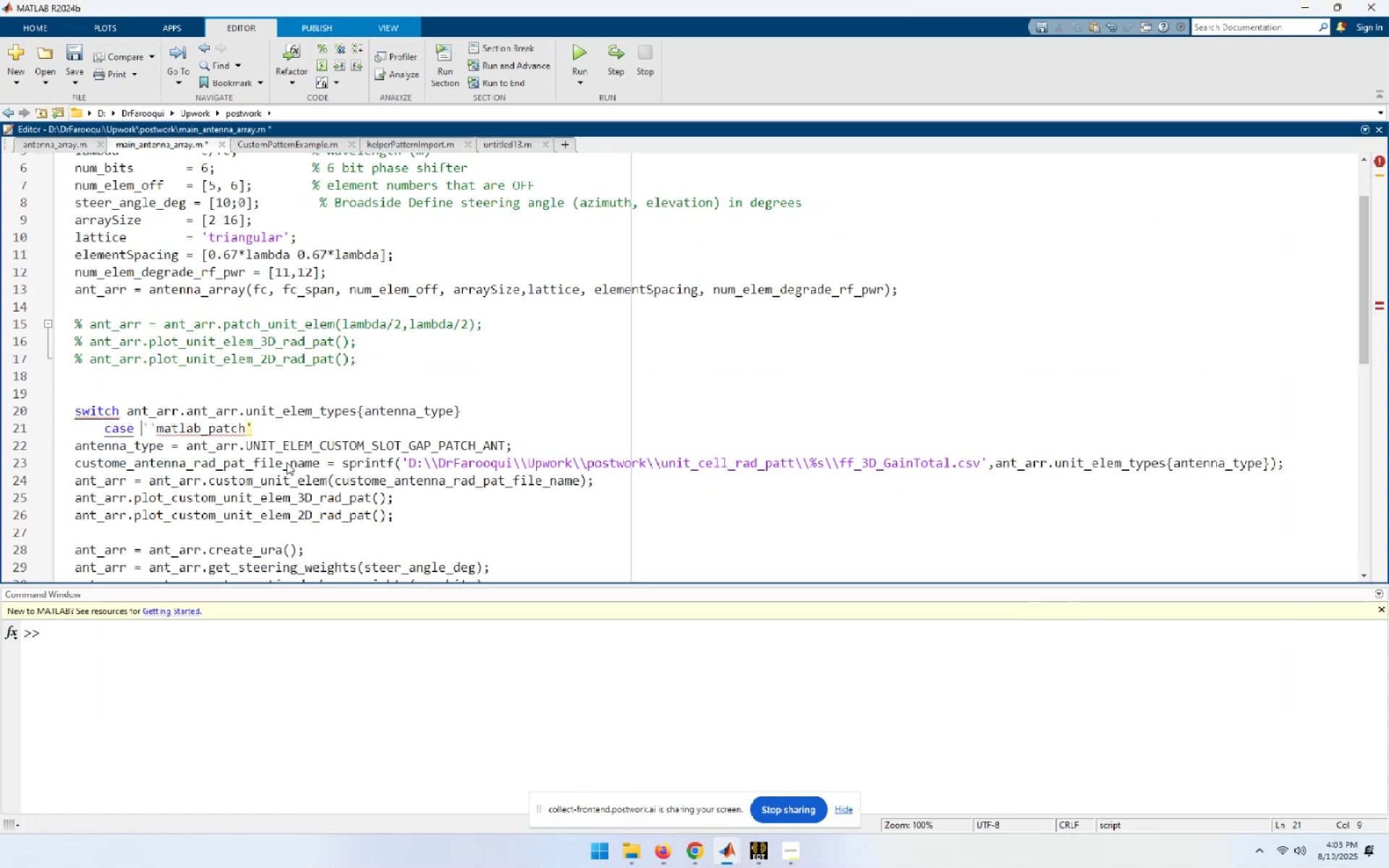 
key(ArrowRight)
 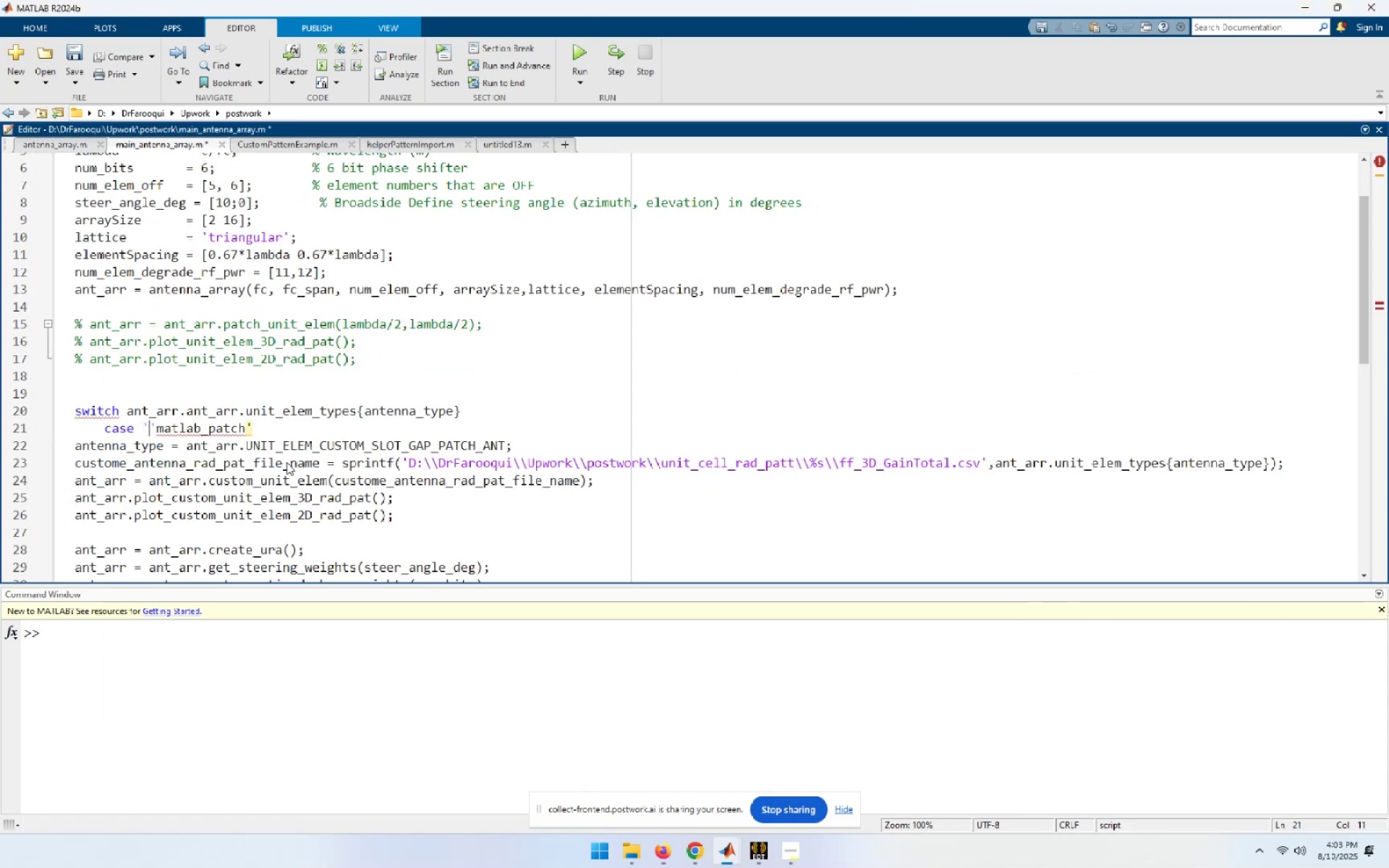 
key(ArrowRight)
 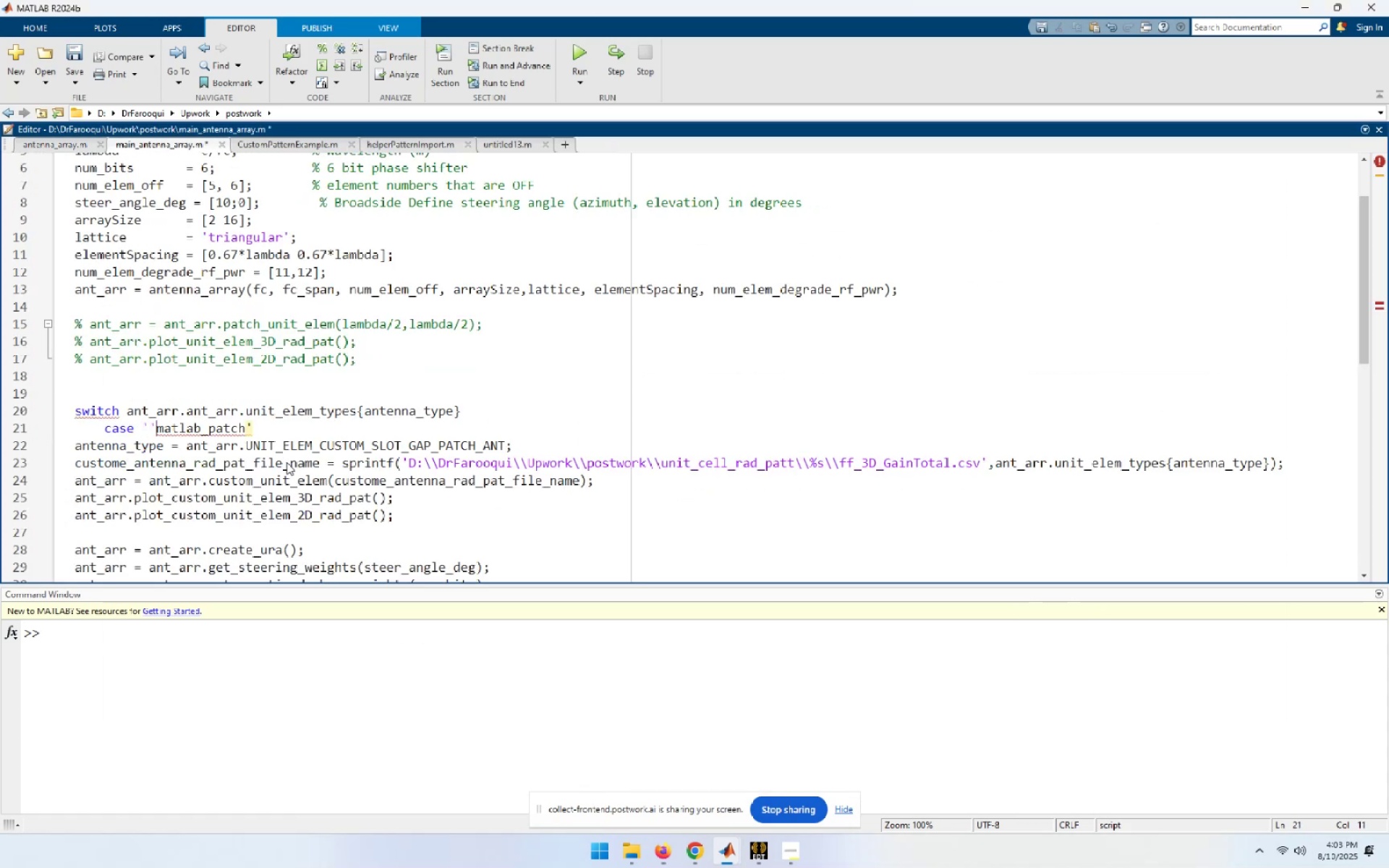 
key(Backspace)
 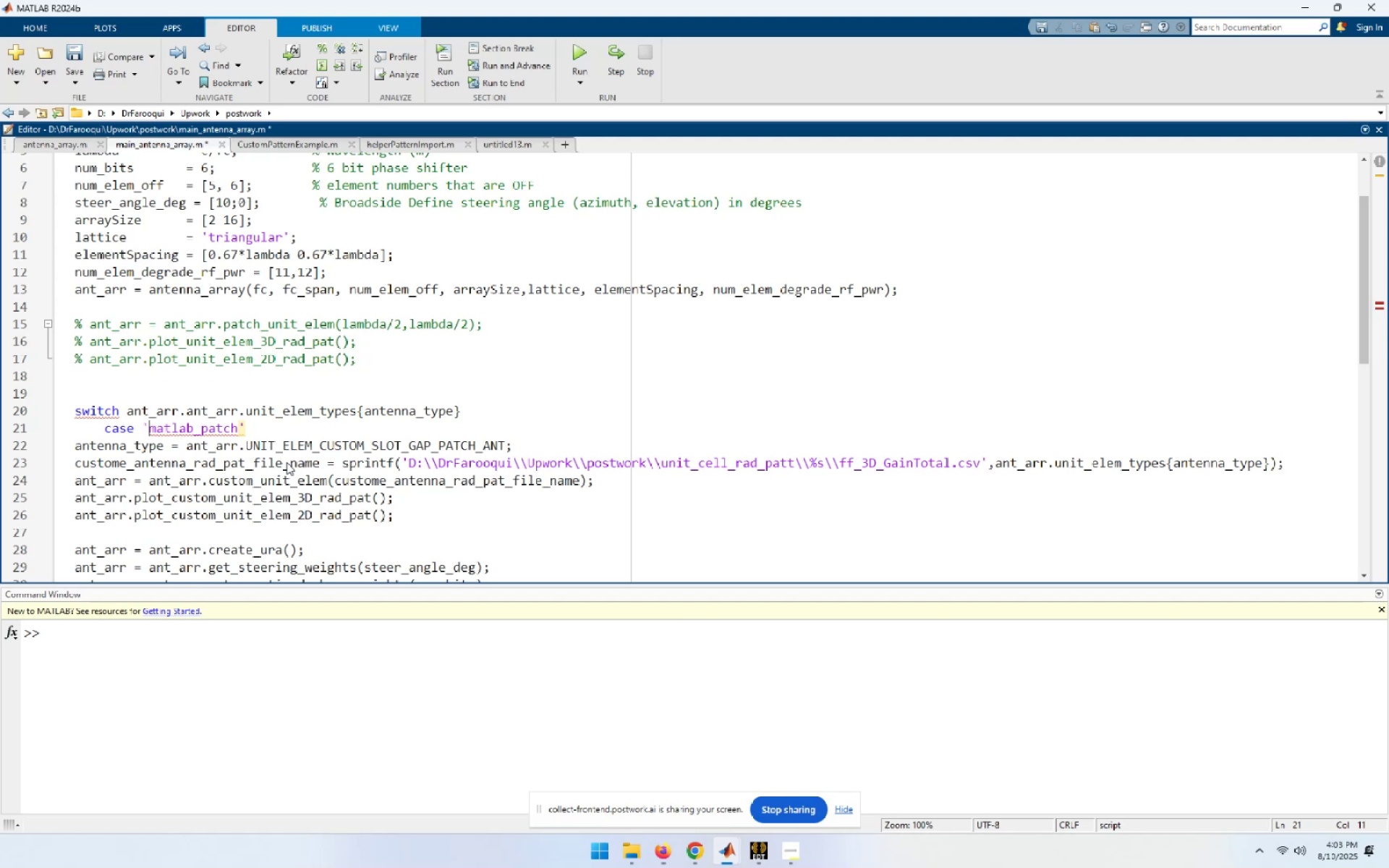 
key(End)
 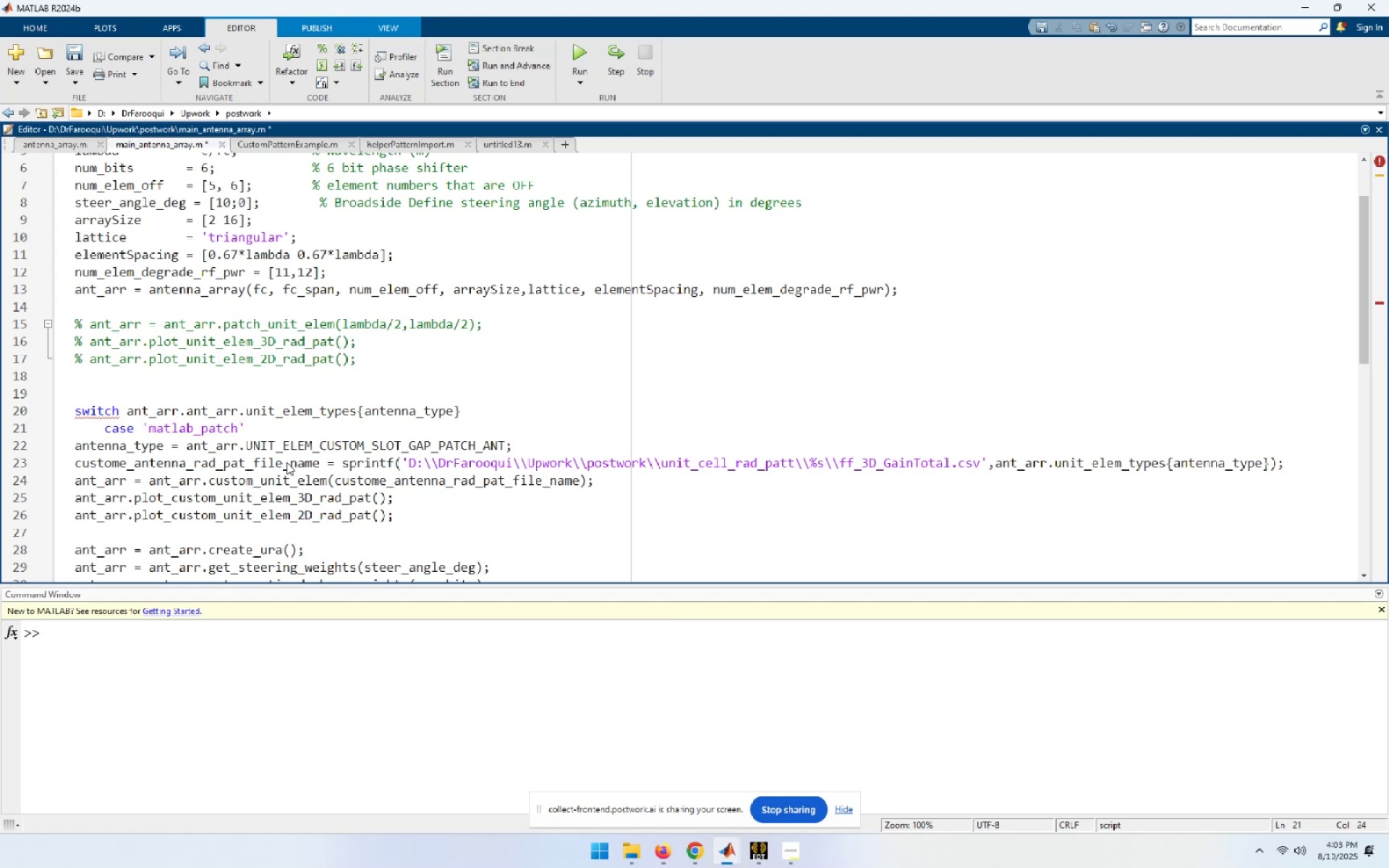 
key(NumpadEnter)
 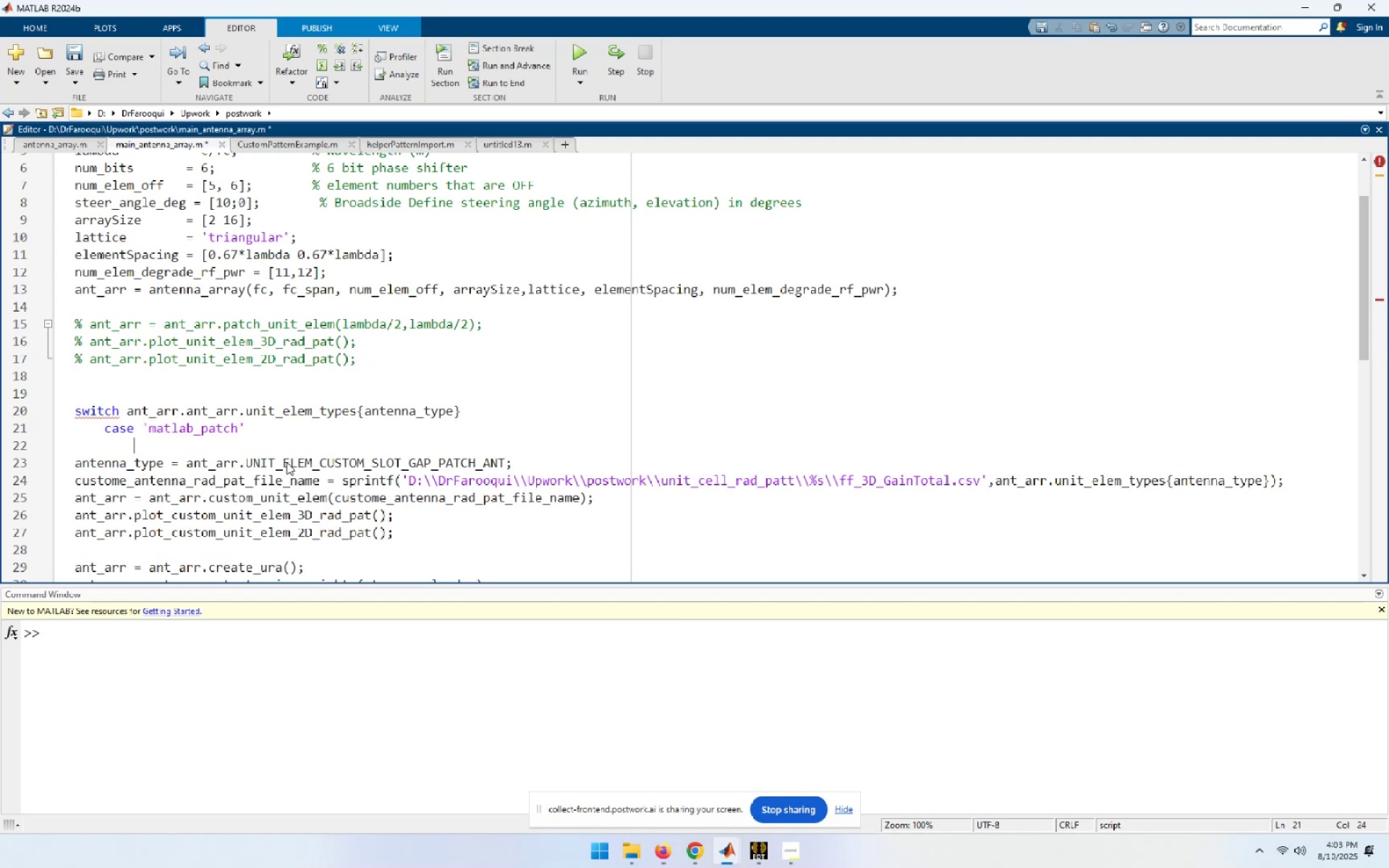 
wait(7.3)
 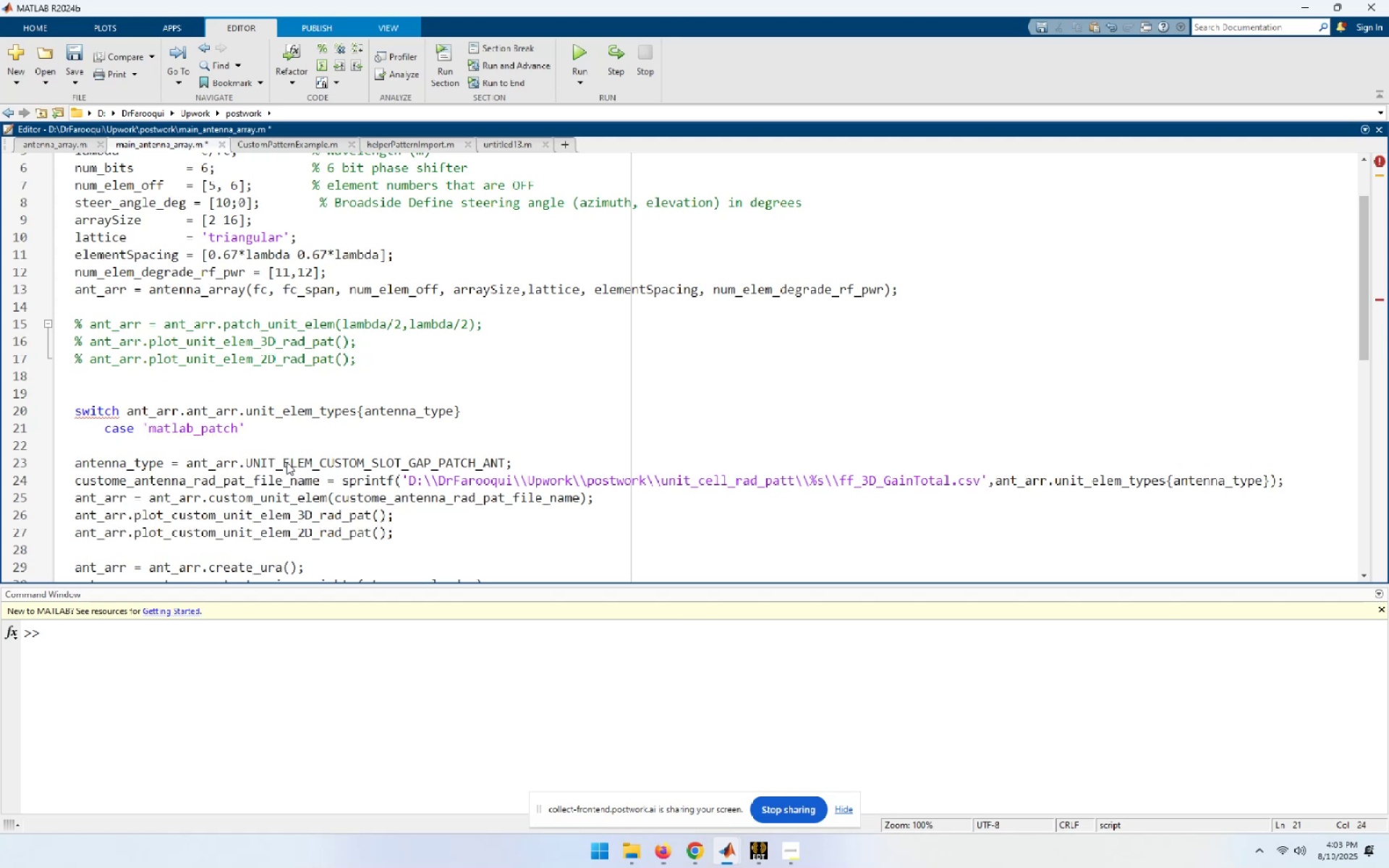 
key(ArrowUp)
 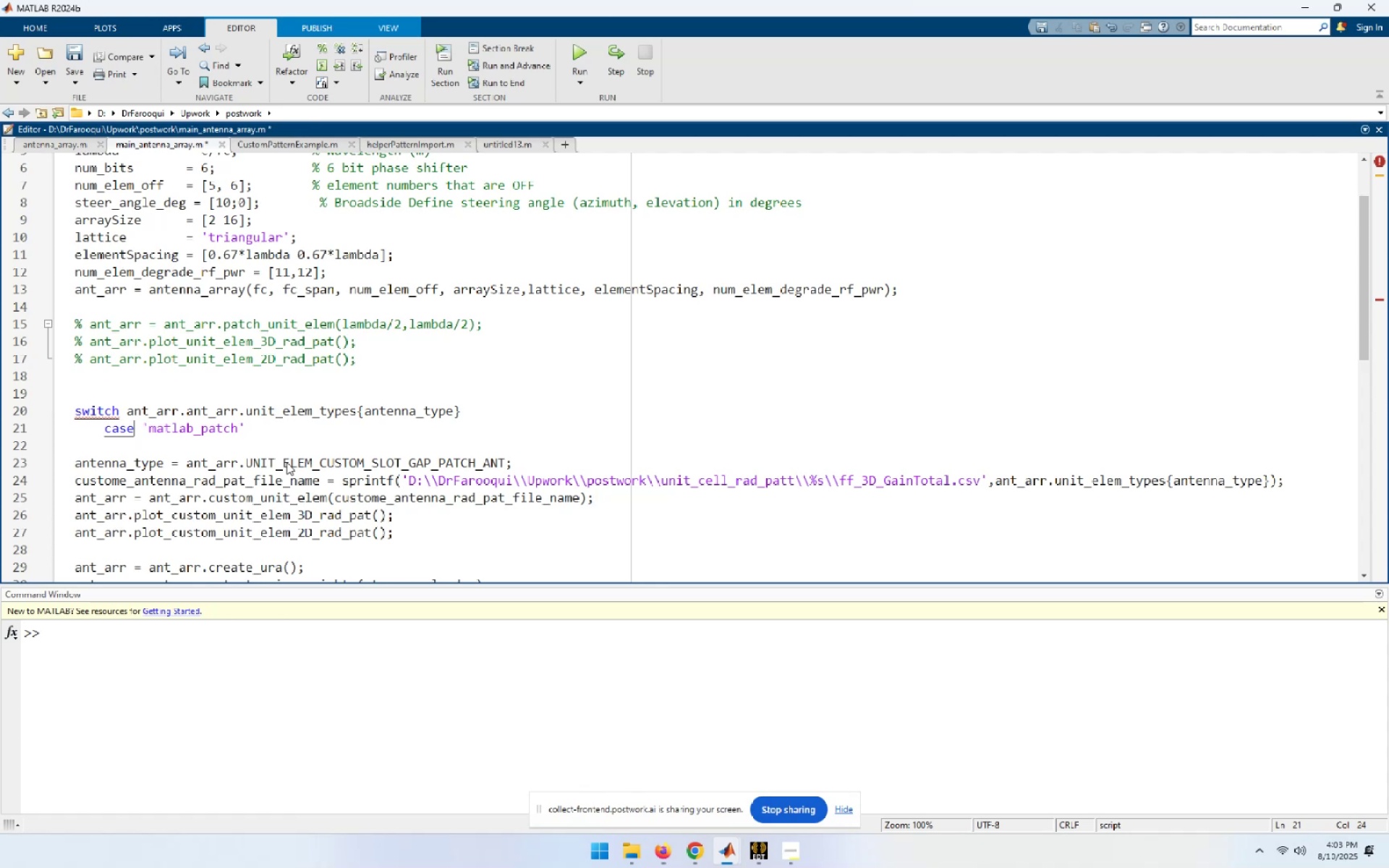 
key(ArrowUp)
 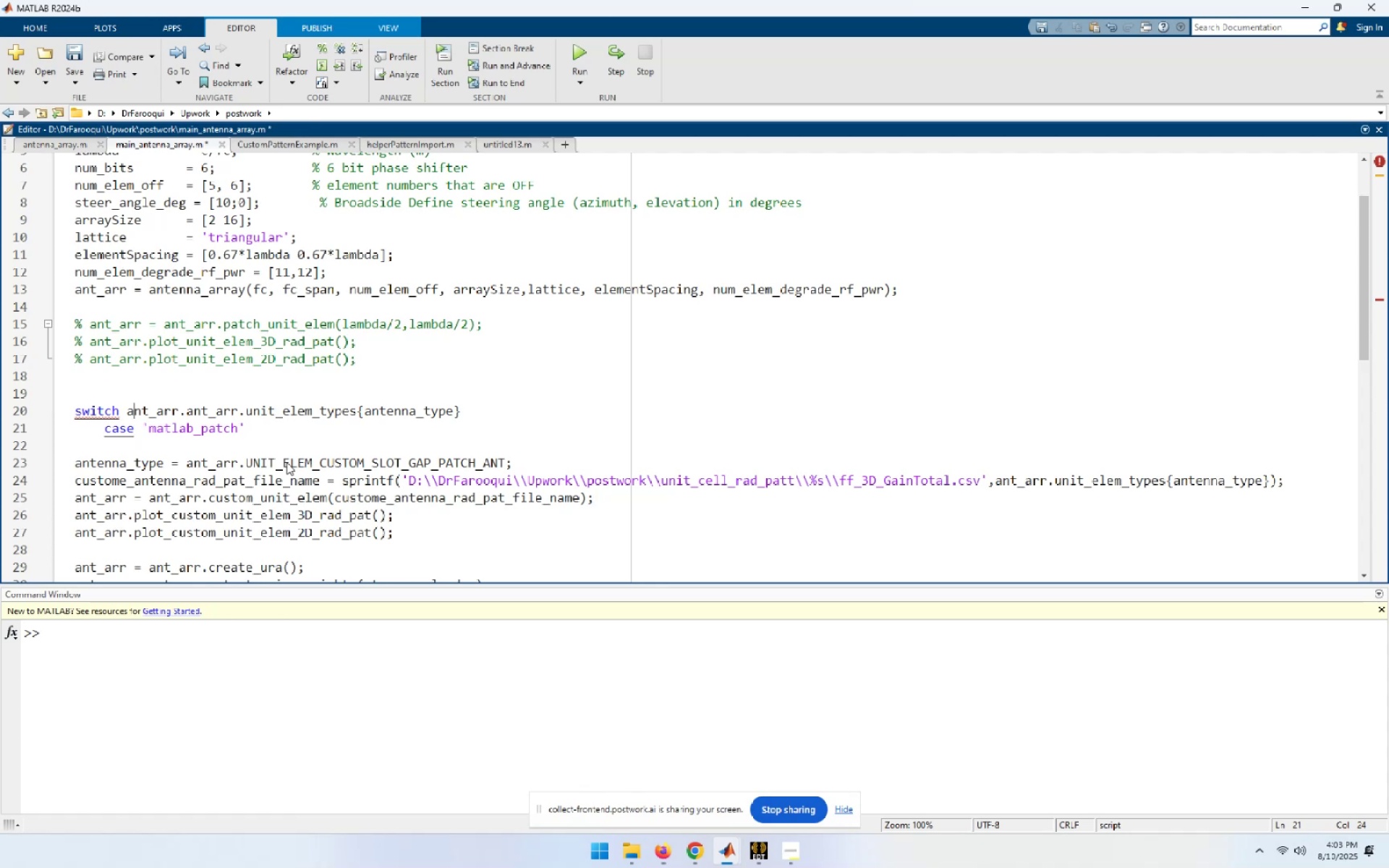 
key(ArrowUp)
 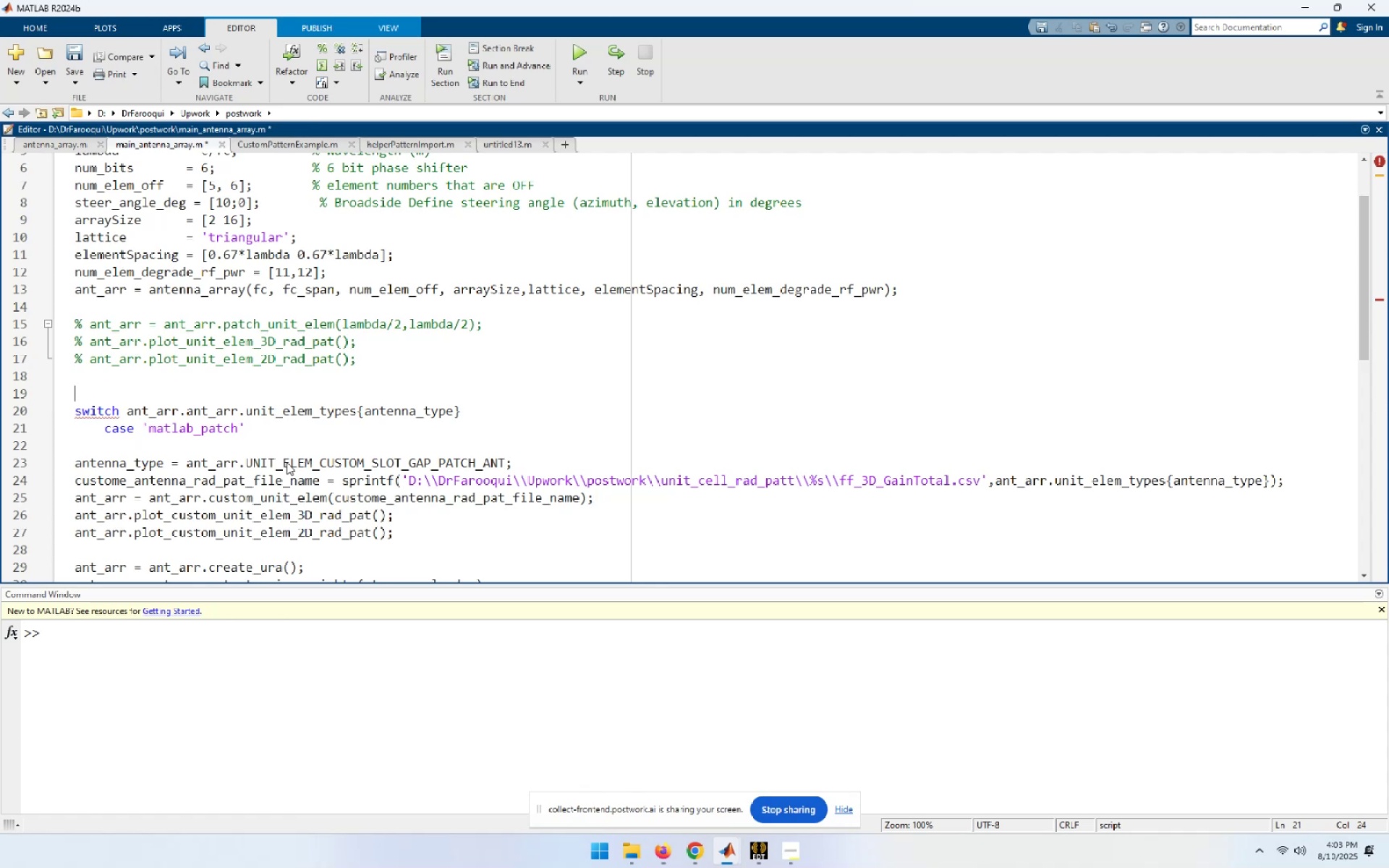 
key(ArrowUp)
 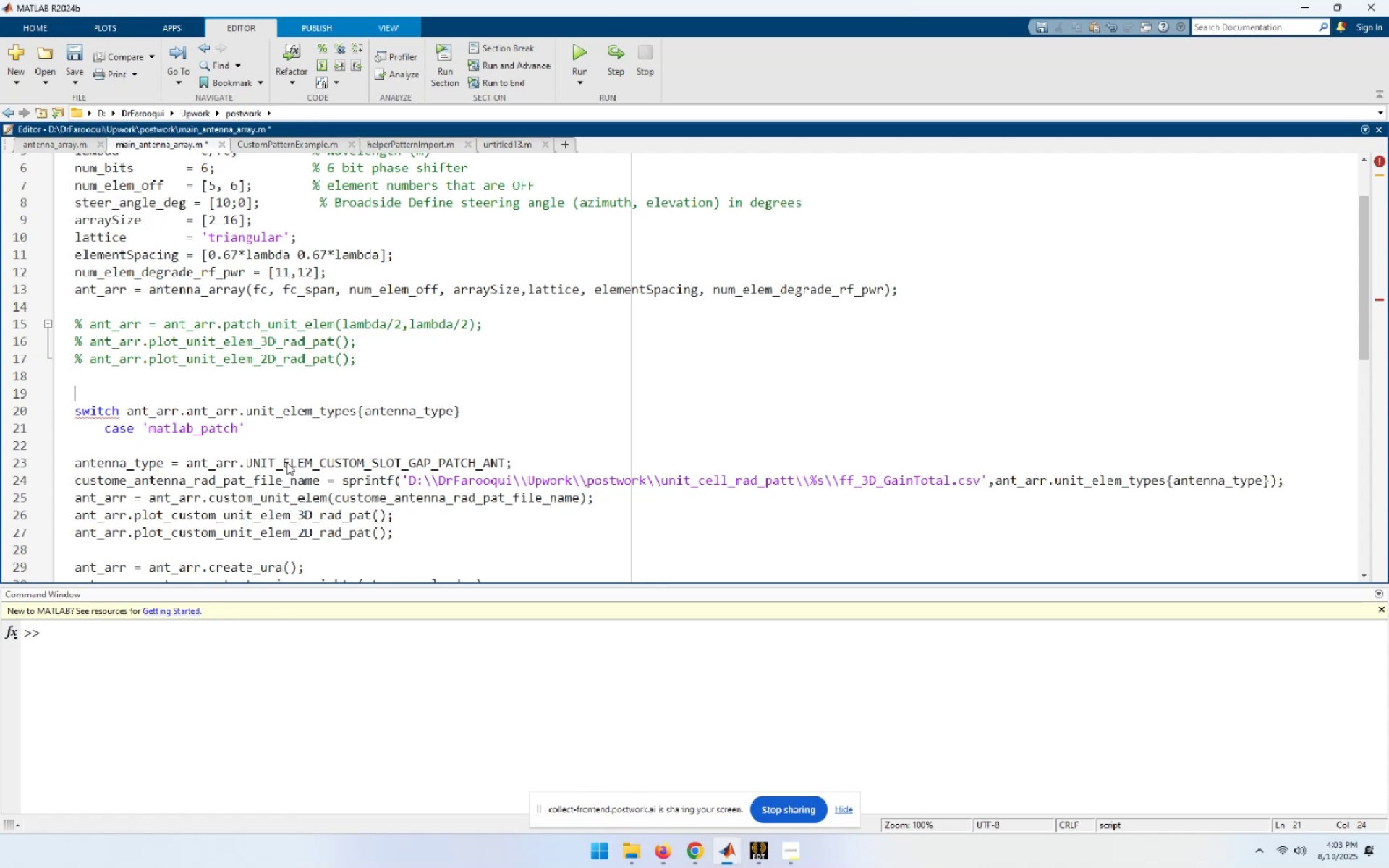 
key(ArrowUp)
 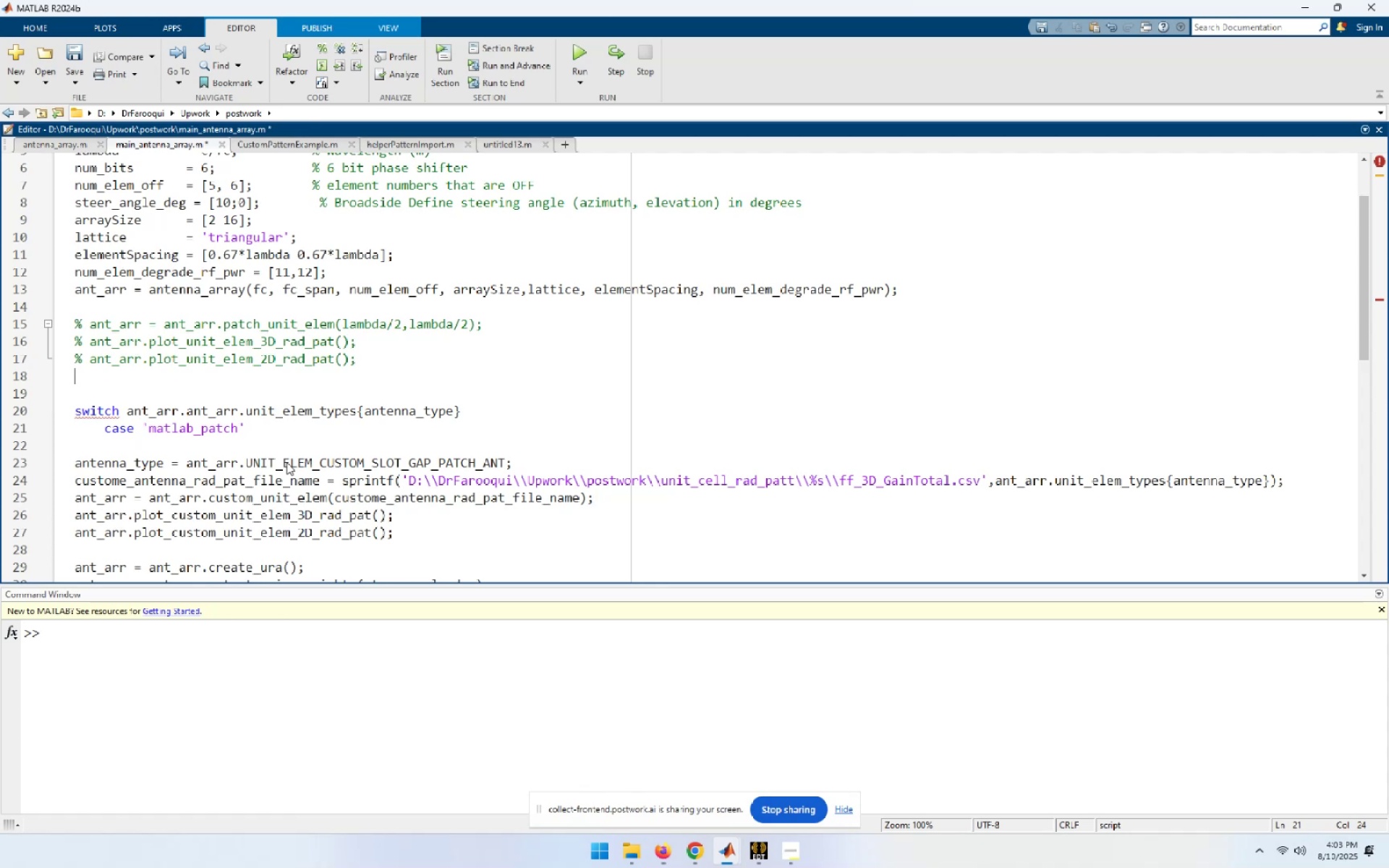 
key(ArrowUp)
 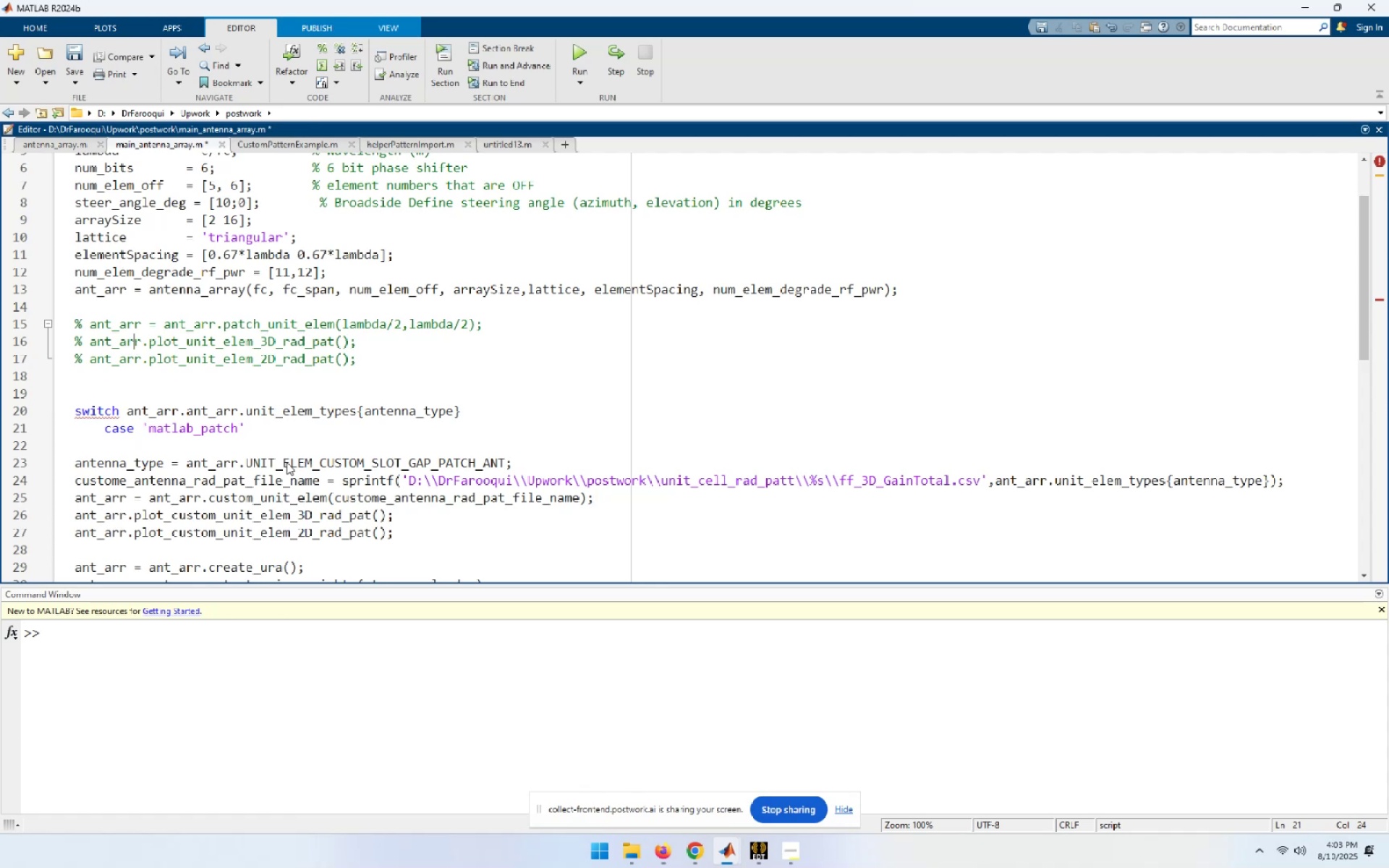 
key(ArrowUp)
 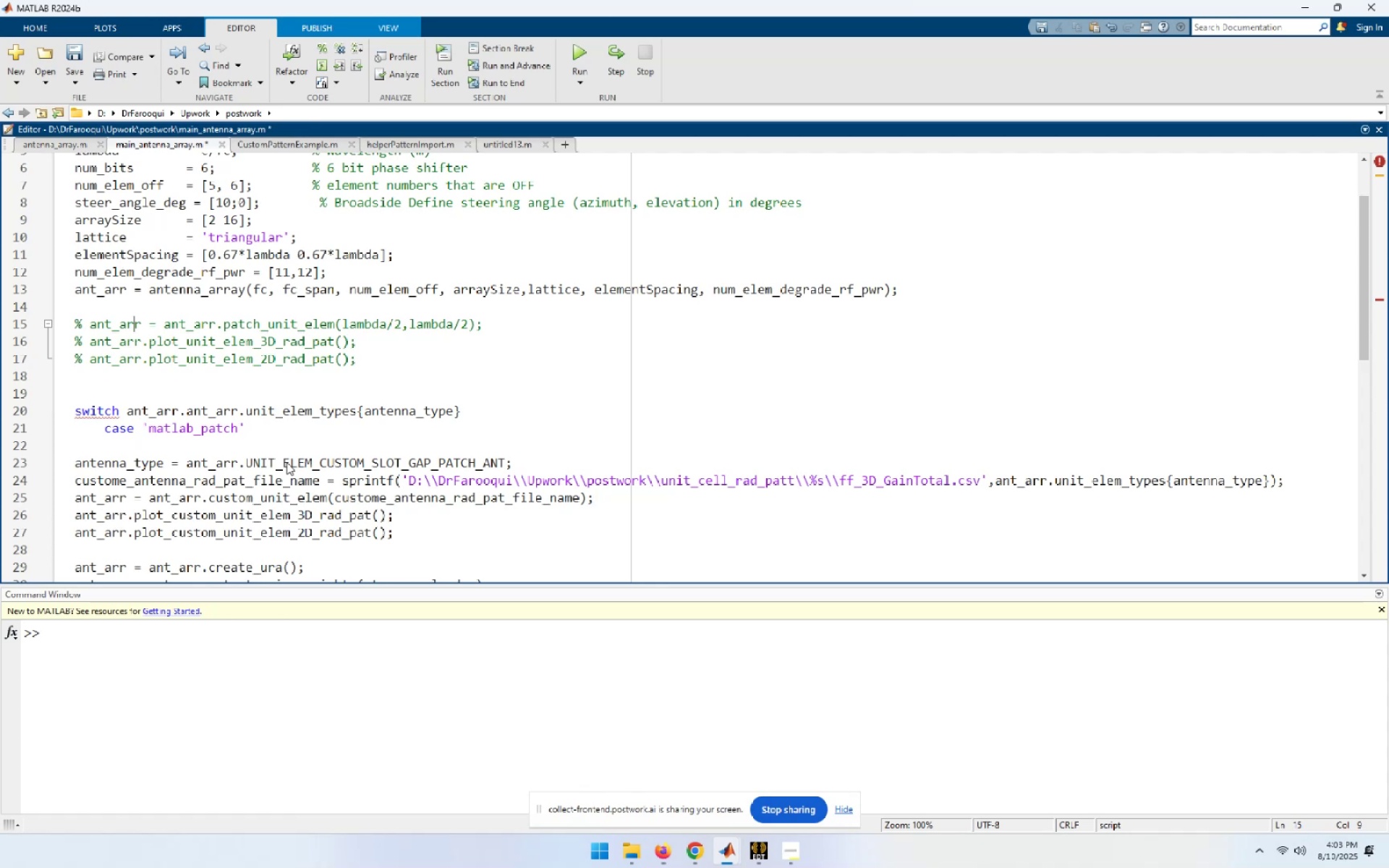 
key(Home)
 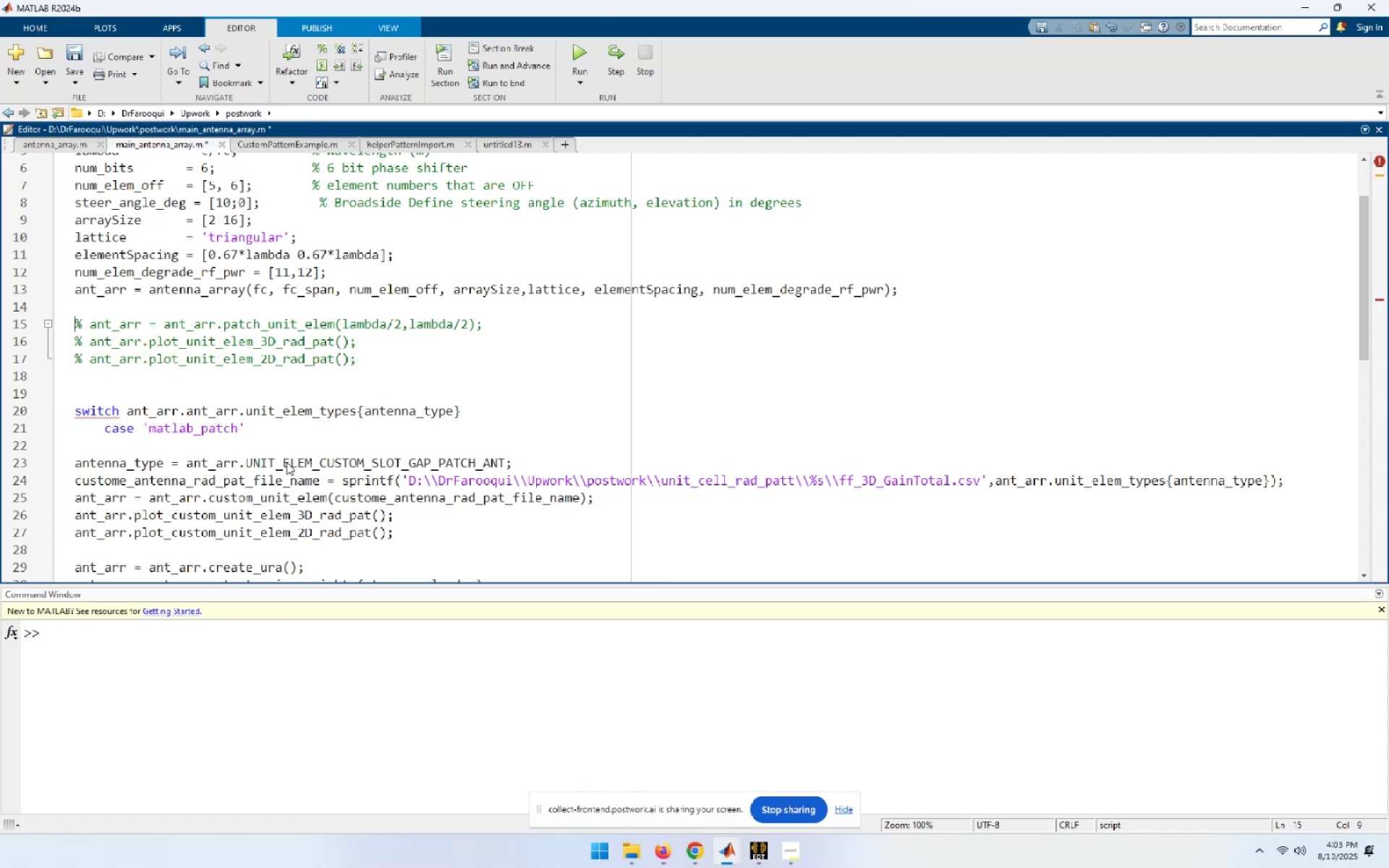 
key(Shift+End)
 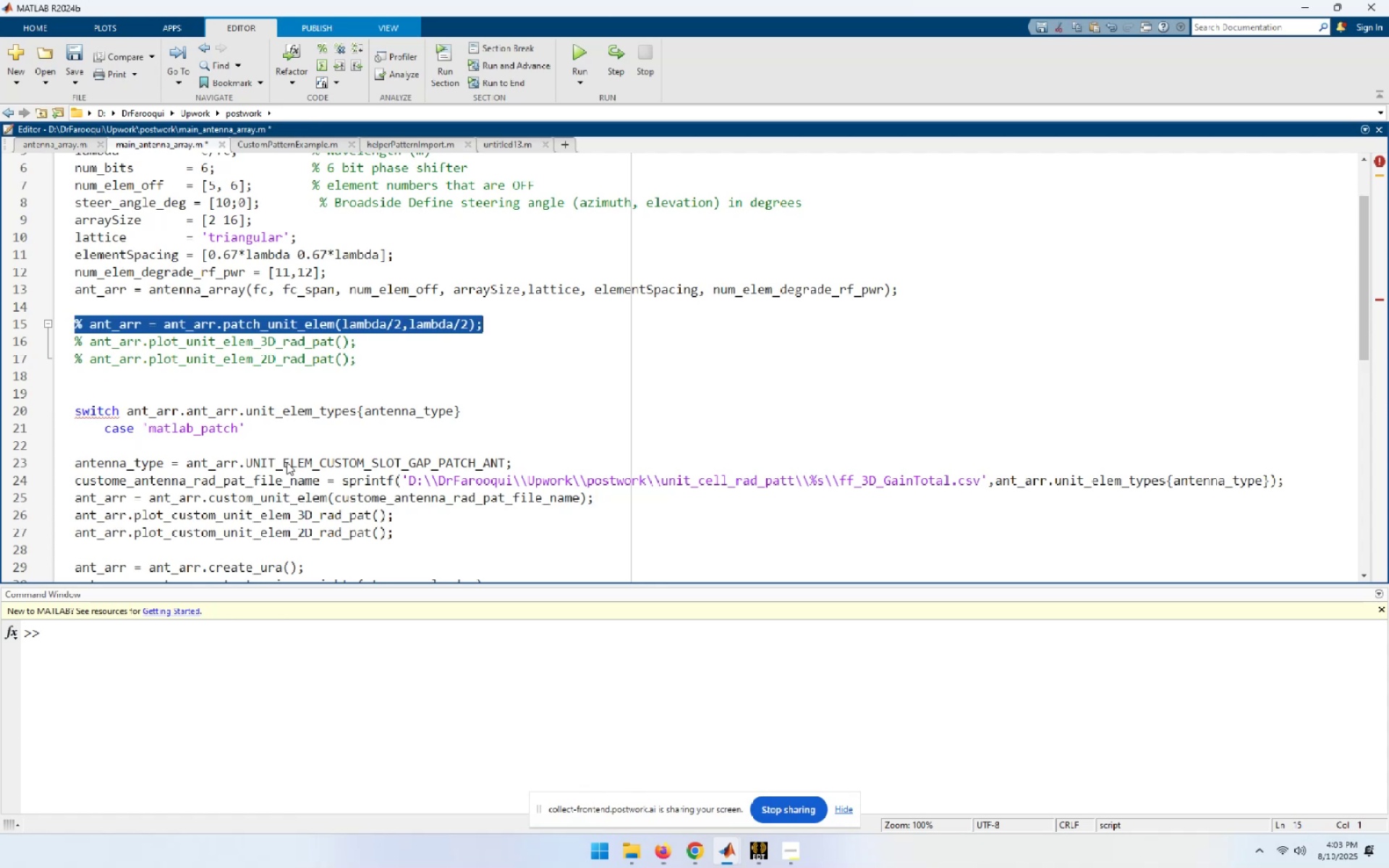 
key(Shift+ArrowDown)
 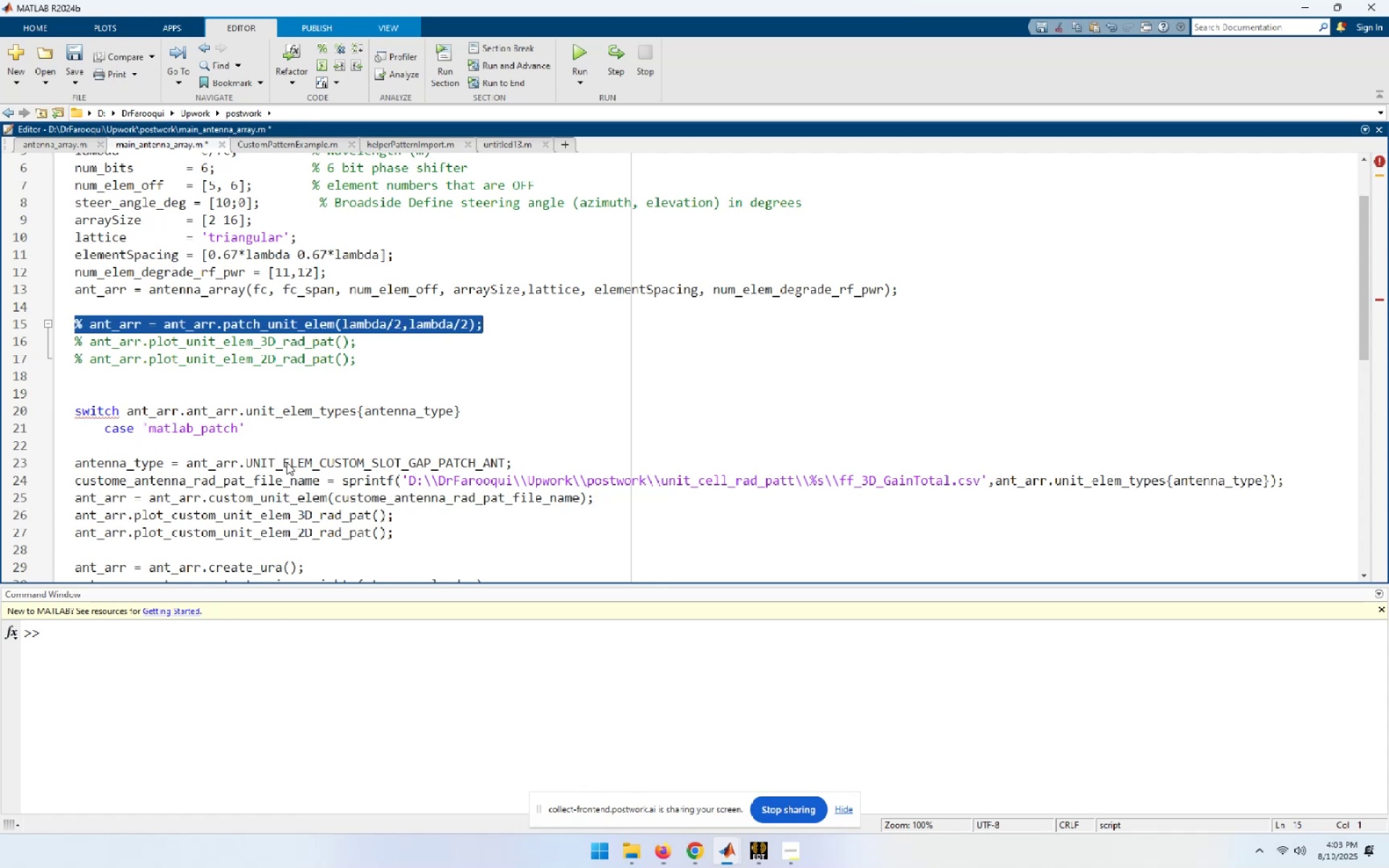 
key(Shift+ArrowDown)
 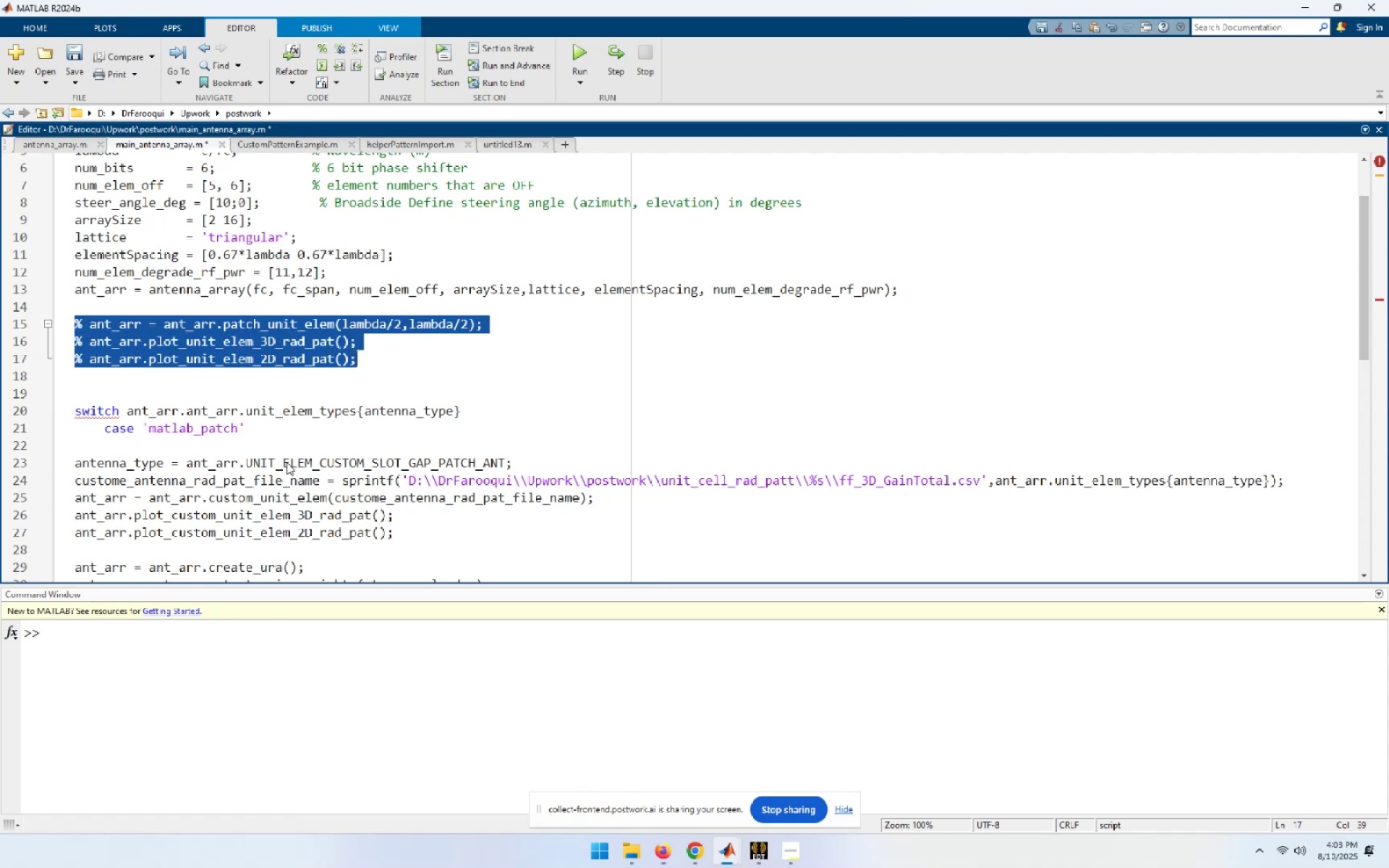 
key(Control+X)
 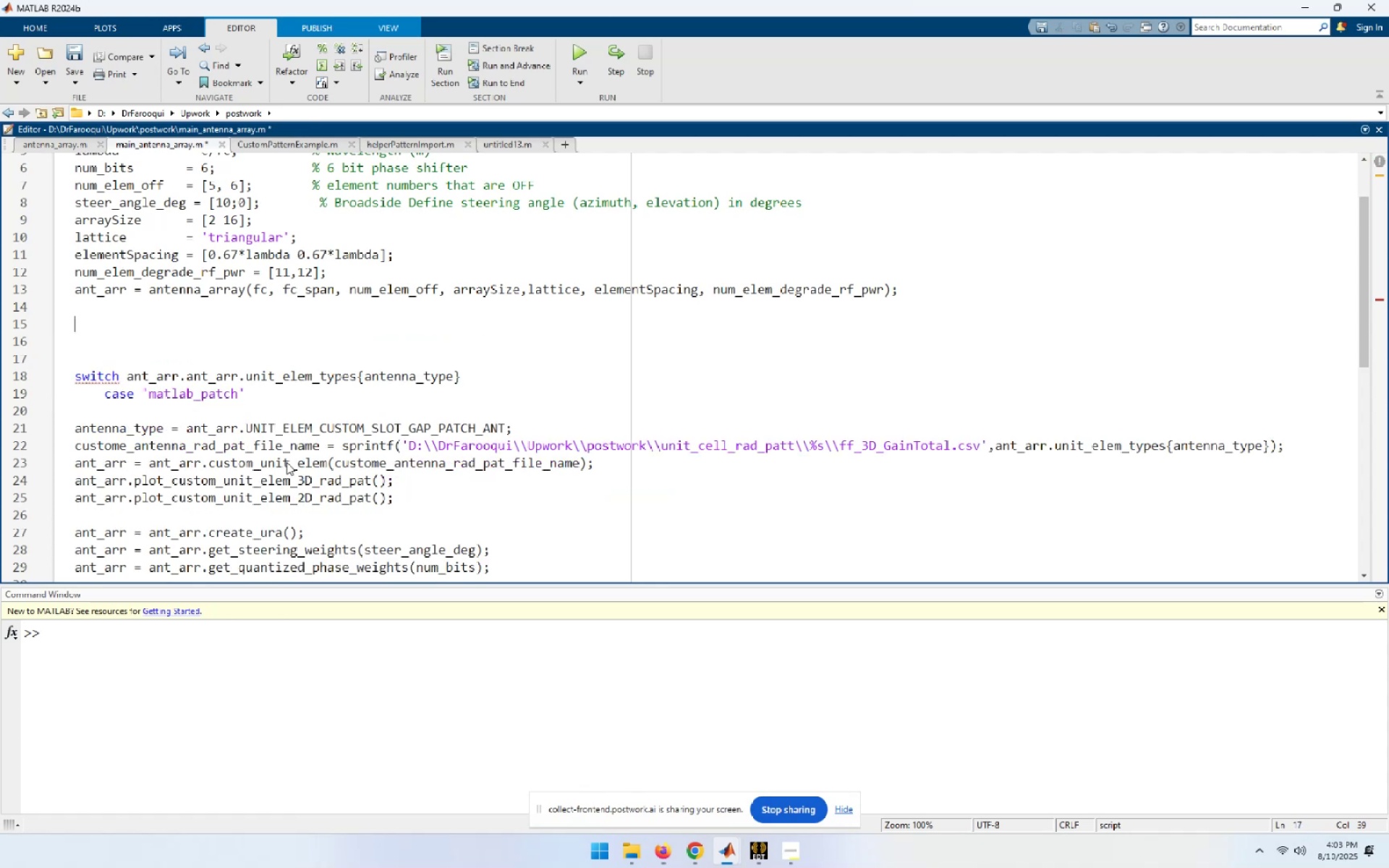 
key(ArrowDown)
 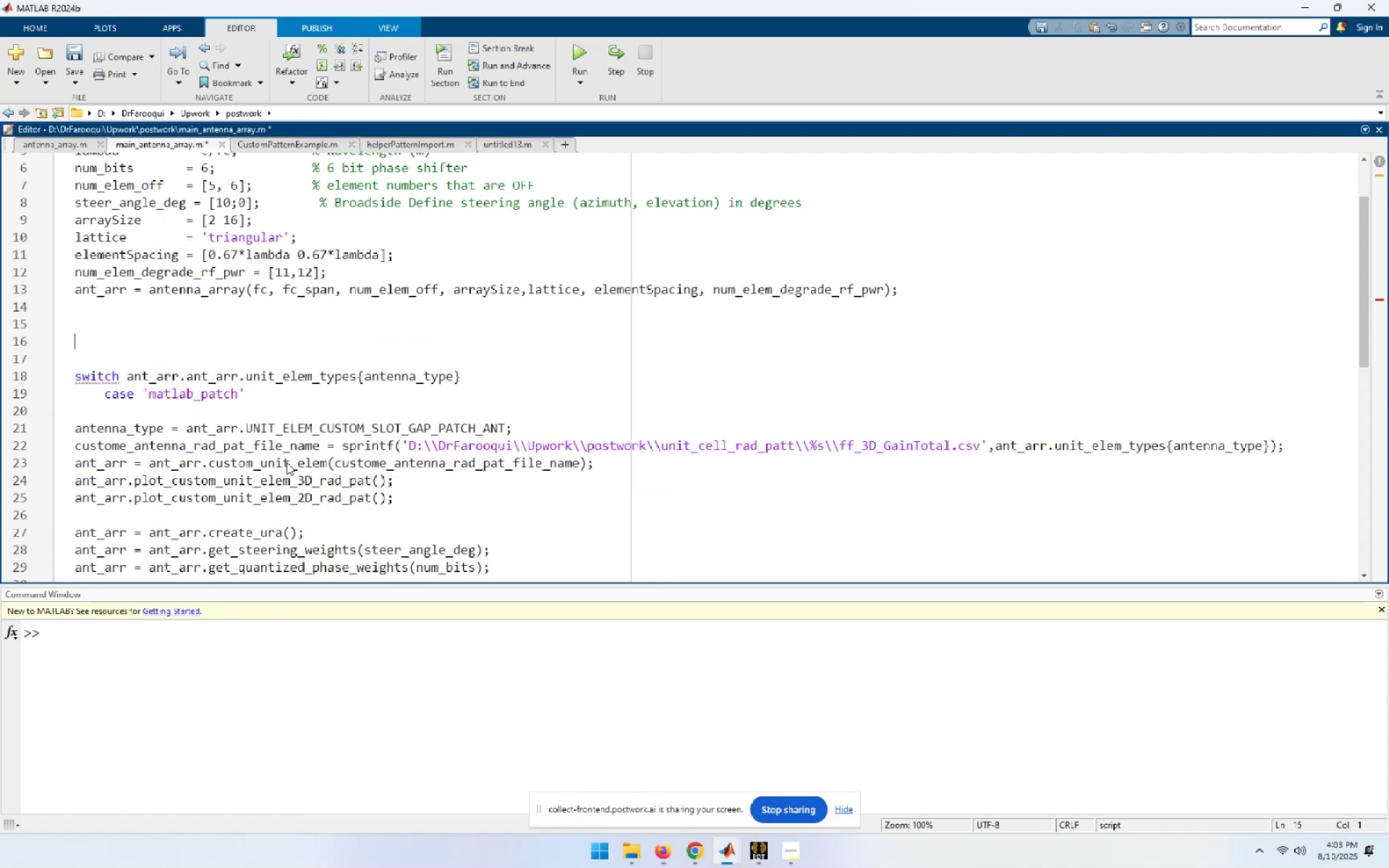 
key(ArrowDown)
 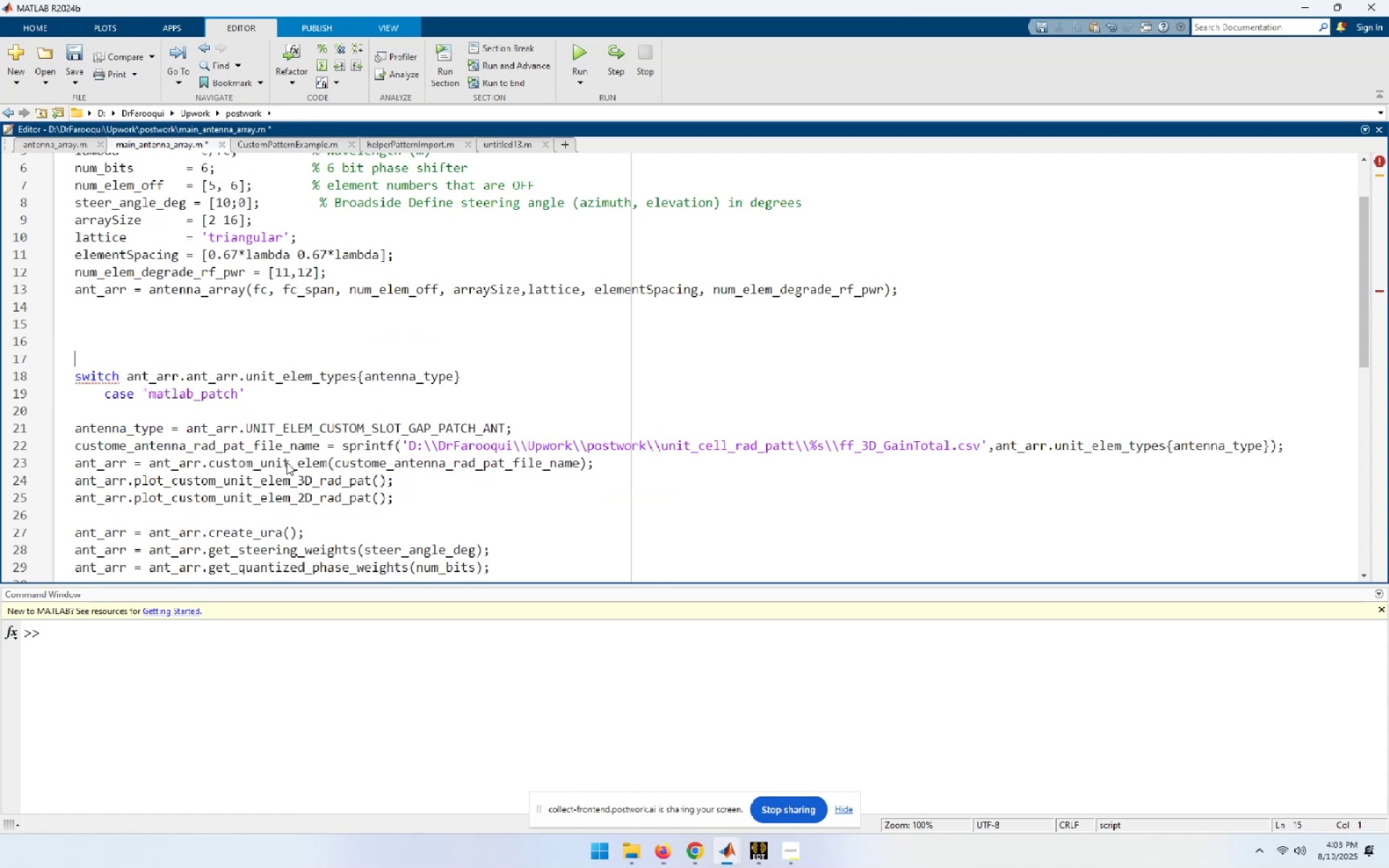 
key(ArrowDown)
 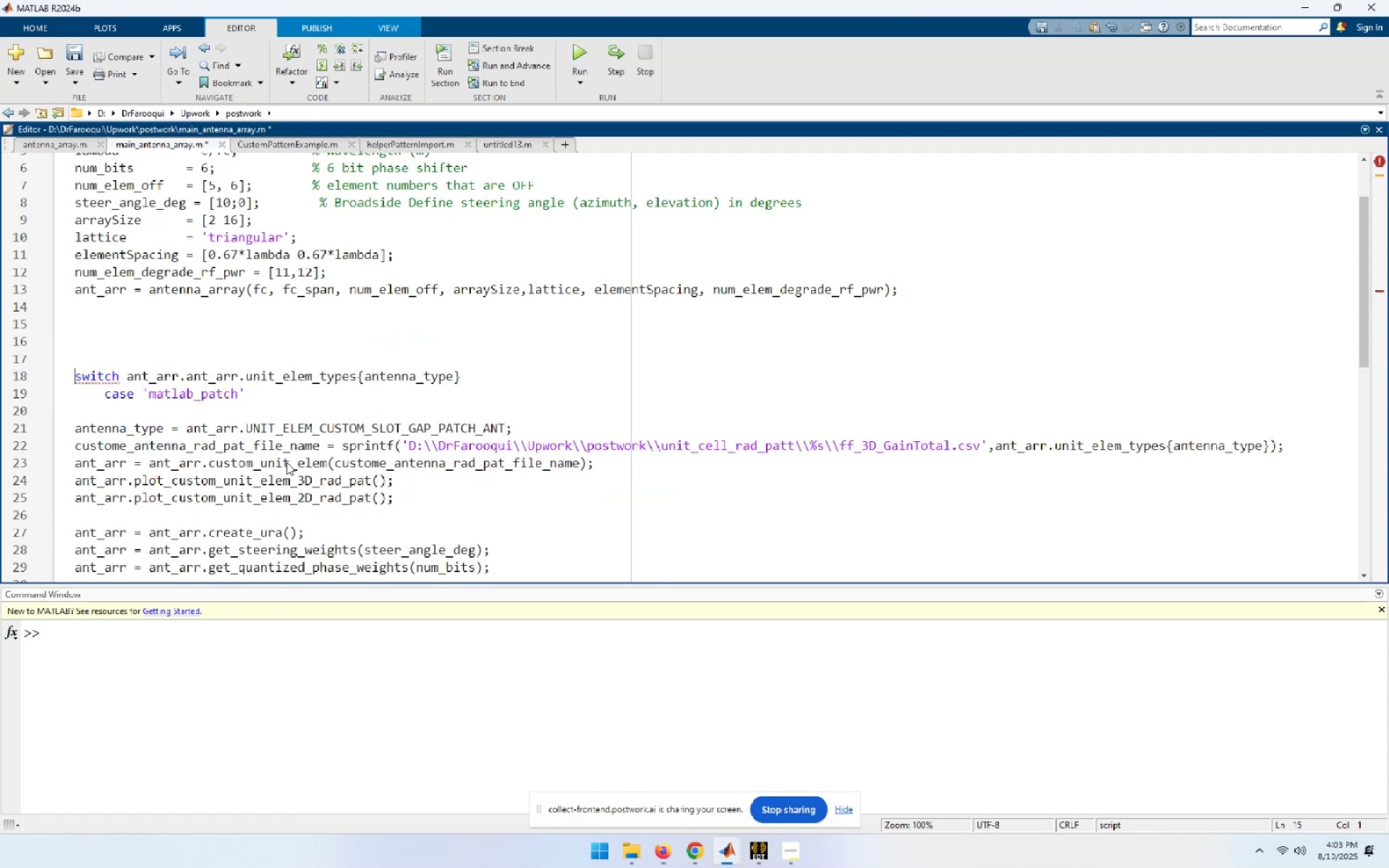 
key(ArrowDown)
 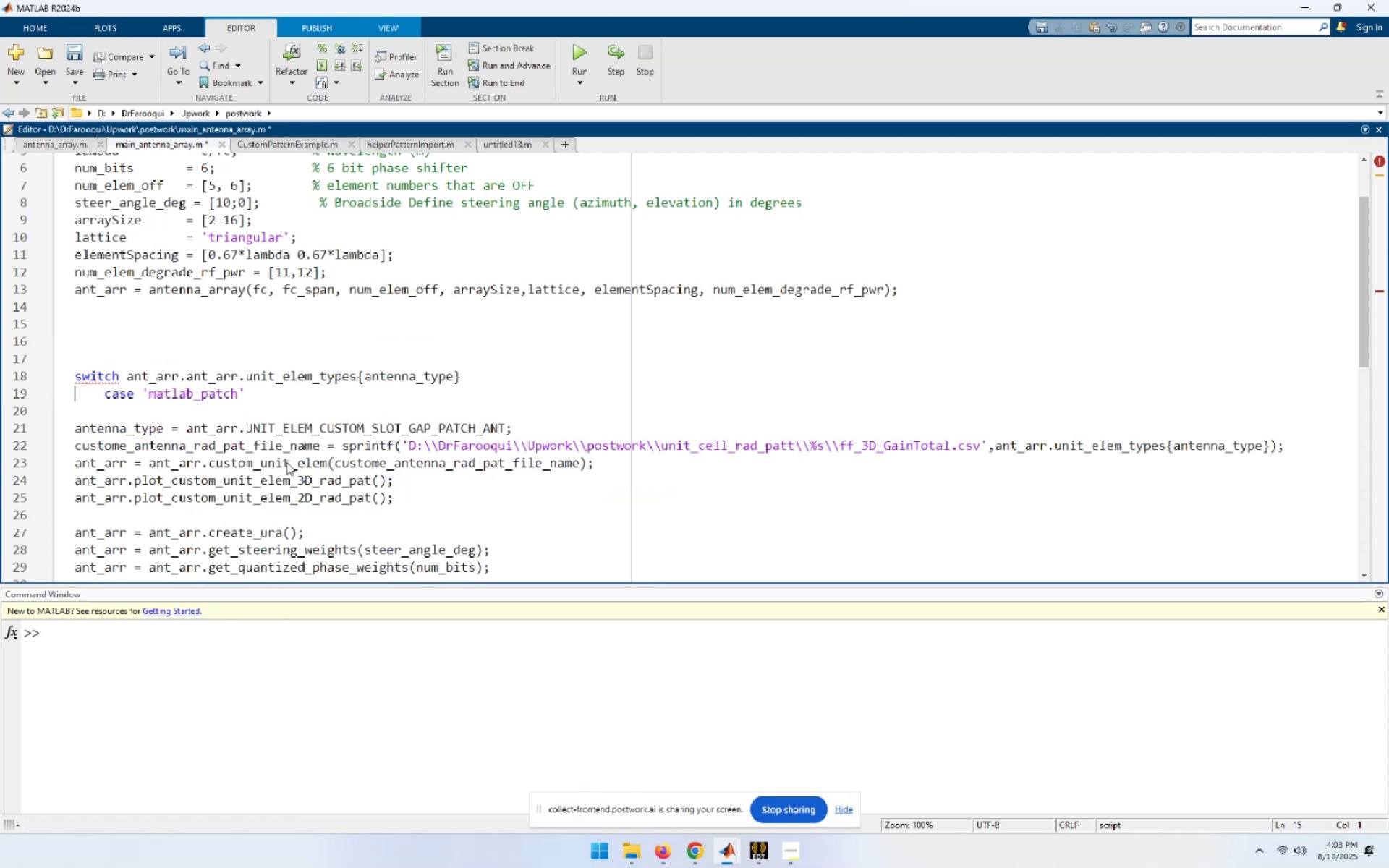 
key(End)
 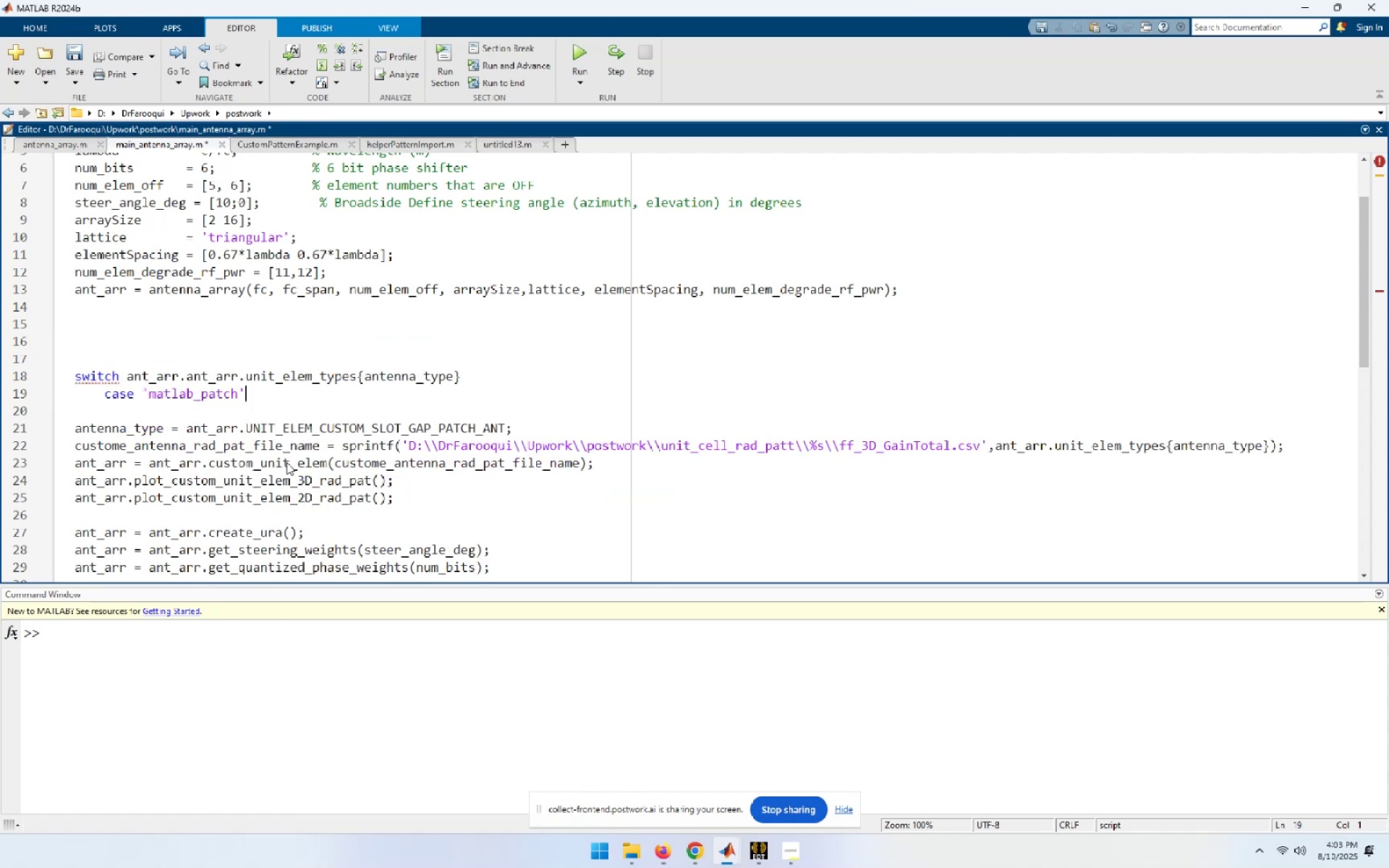 
key(NumpadEnter)
 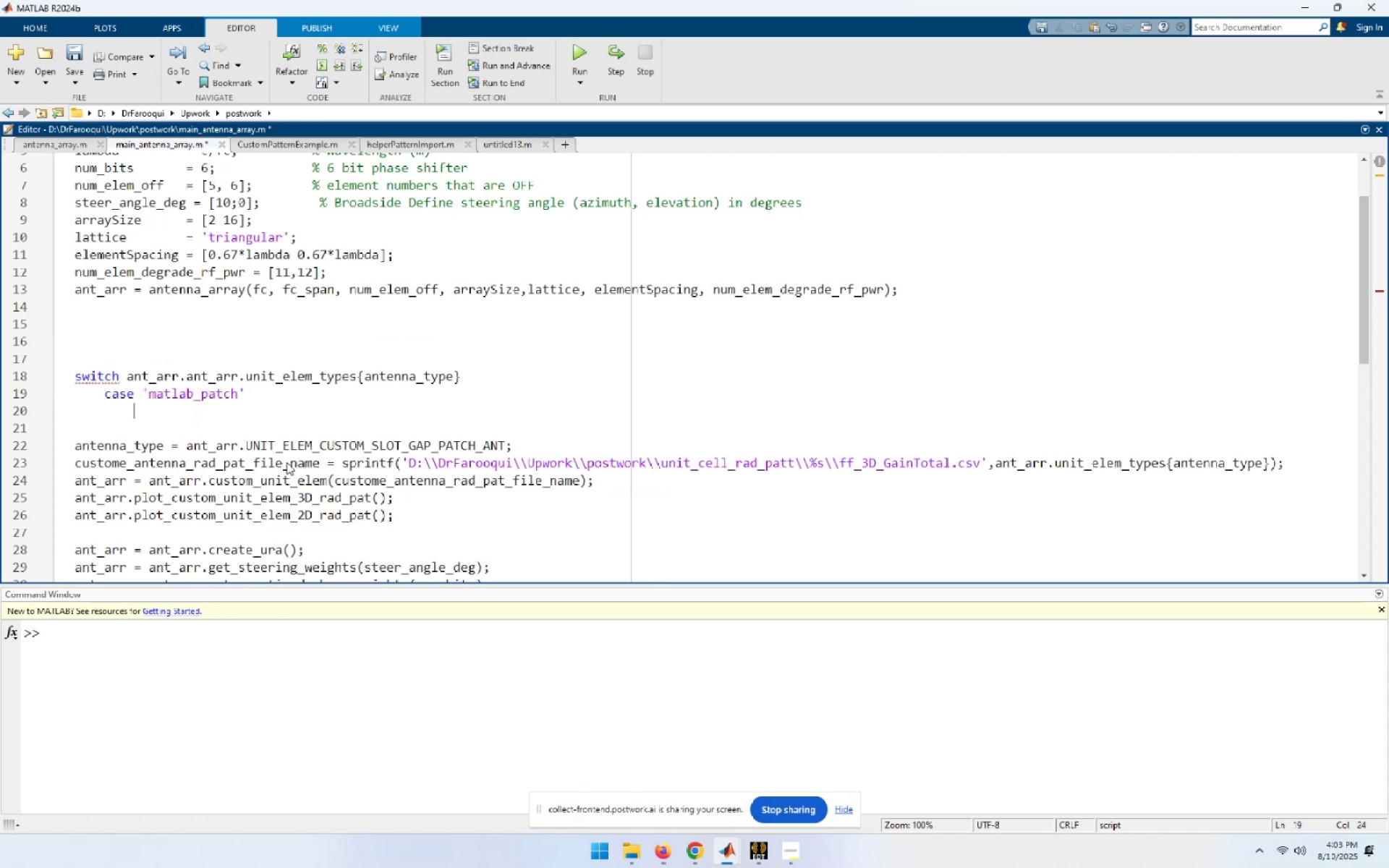 
key(Control+ControlLeft)
 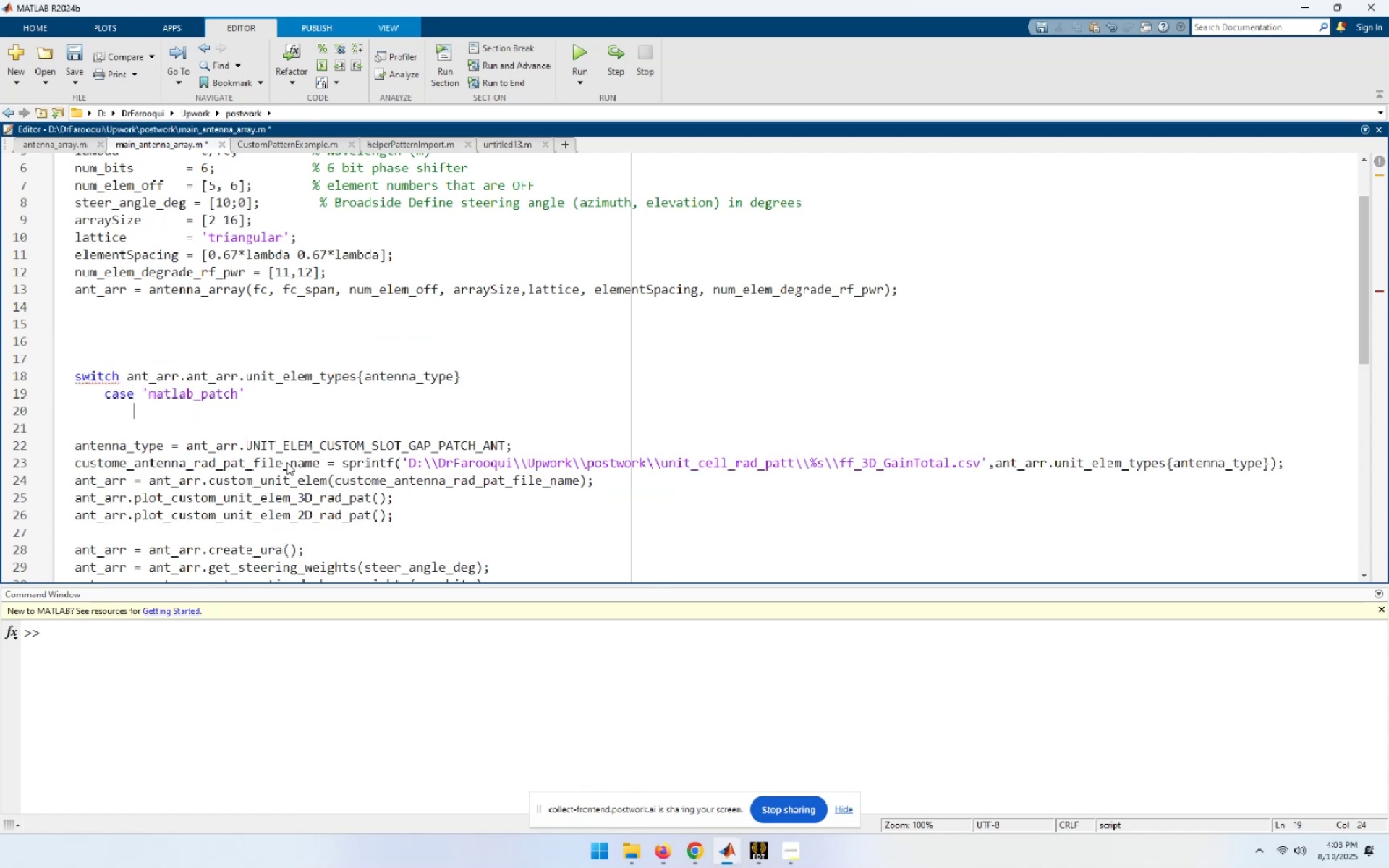 
key(Control+V)
 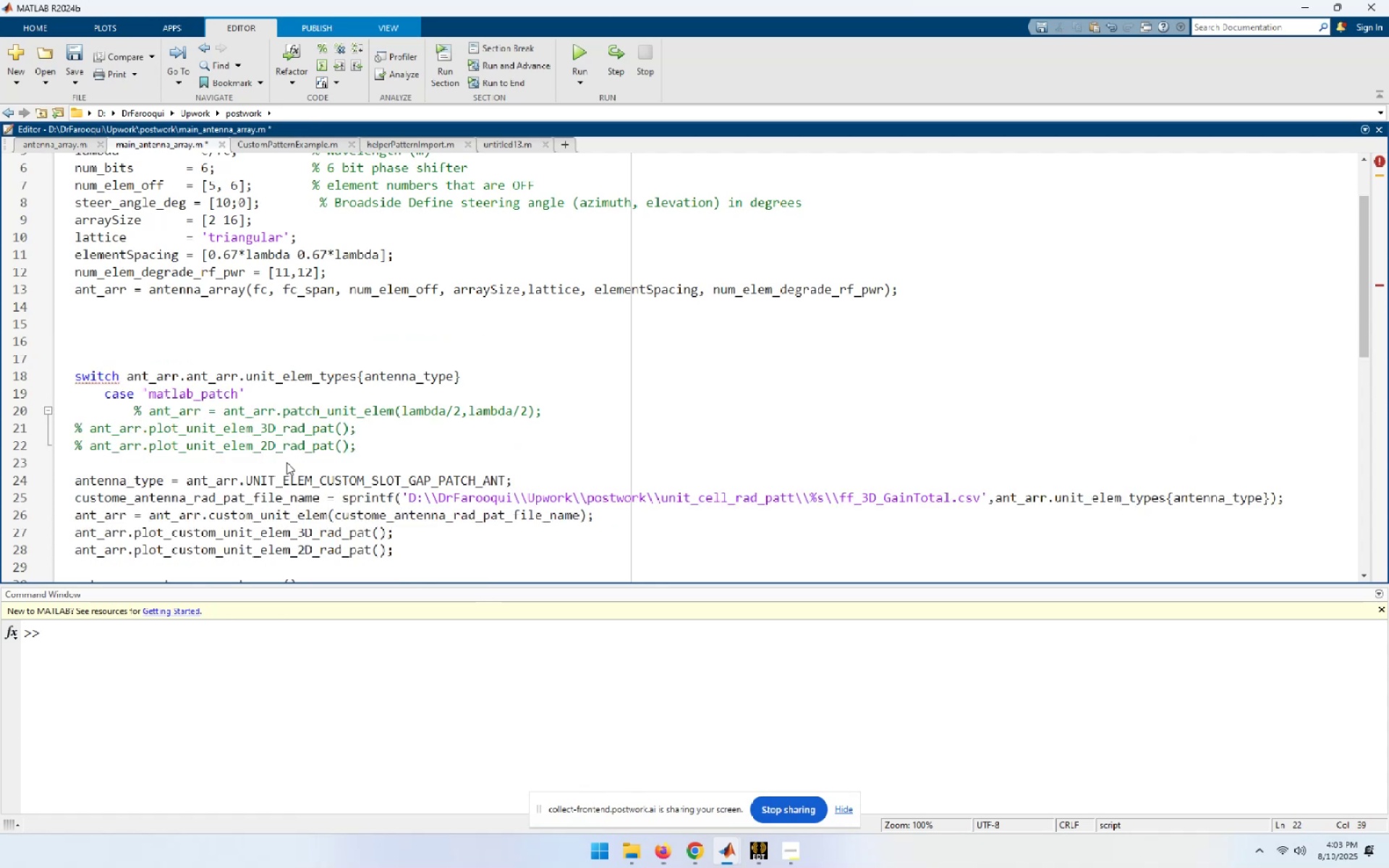 
key(ArrowUp)
 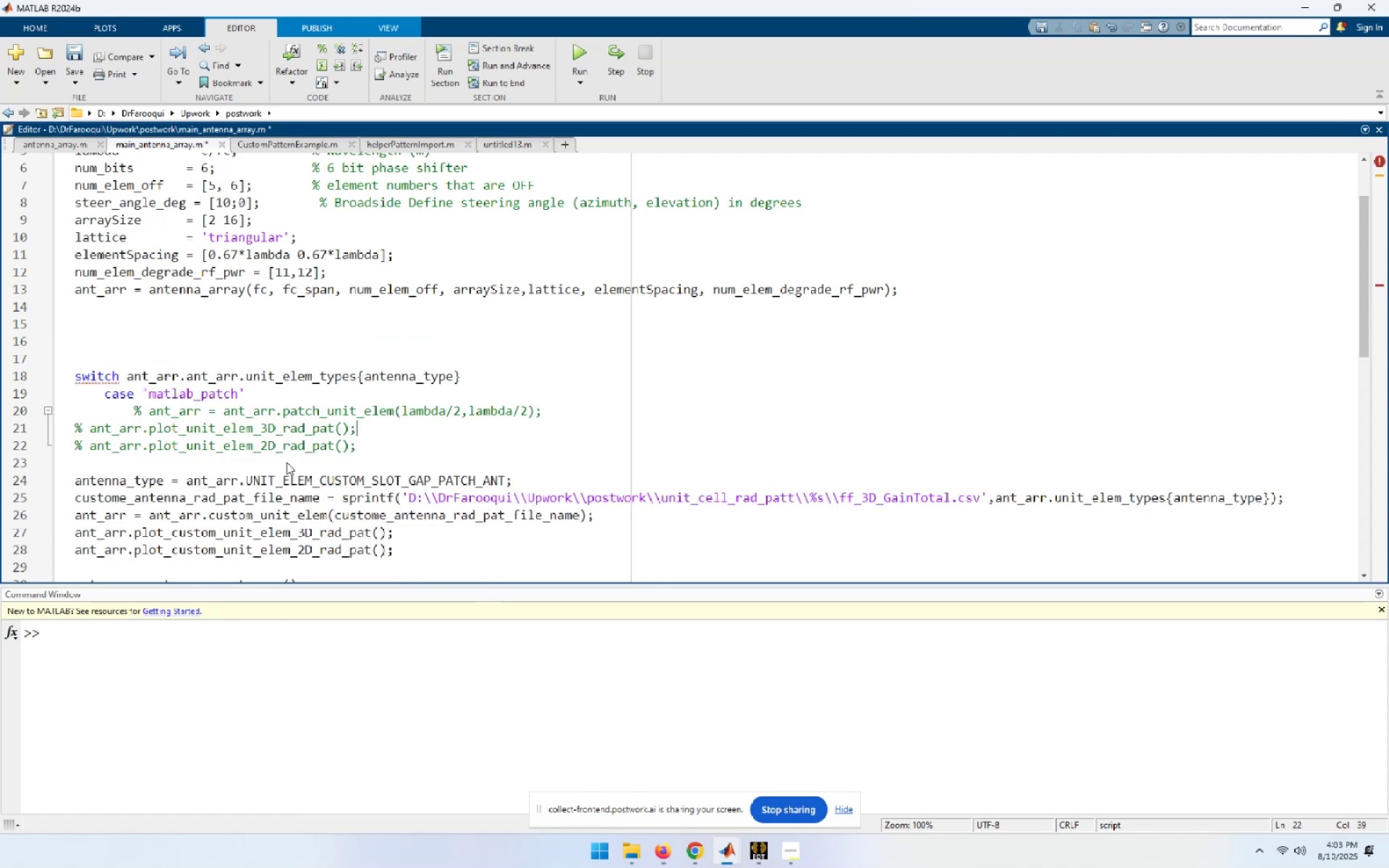 
key(ArrowUp)
 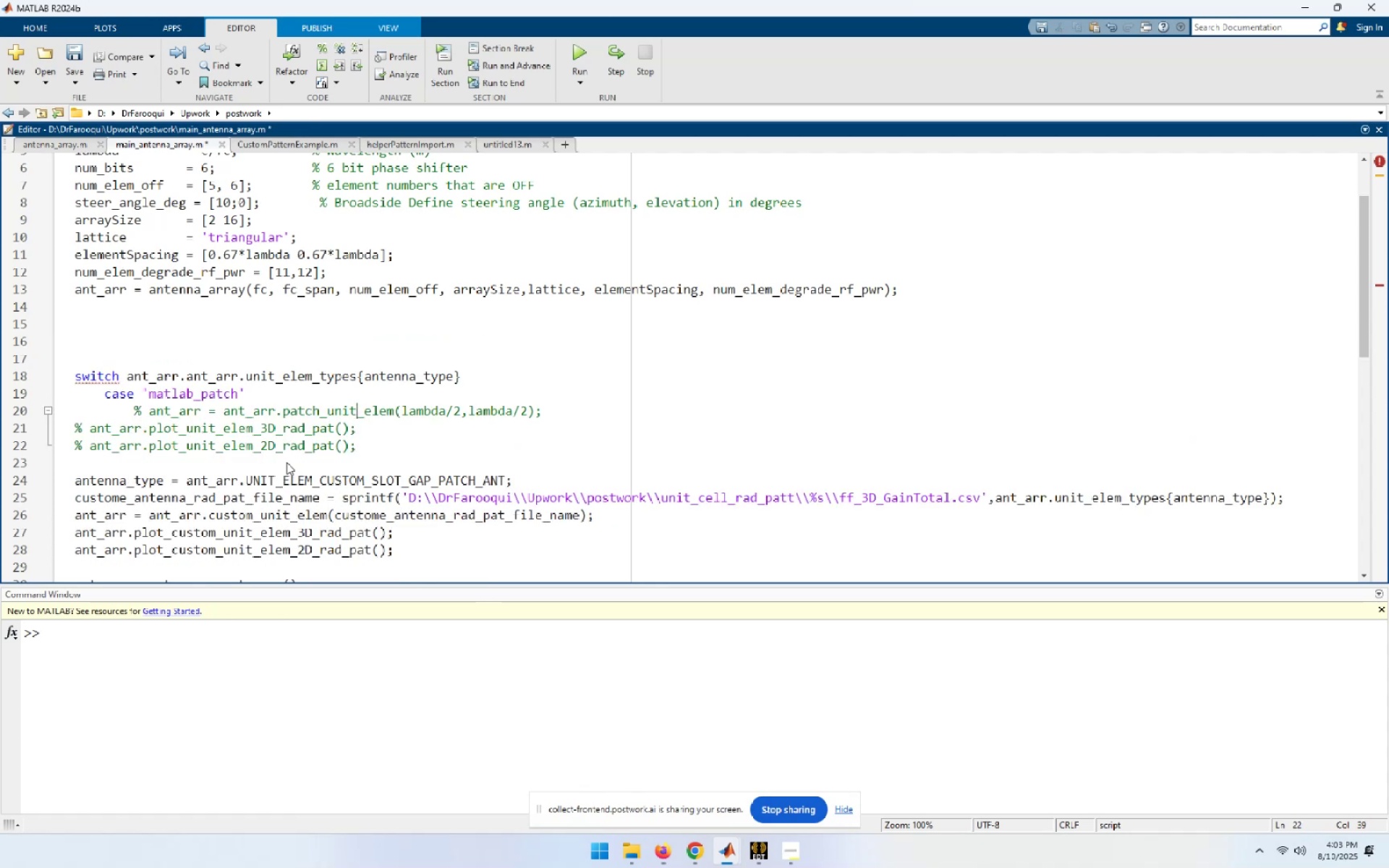 
key(Home)
 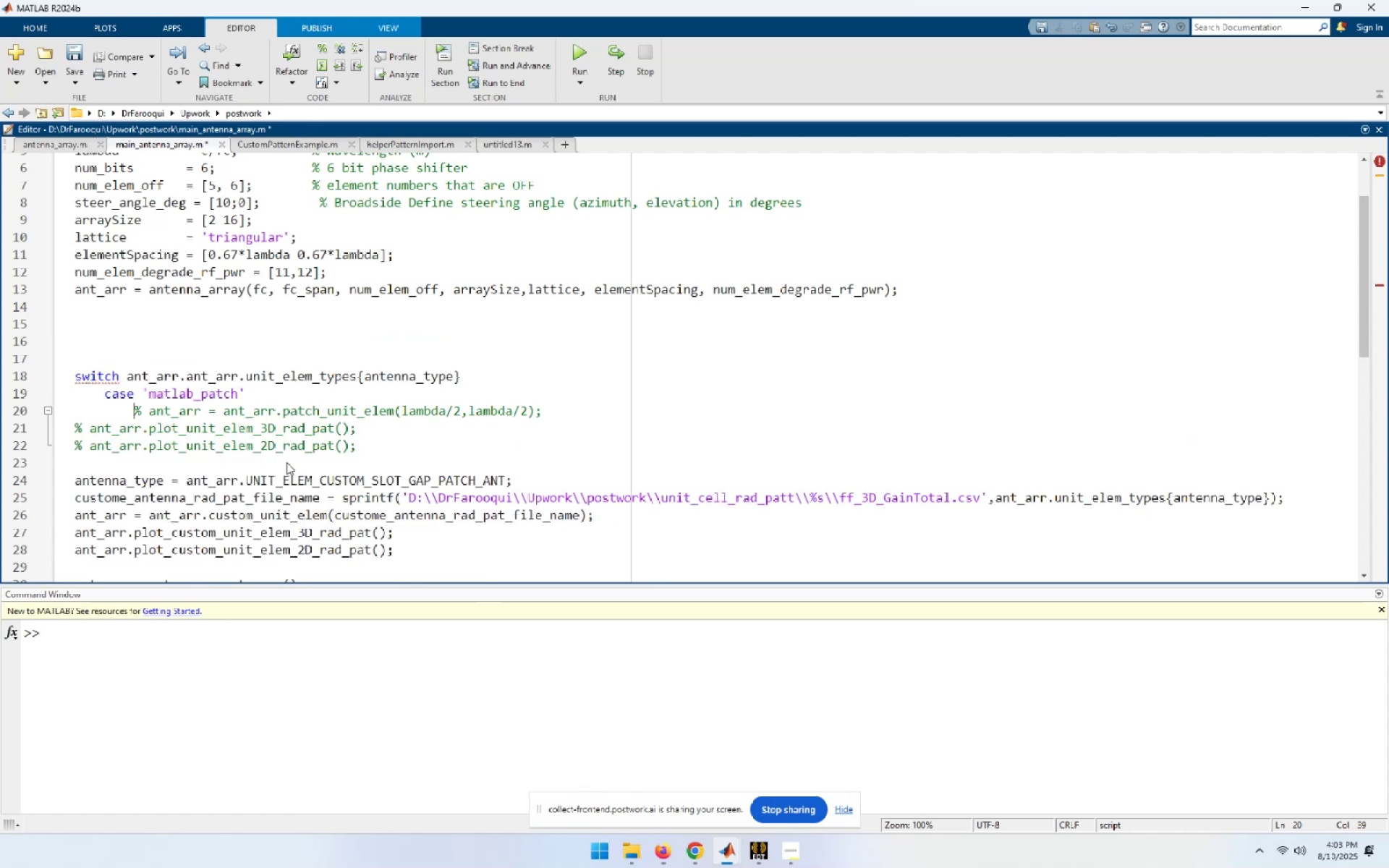 
key(Shift+End)
 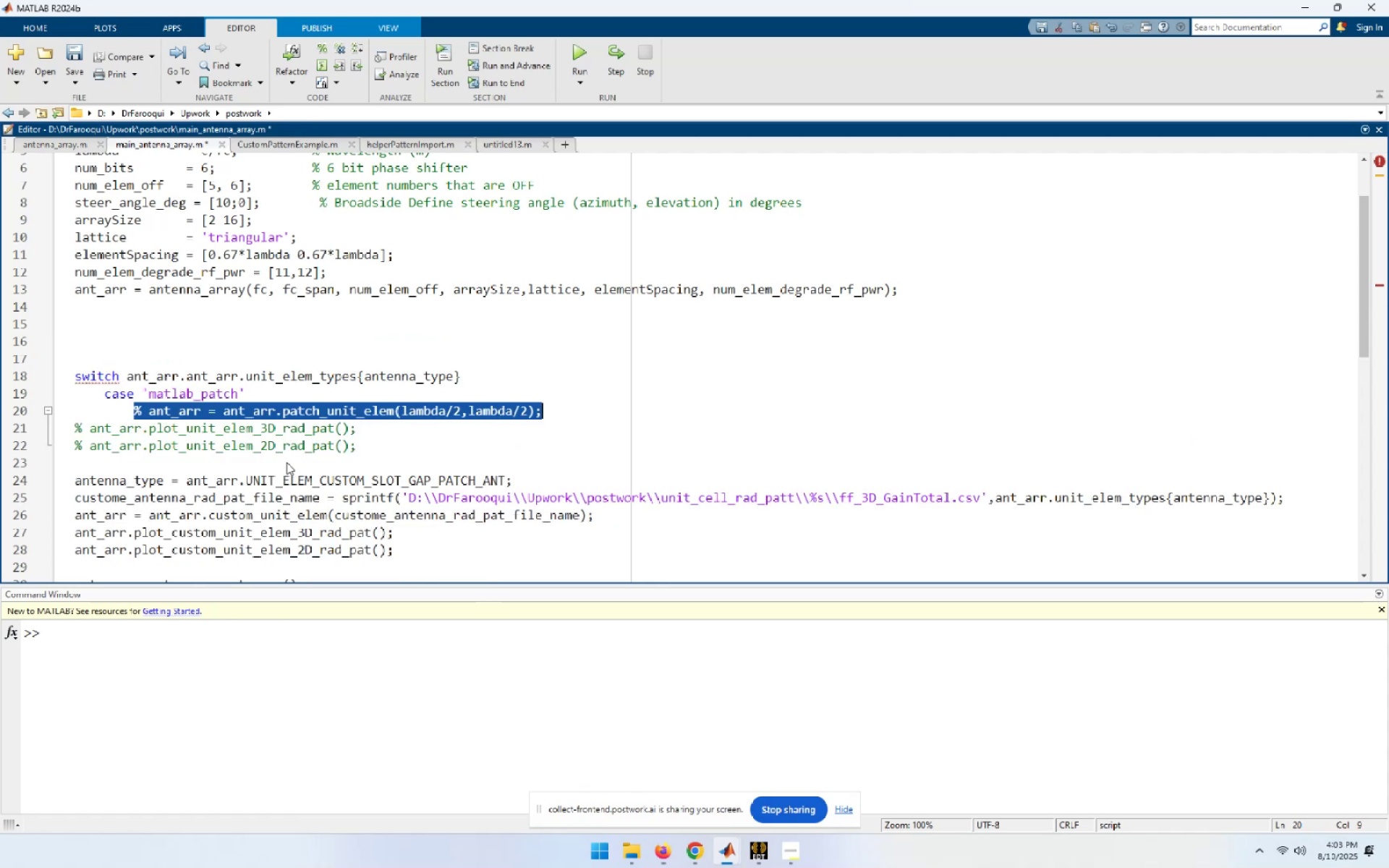 
key(Shift+ArrowDown)
 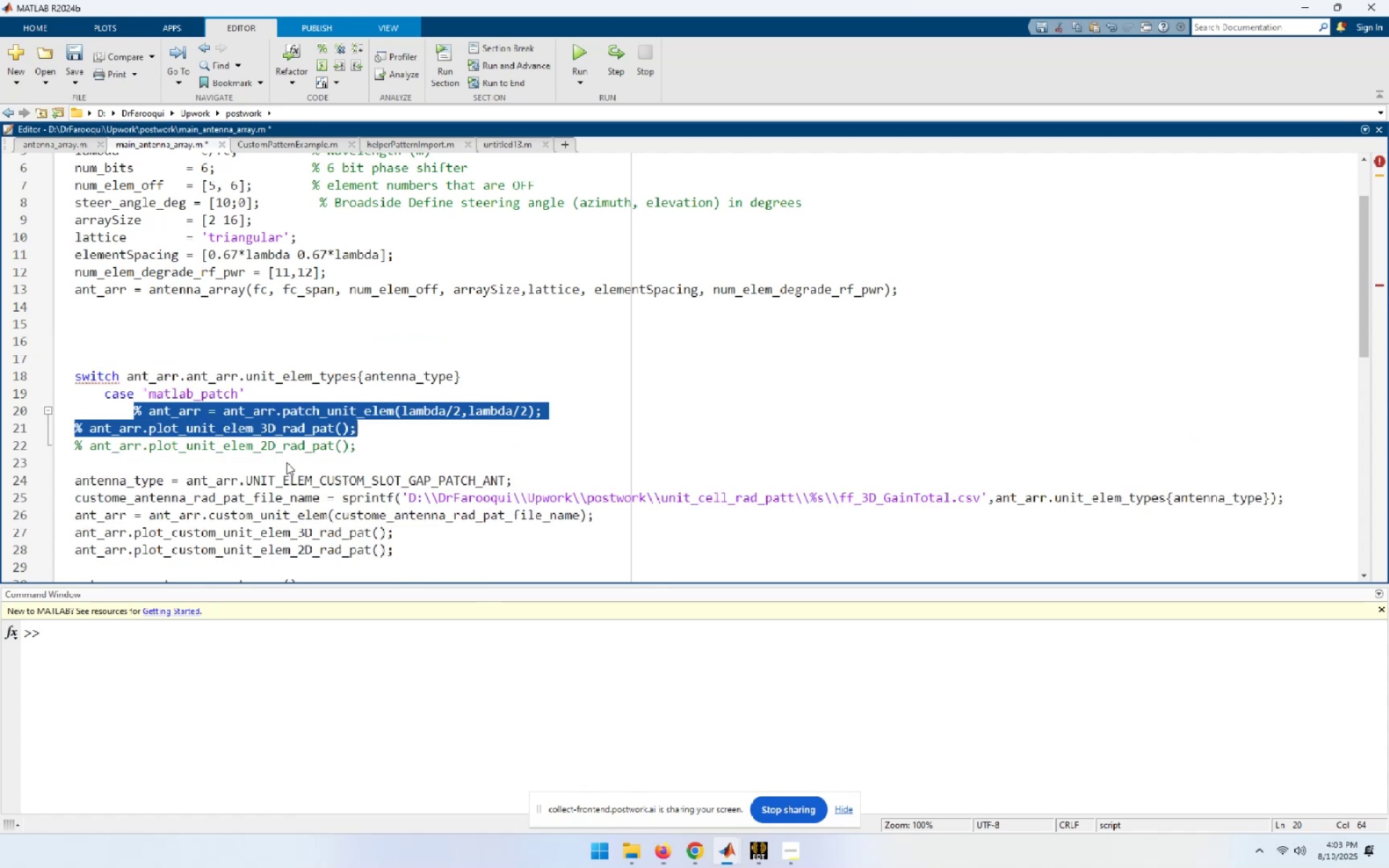 
key(Shift+ArrowDown)
 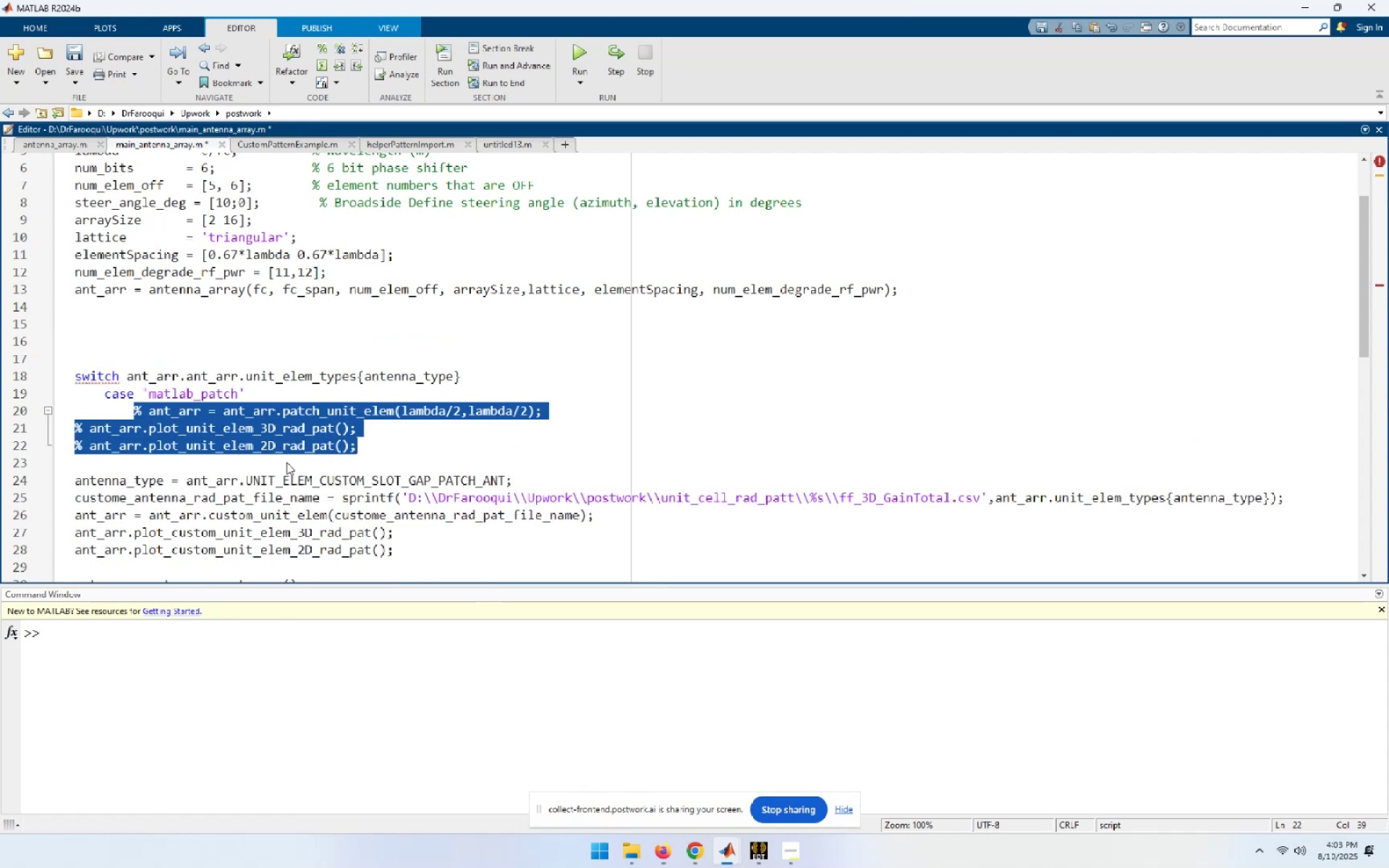 
key(Control+T)
 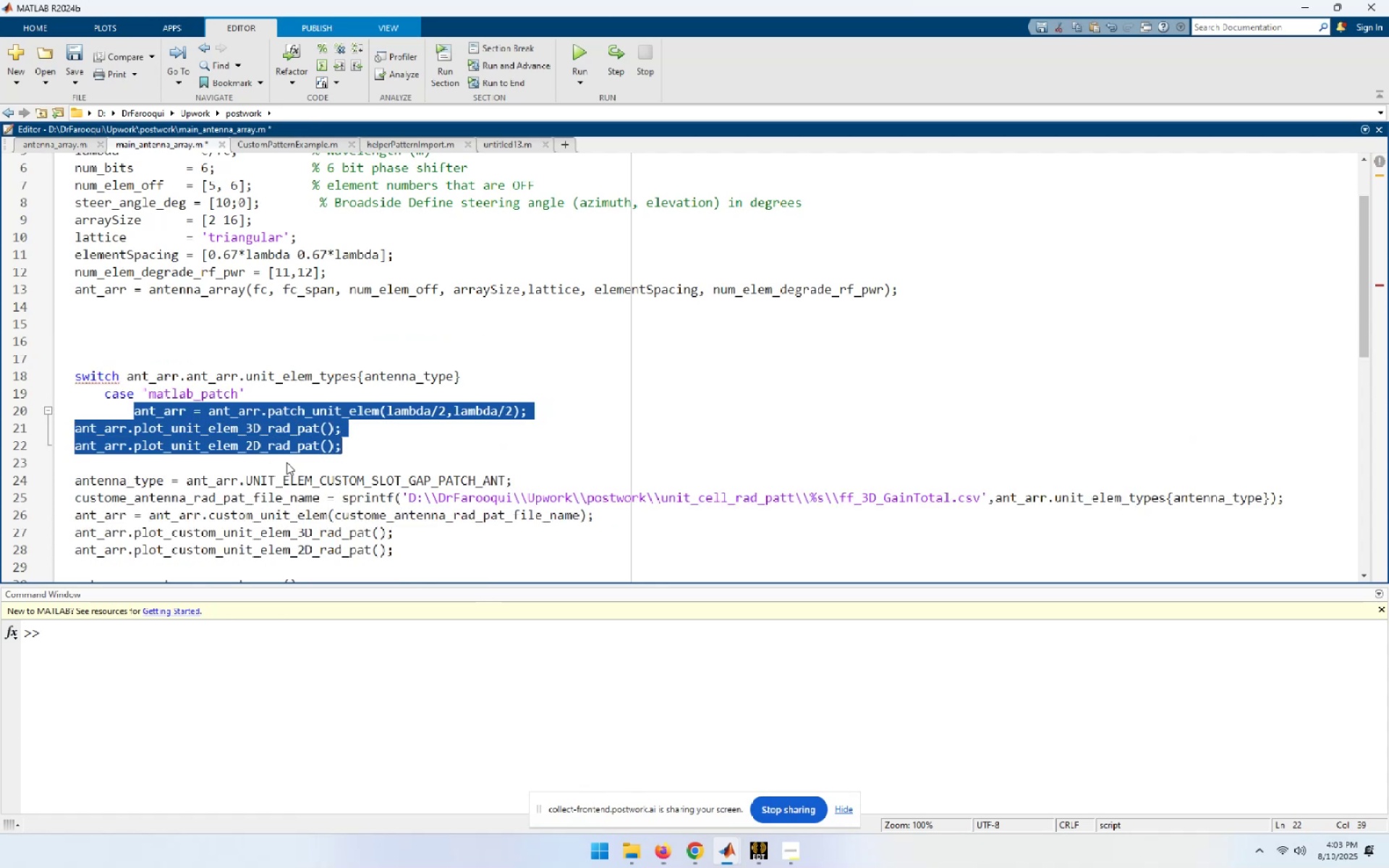 
key(ArrowDown)
 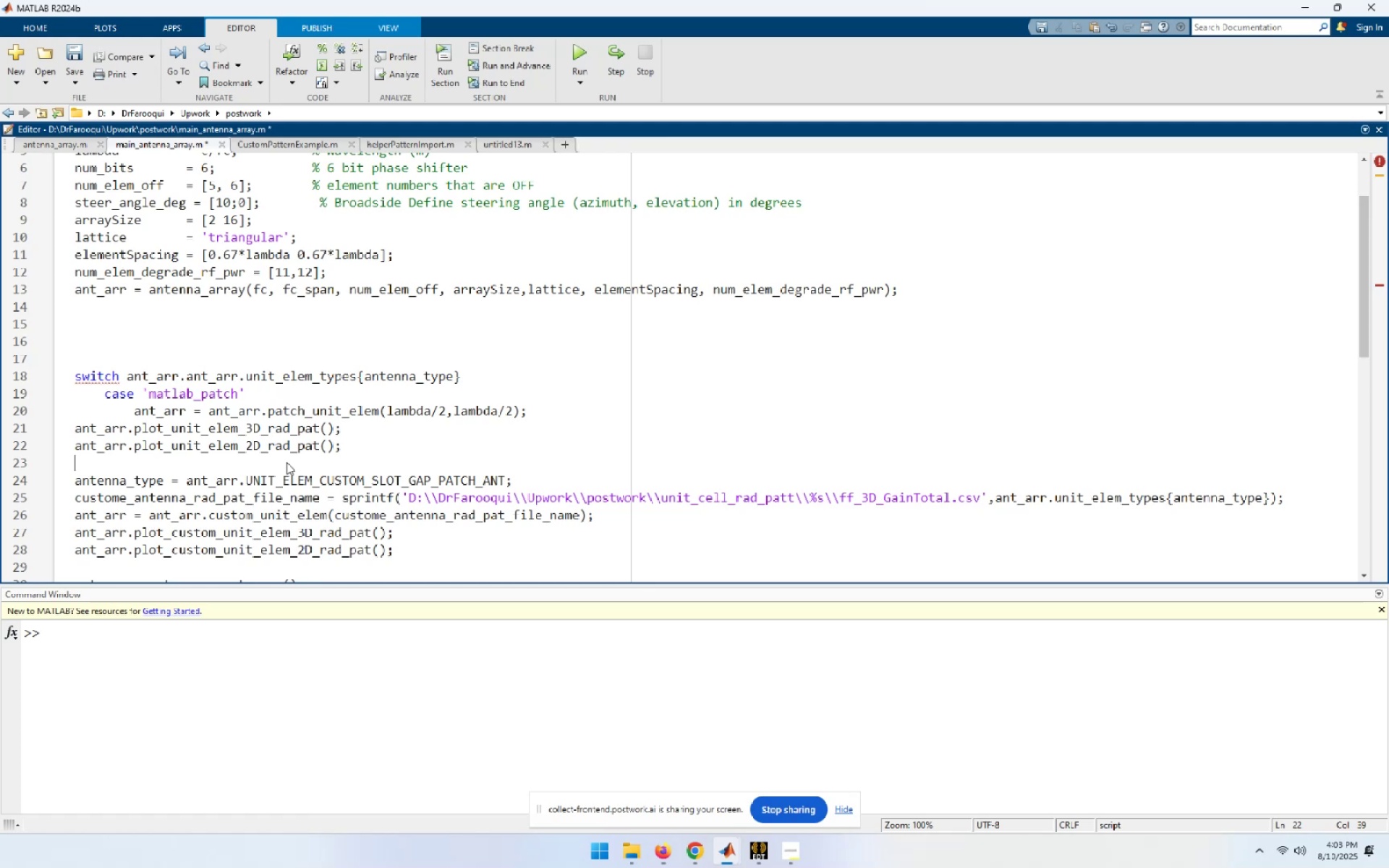 
key(ArrowUp)
 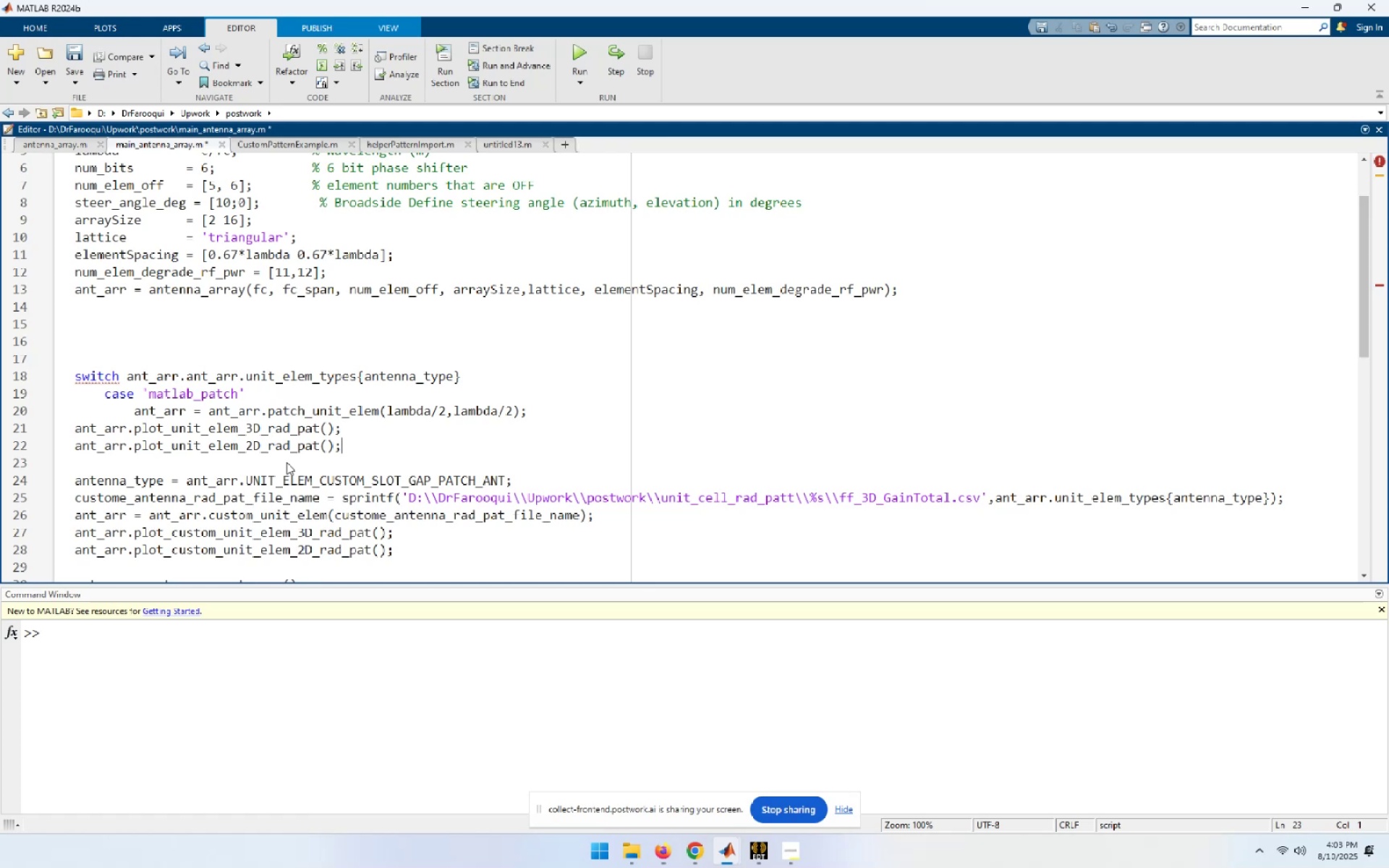 
key(ArrowUp)
 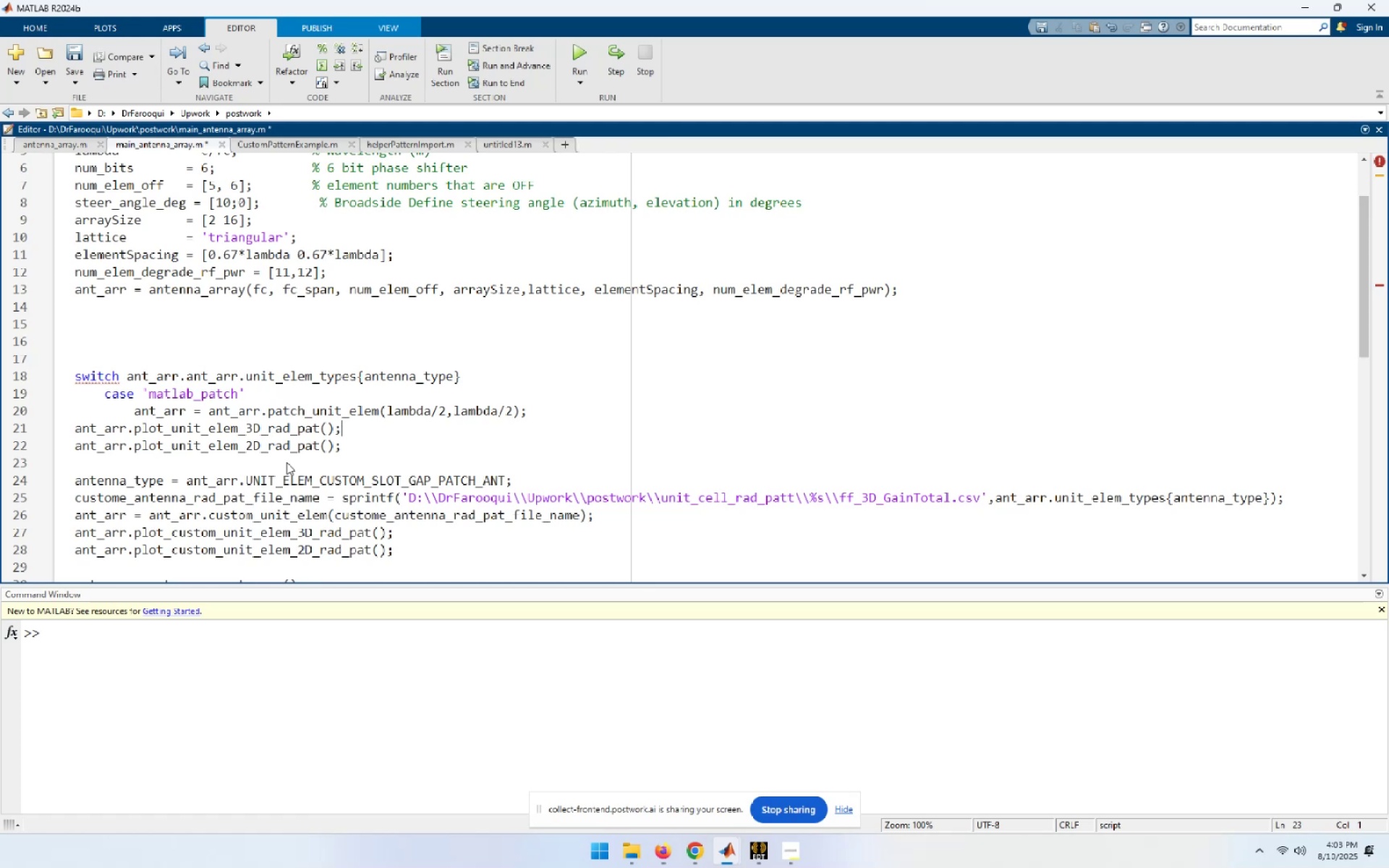 
key(ArrowUp)
 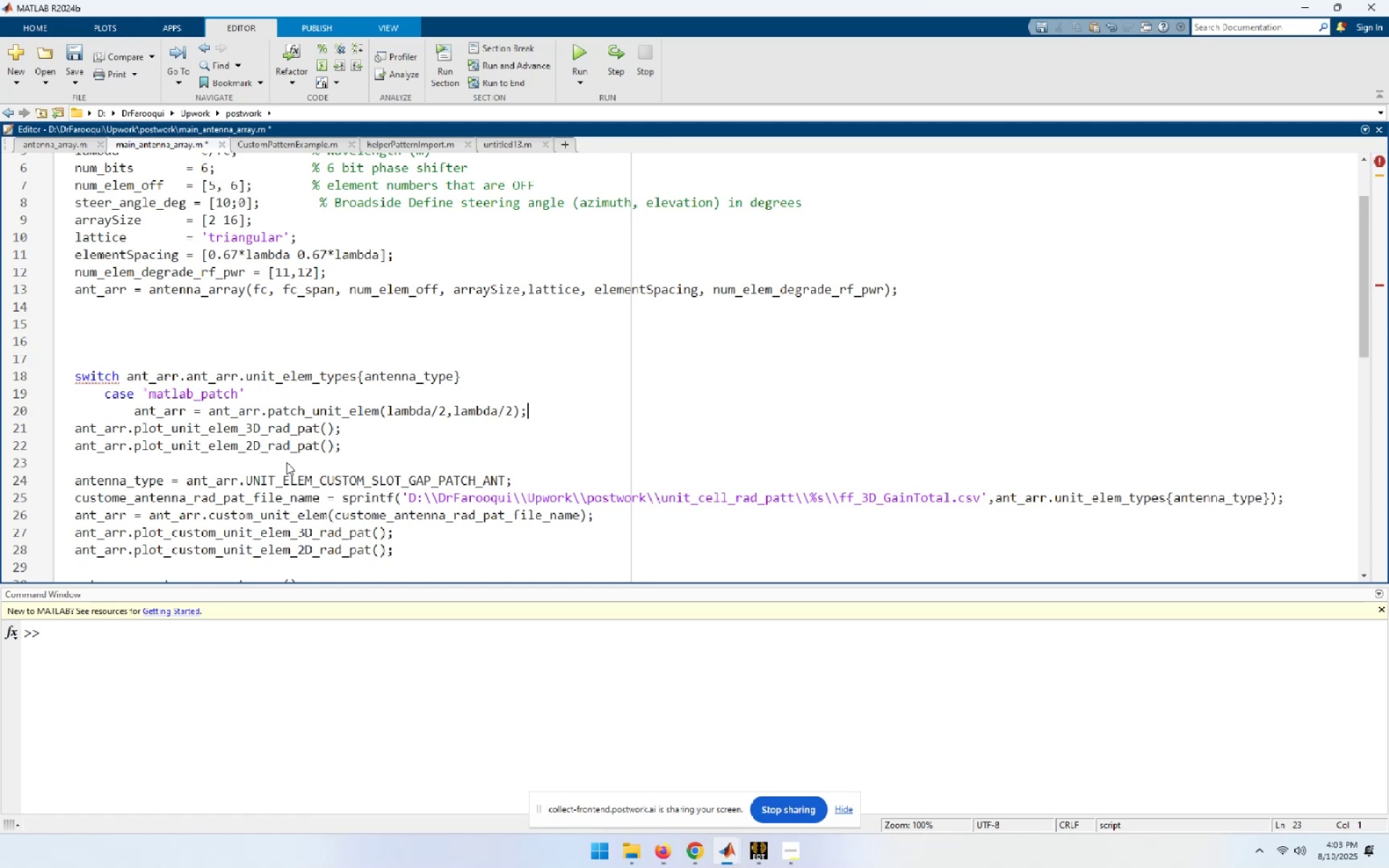 
key(ArrowUp)
 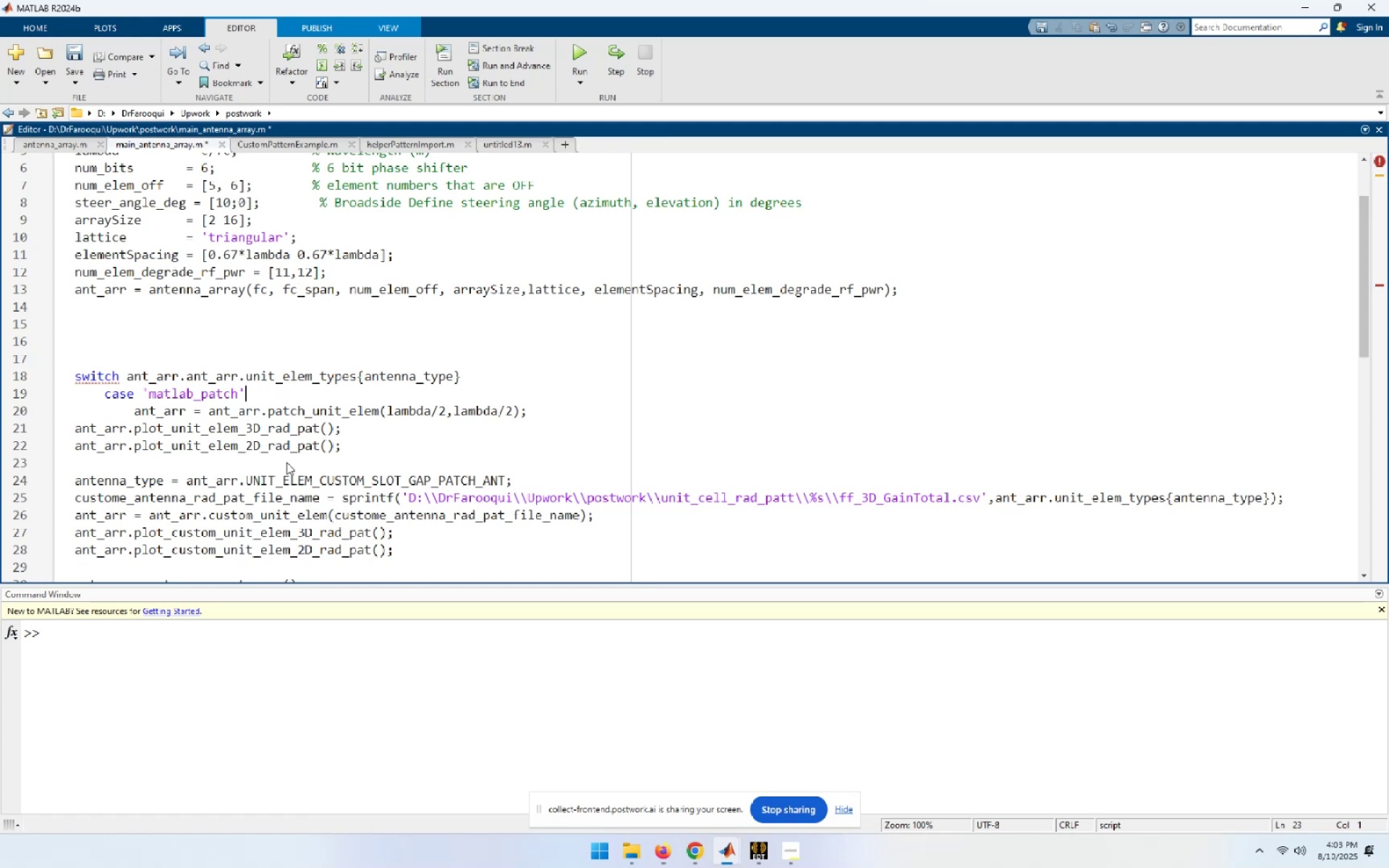 
key(ArrowDown)
 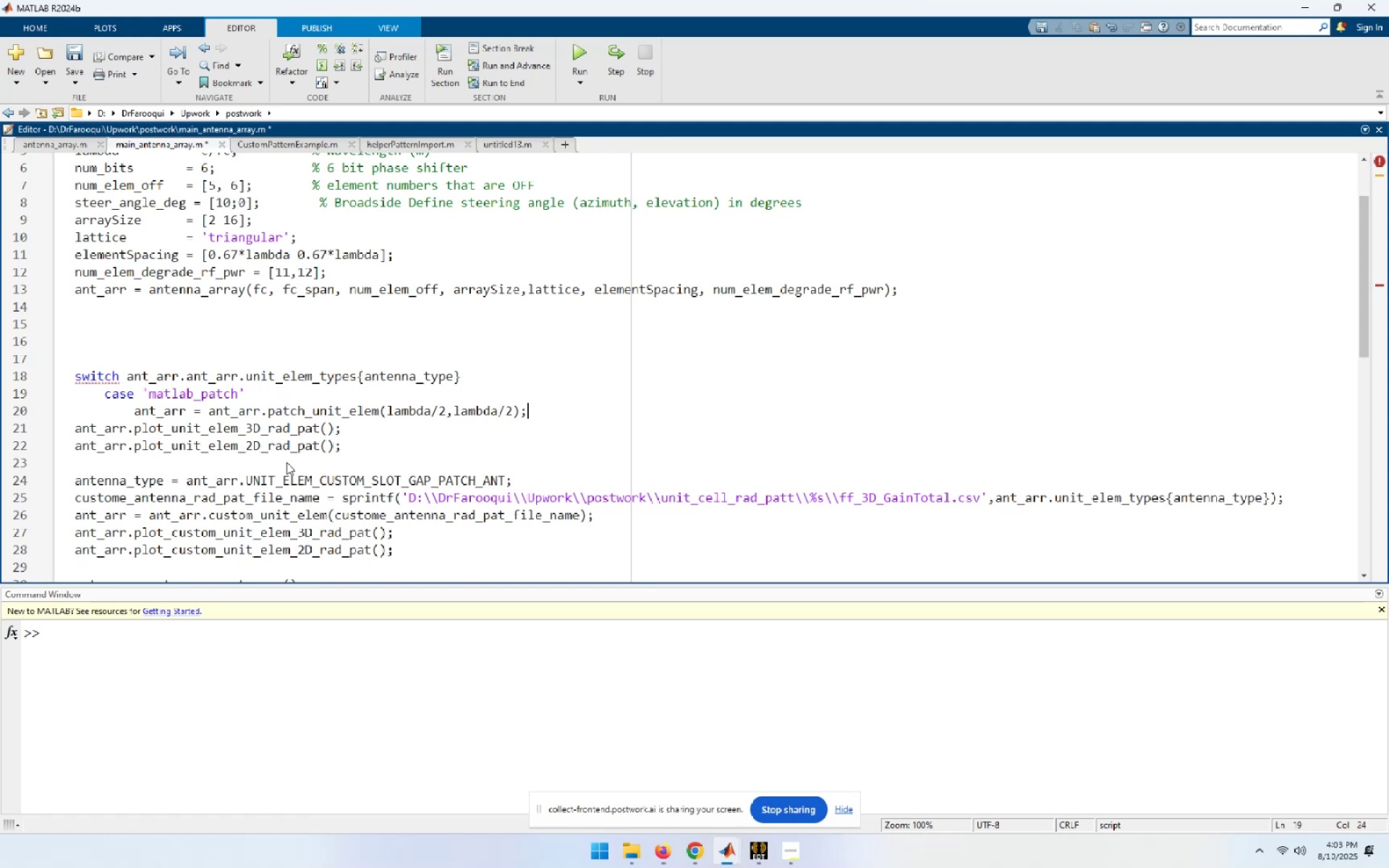 
key(Home)
 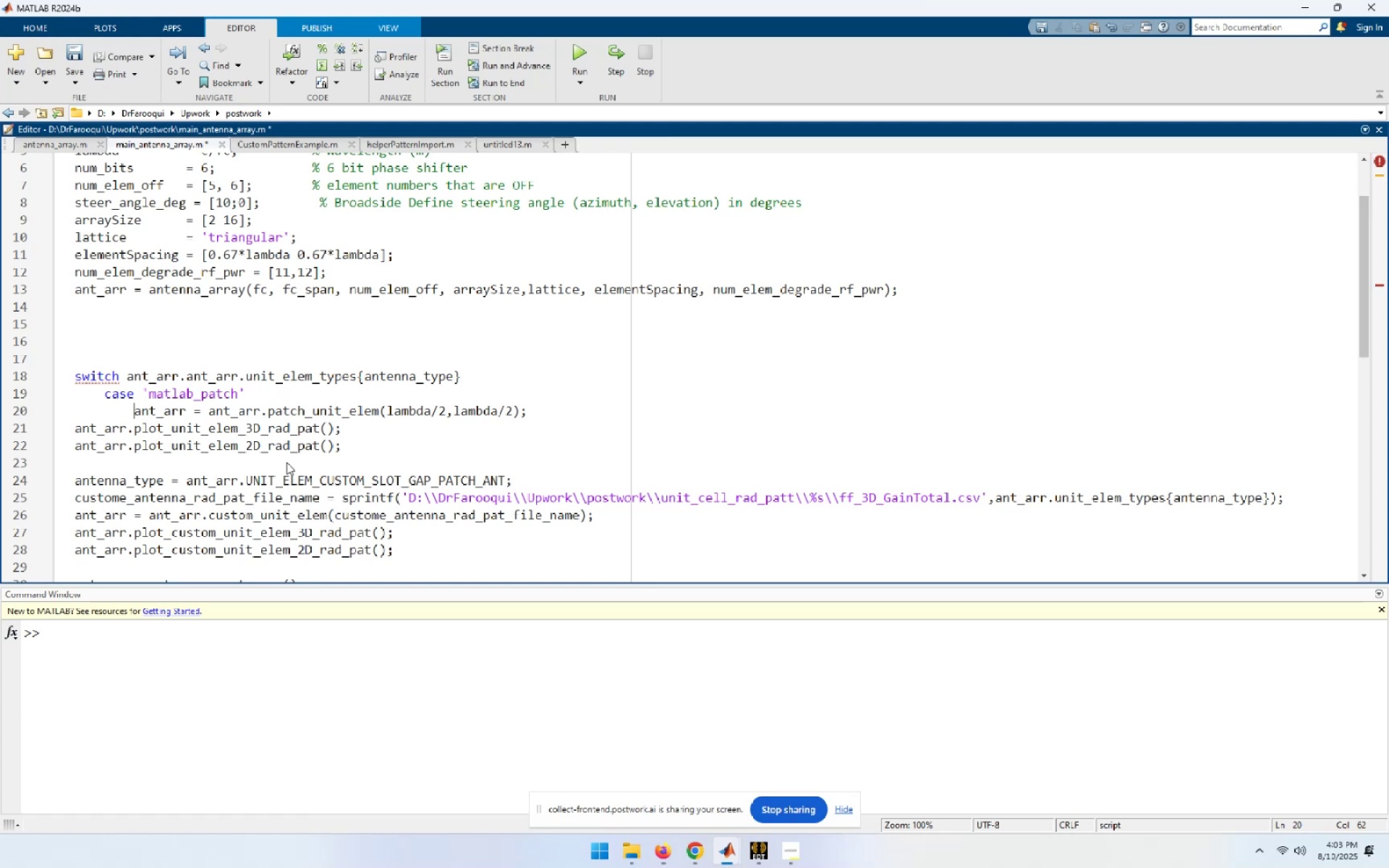 
key(Shift+End)
 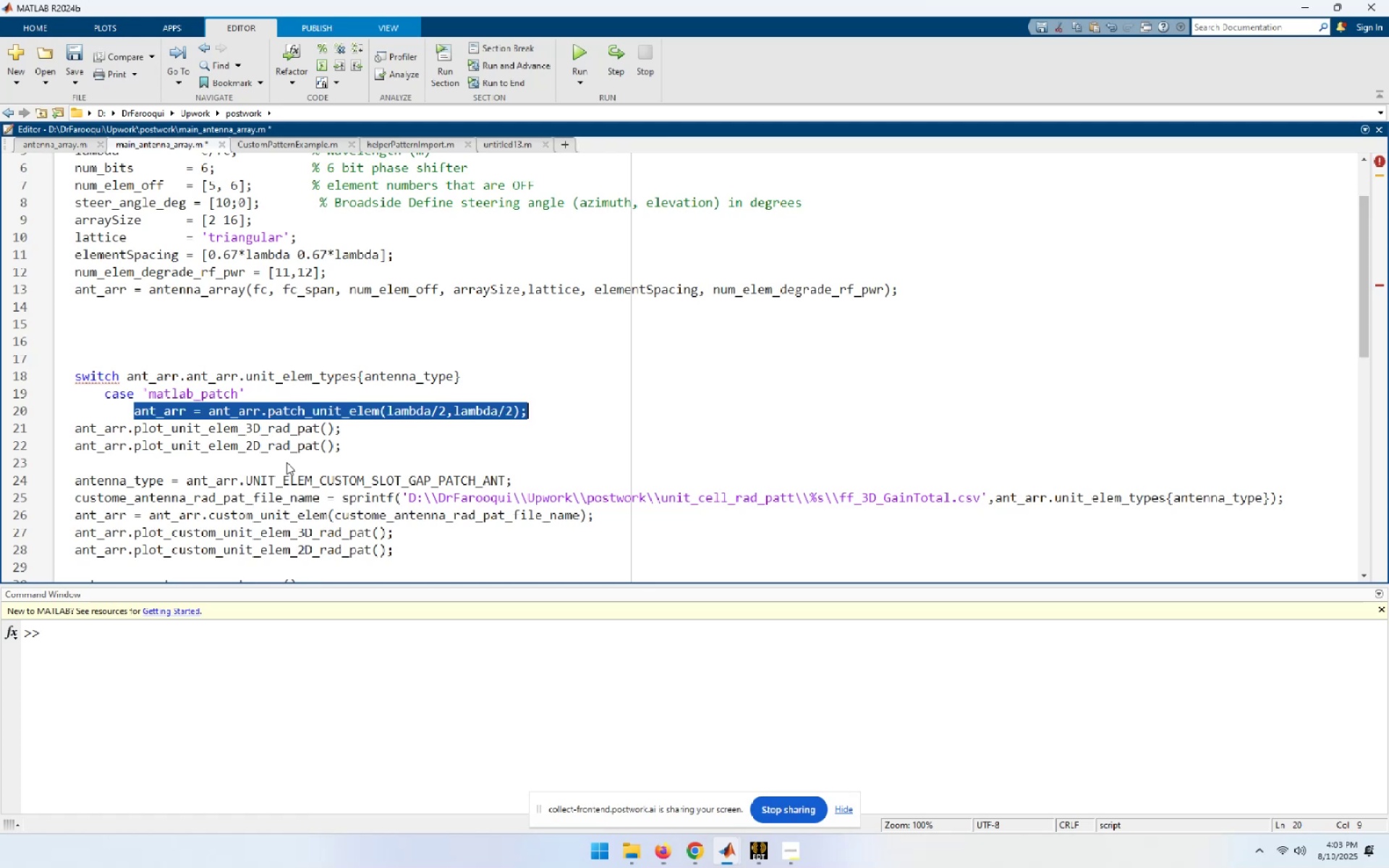 
key(Shift+ArrowDown)
 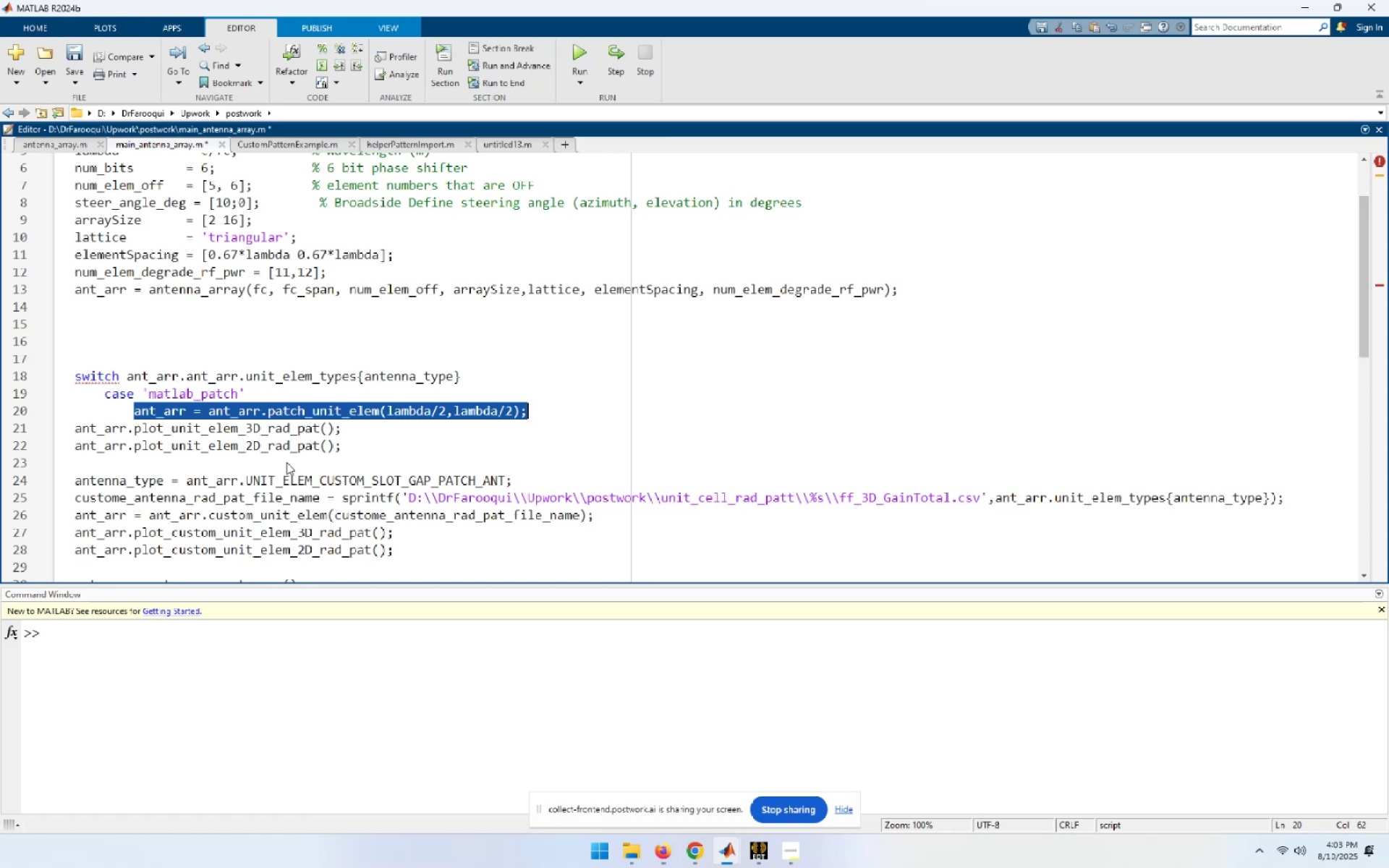 
key(Shift+ArrowDown)
 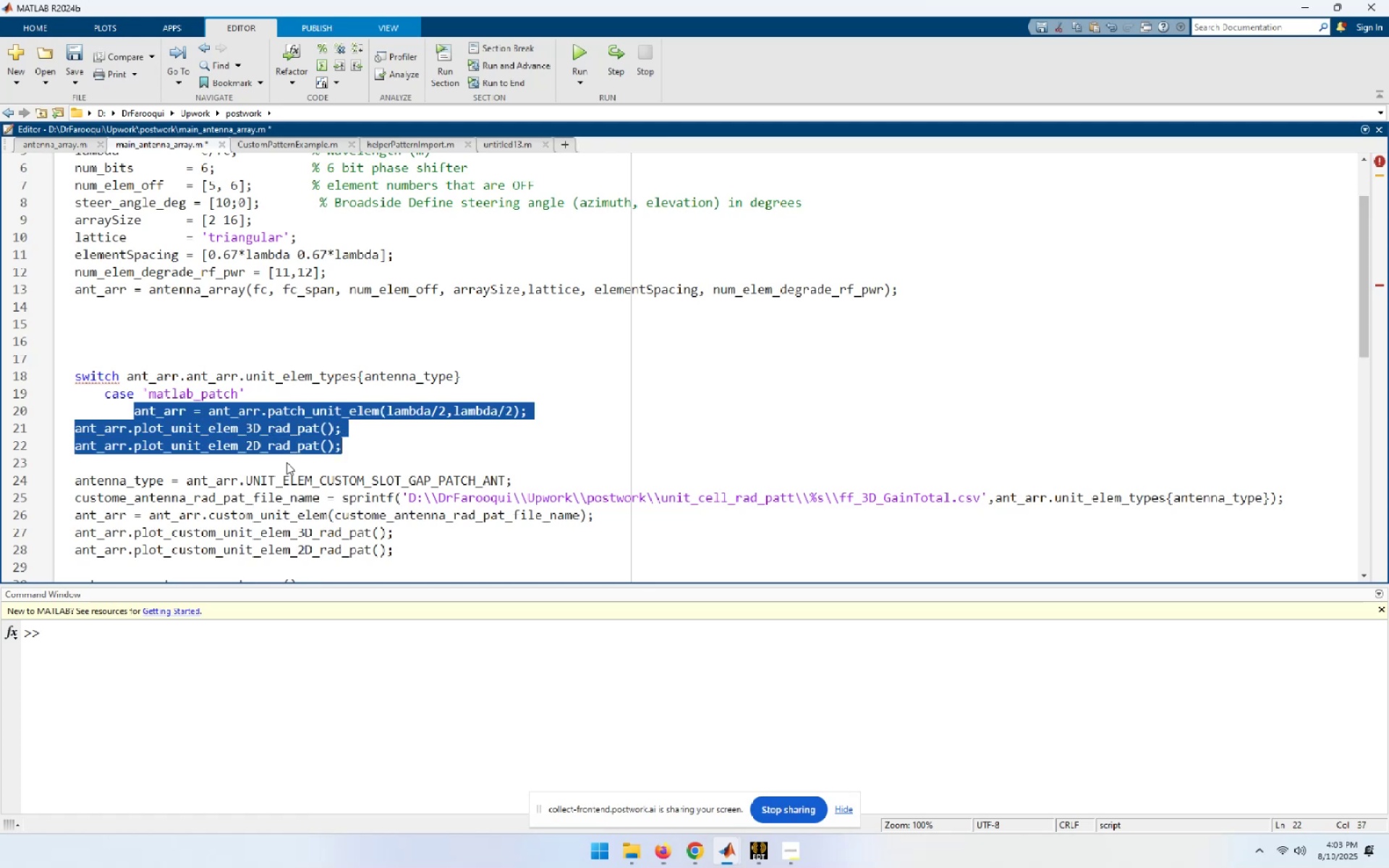 
key(Control+I)
 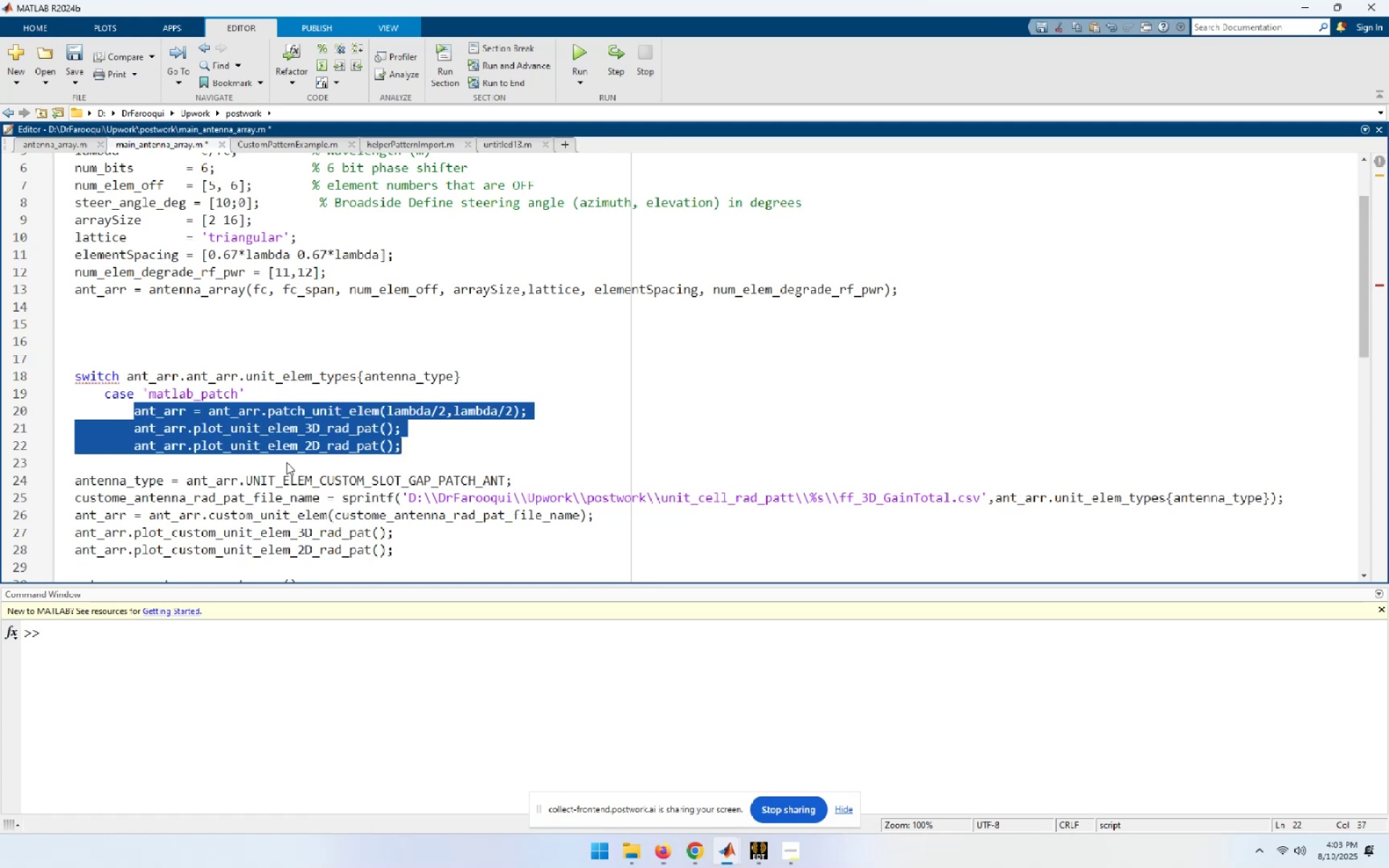 
type([End])
key(NumpadEnter)
type(case )
 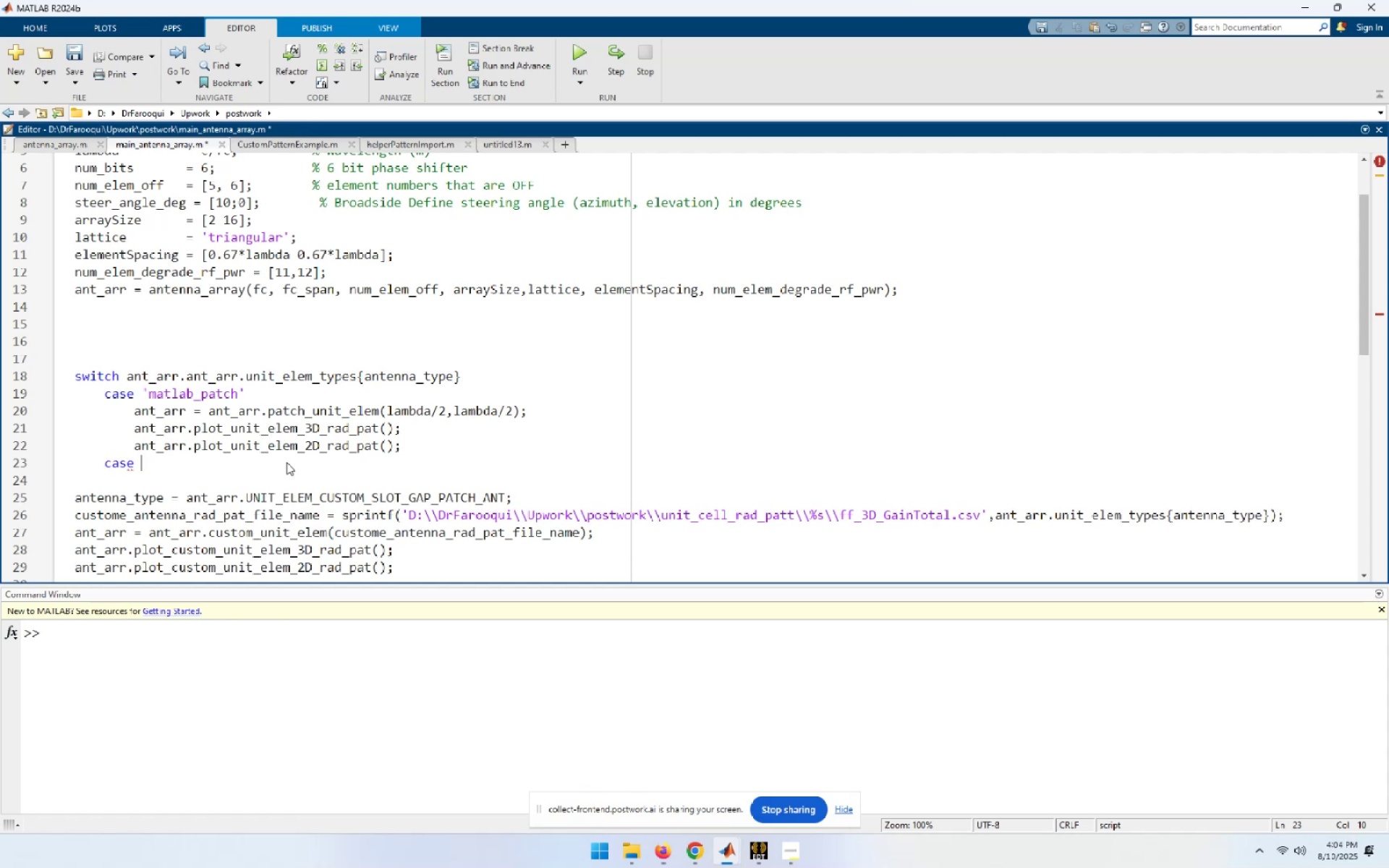 
wait(5.78)
 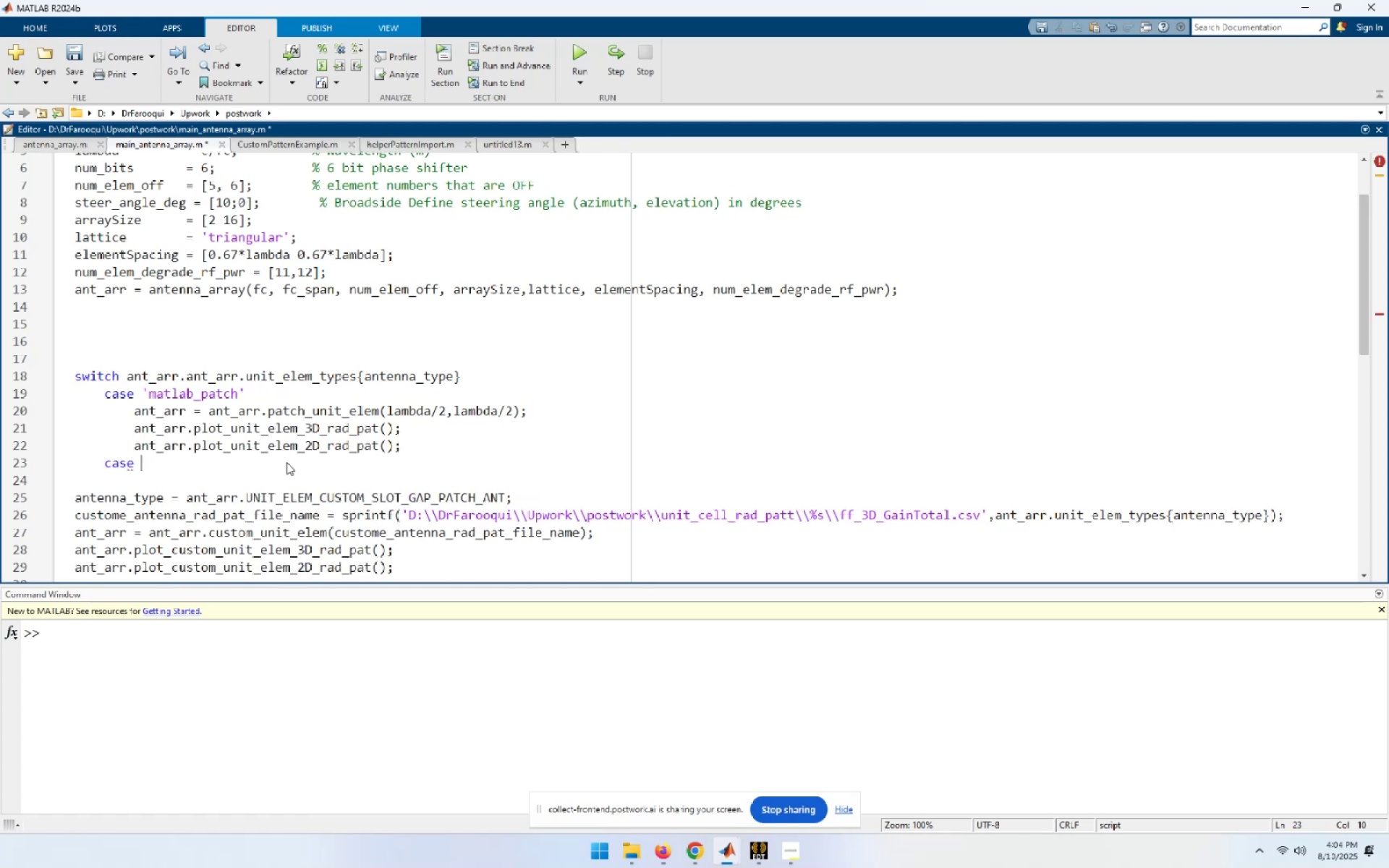 
key(End)
 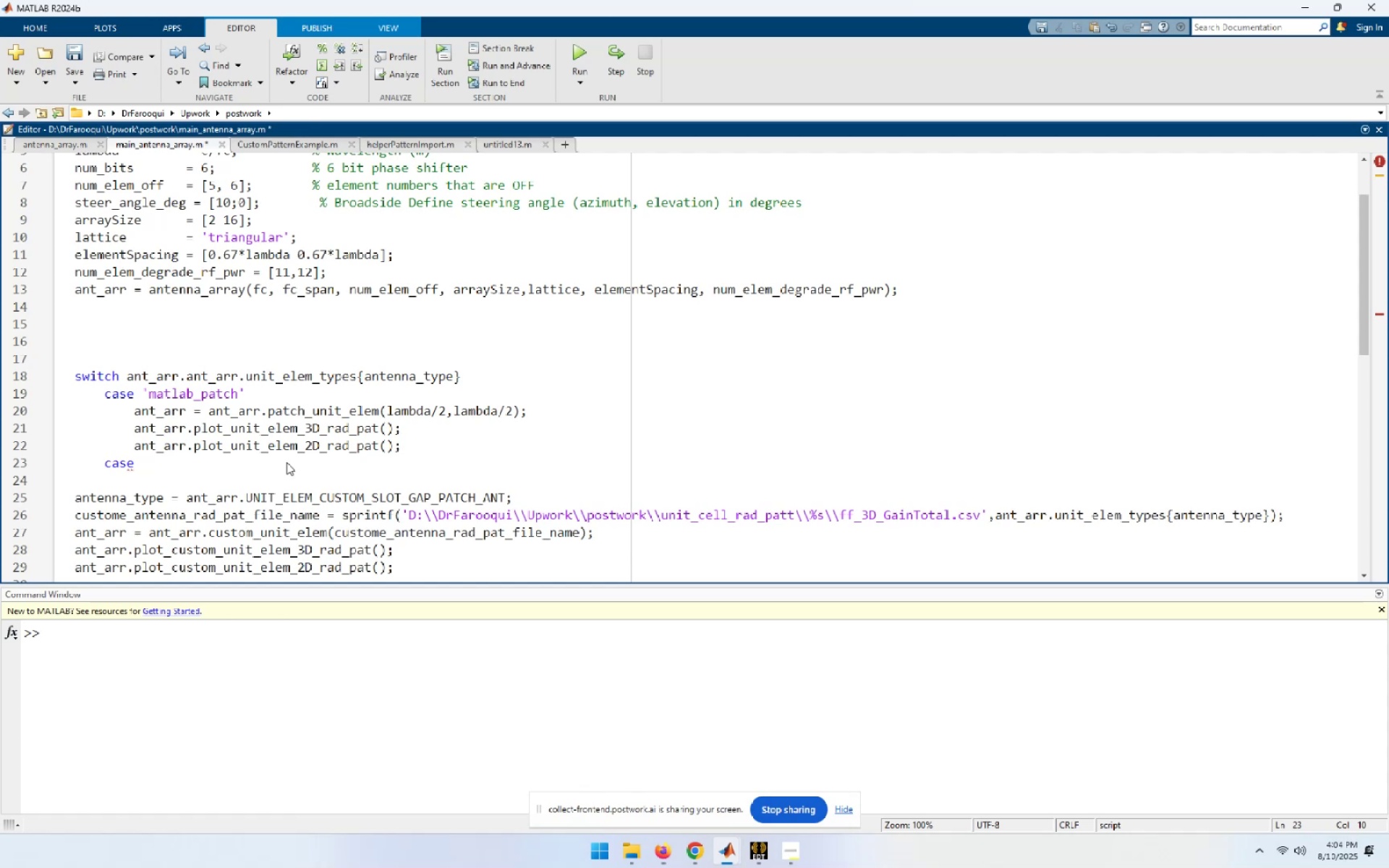 
key(Delete)
 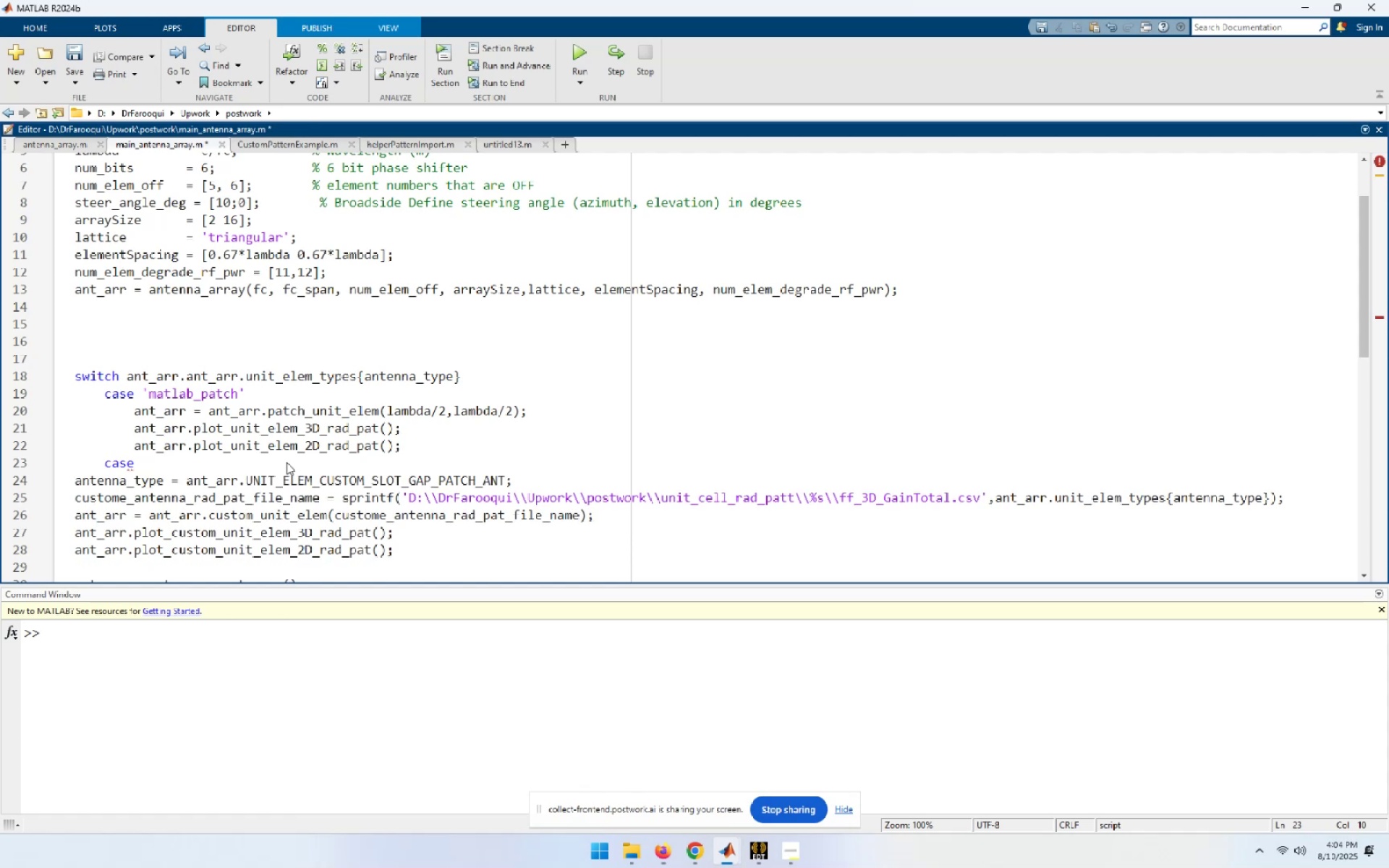 
key(ArrowDown)
 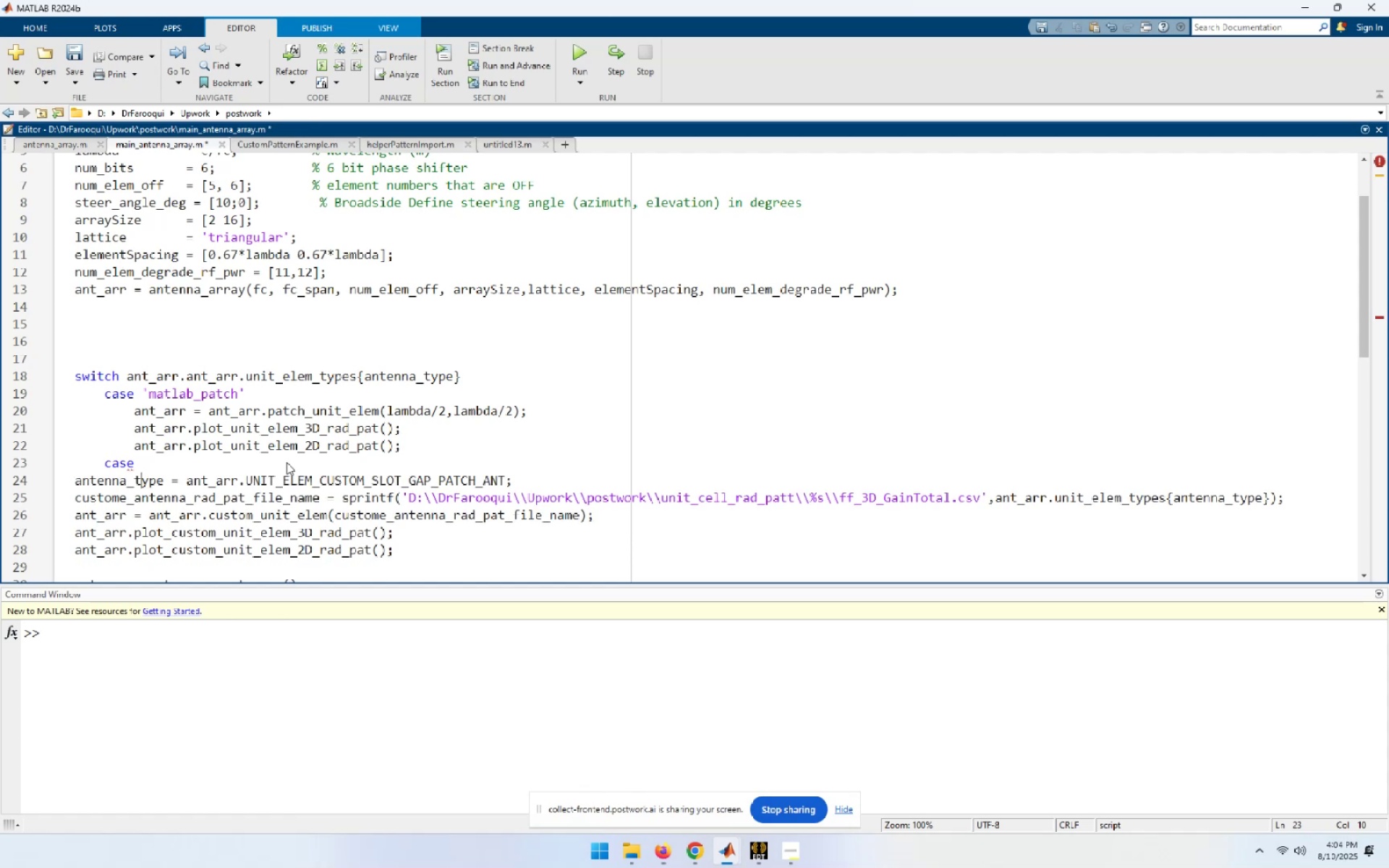 
key(ArrowDown)
 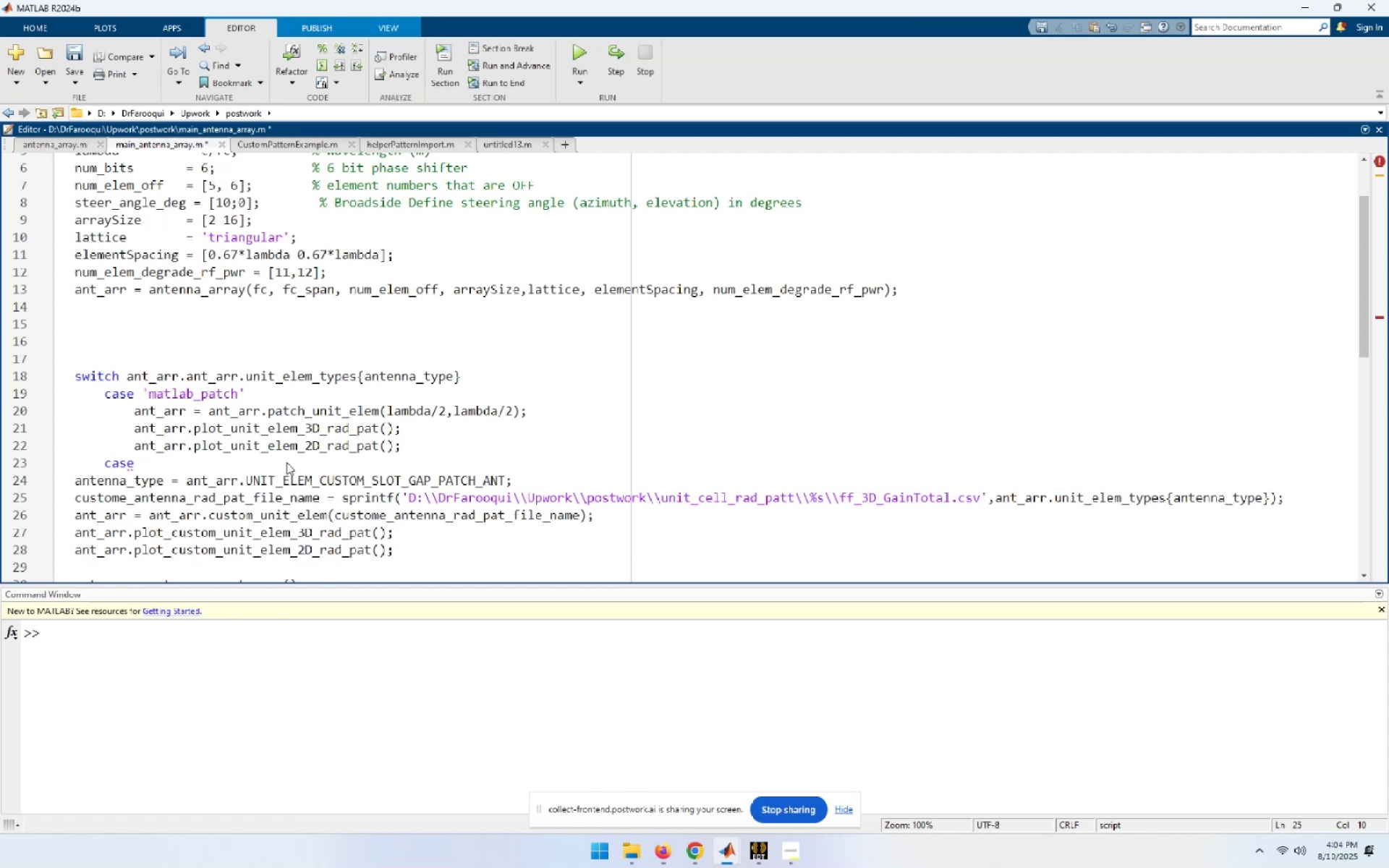 
key(ArrowDown)
 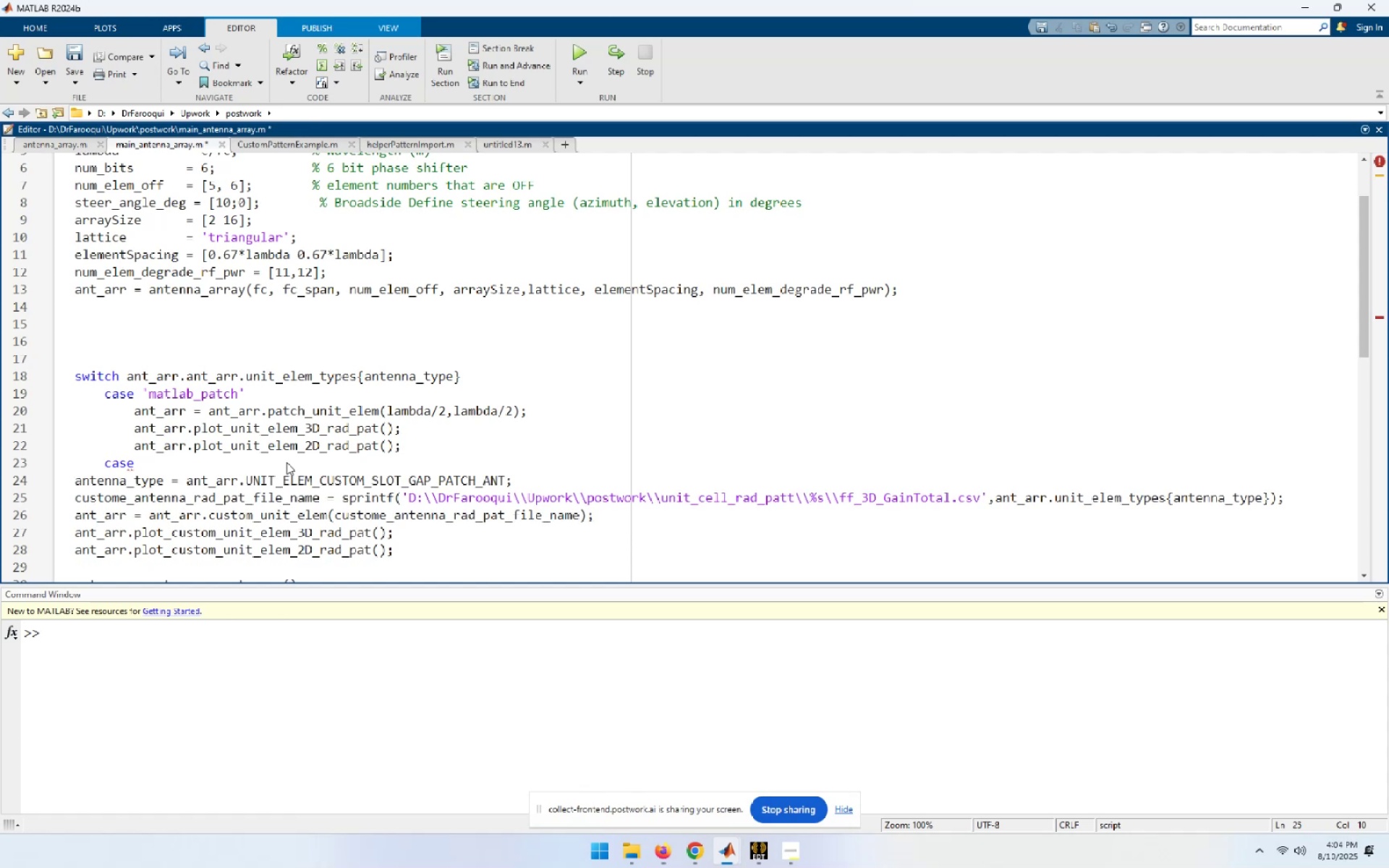 
key(ArrowDown)
 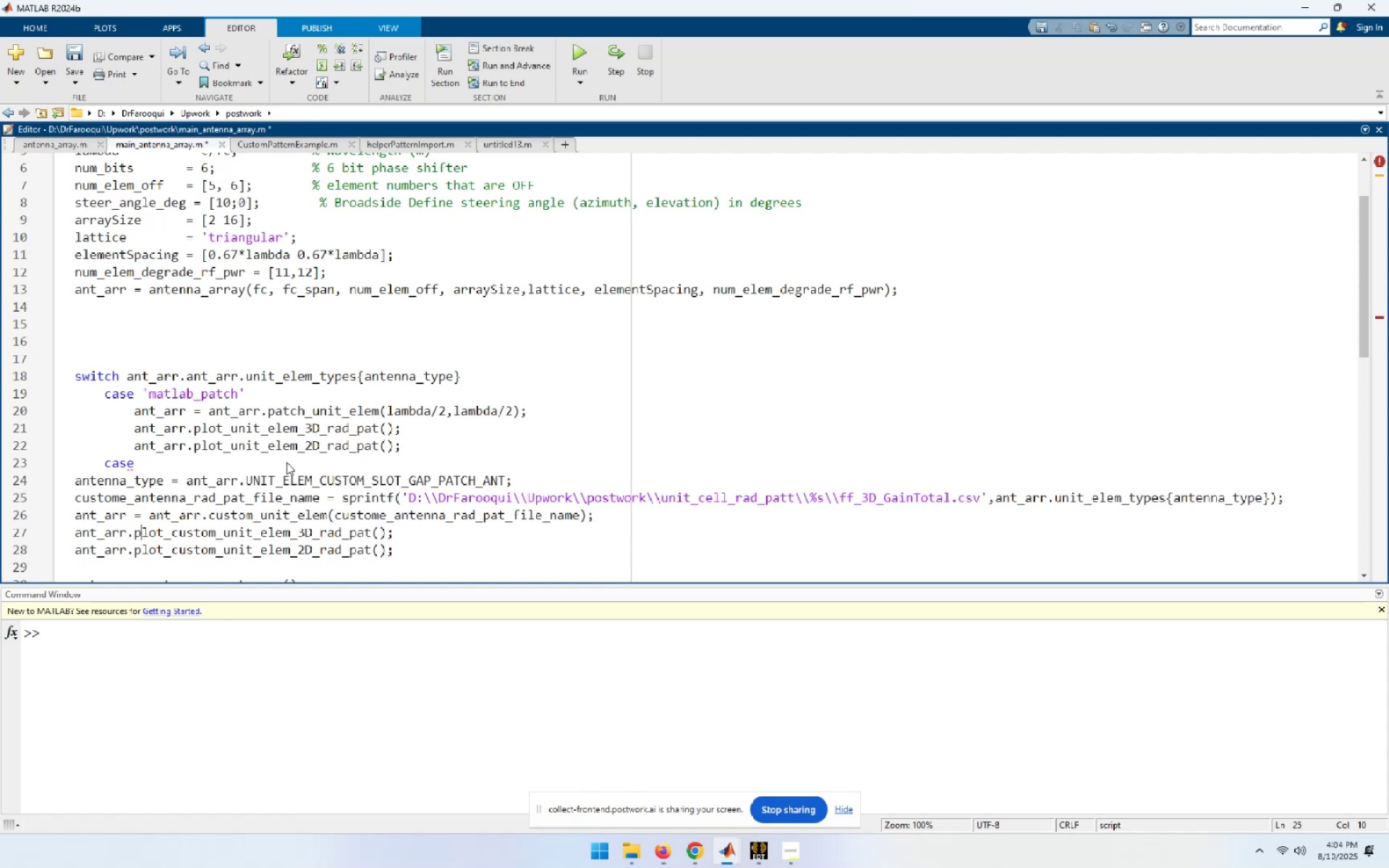 
key(ArrowDown)
 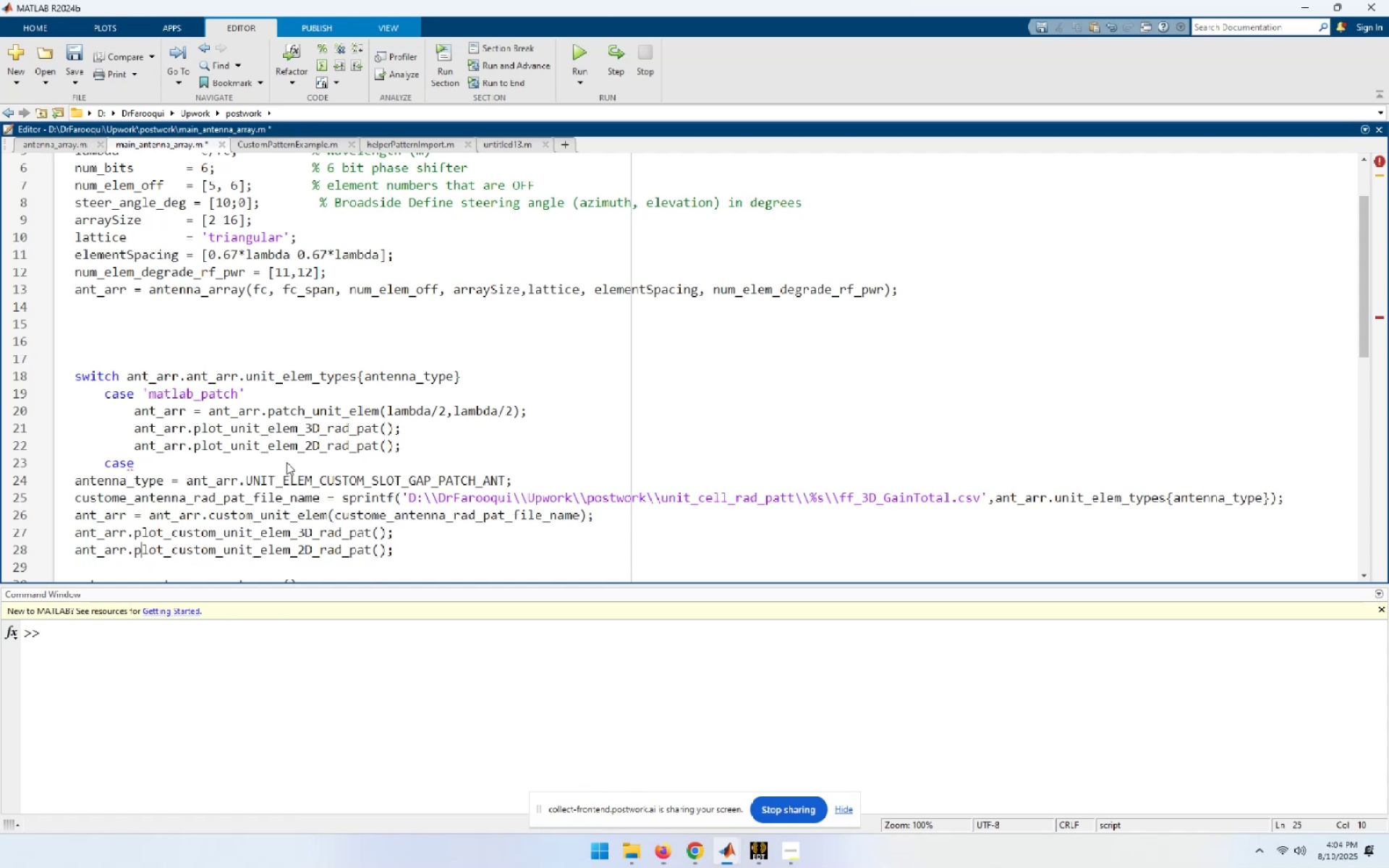 
key(ArrowDown)
 